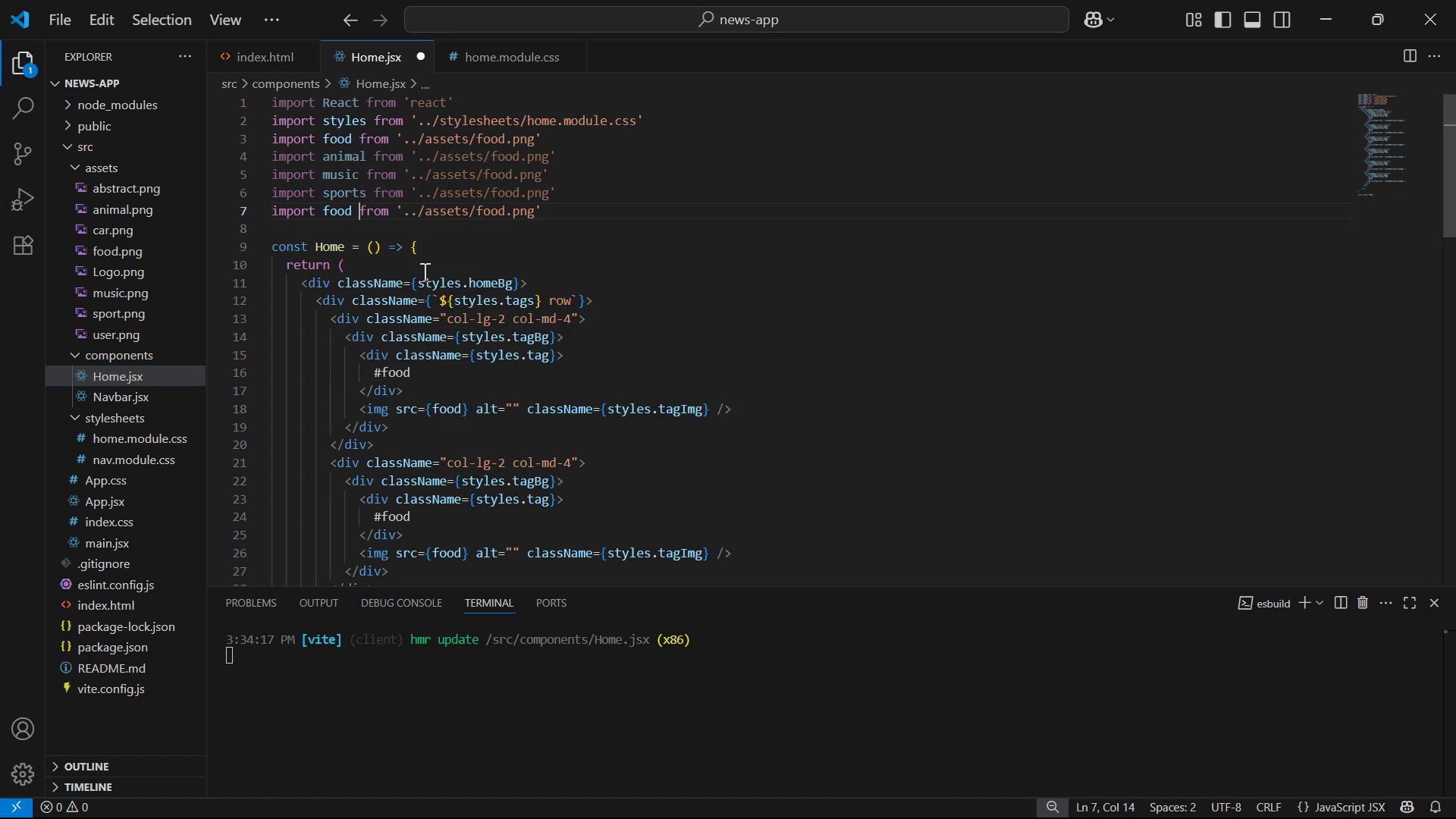 
key(ArrowLeft)
 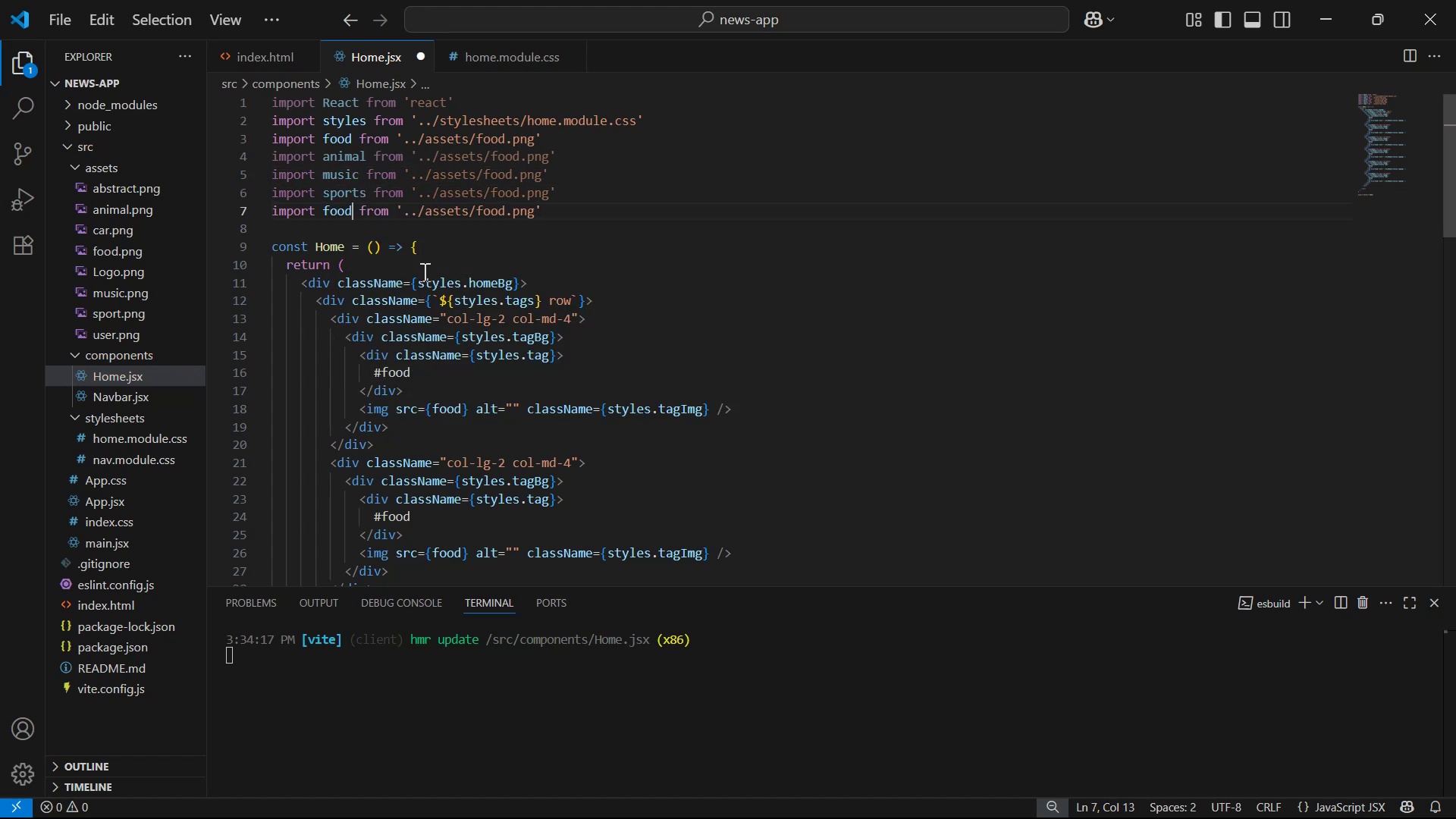 
key(ArrowLeft)
 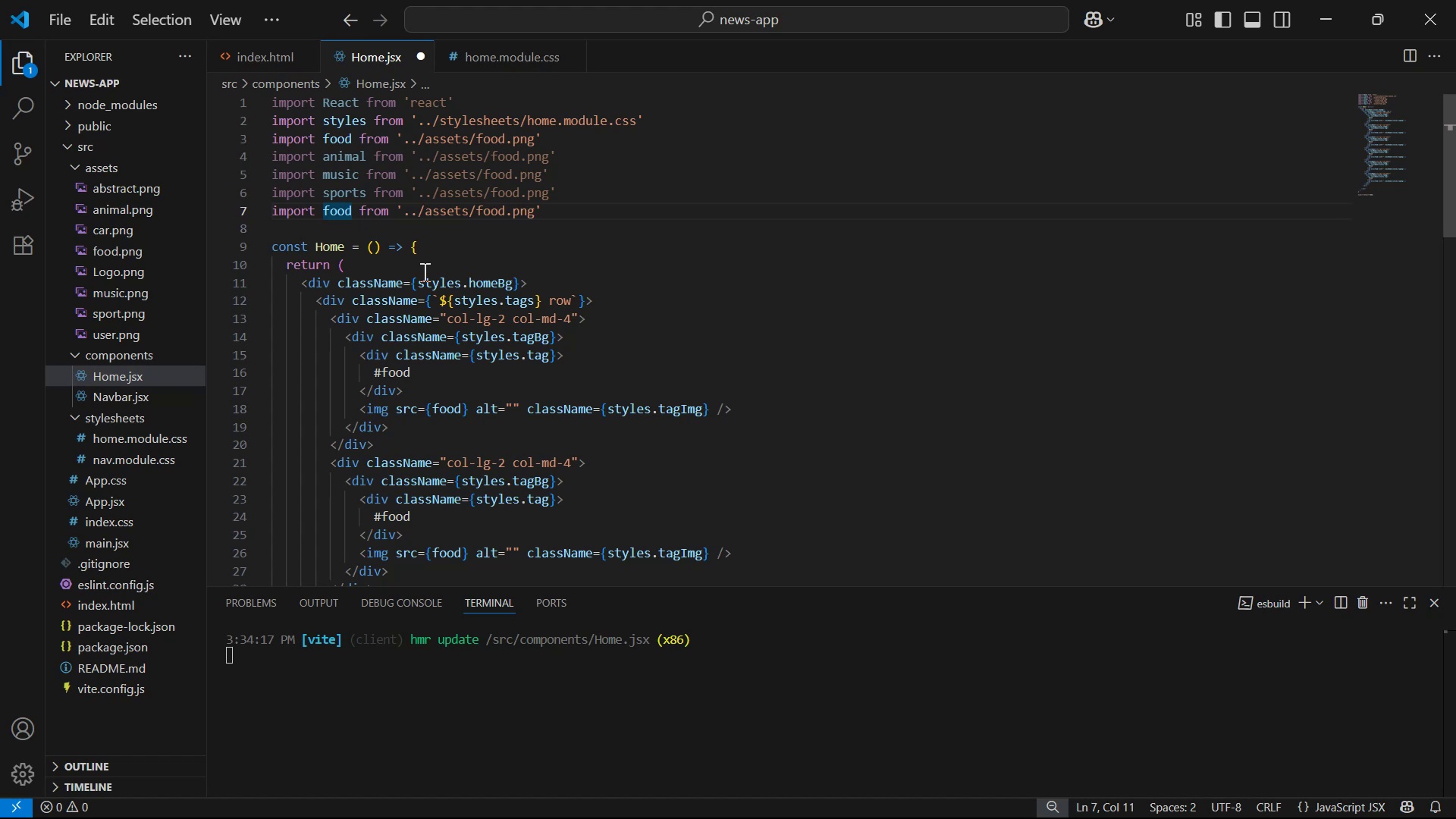 
key(ArrowRight)
 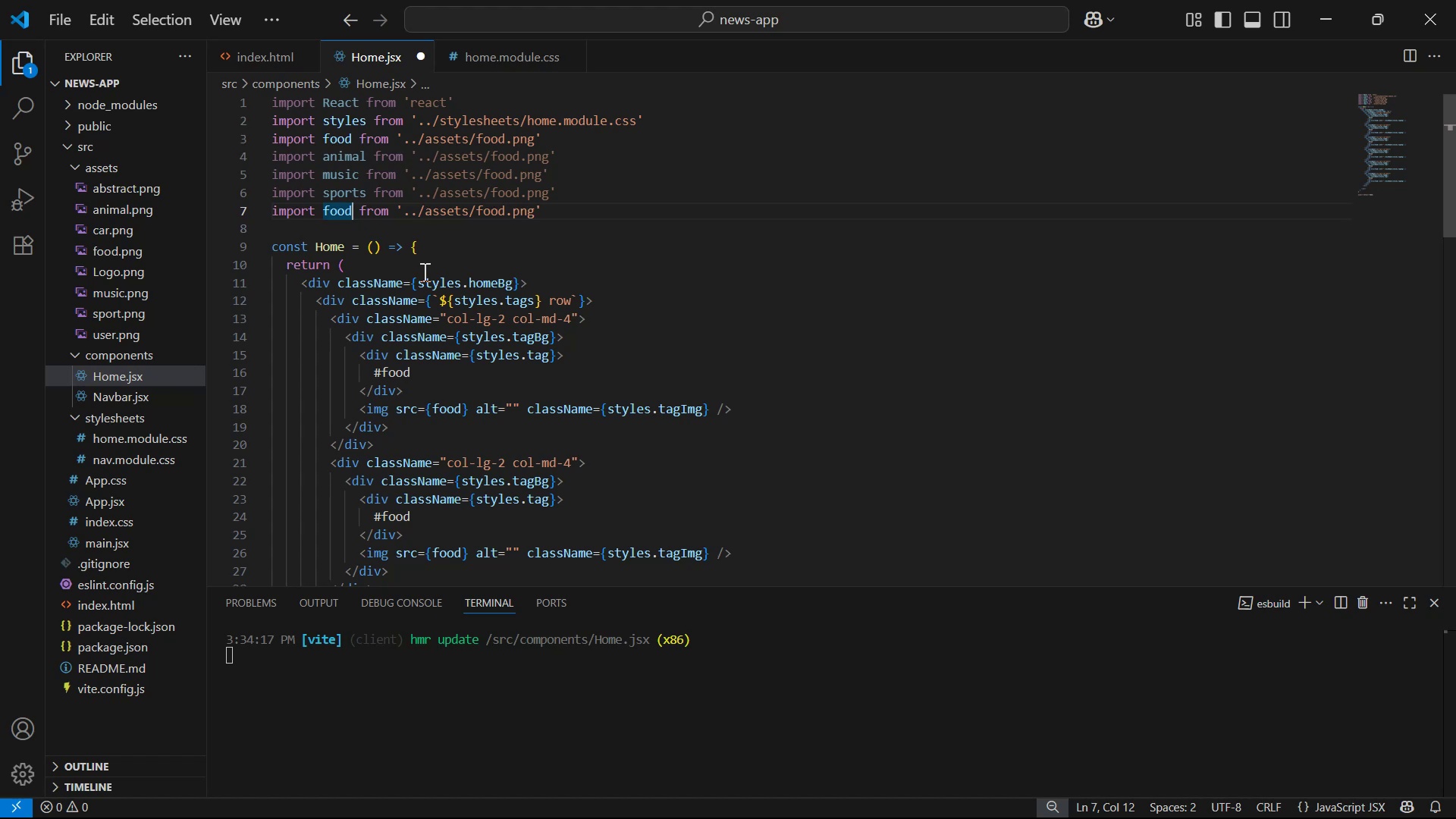 
key(Backspace)
key(Backspace)
key(Backspace)
key(Backspace)
type(car)
 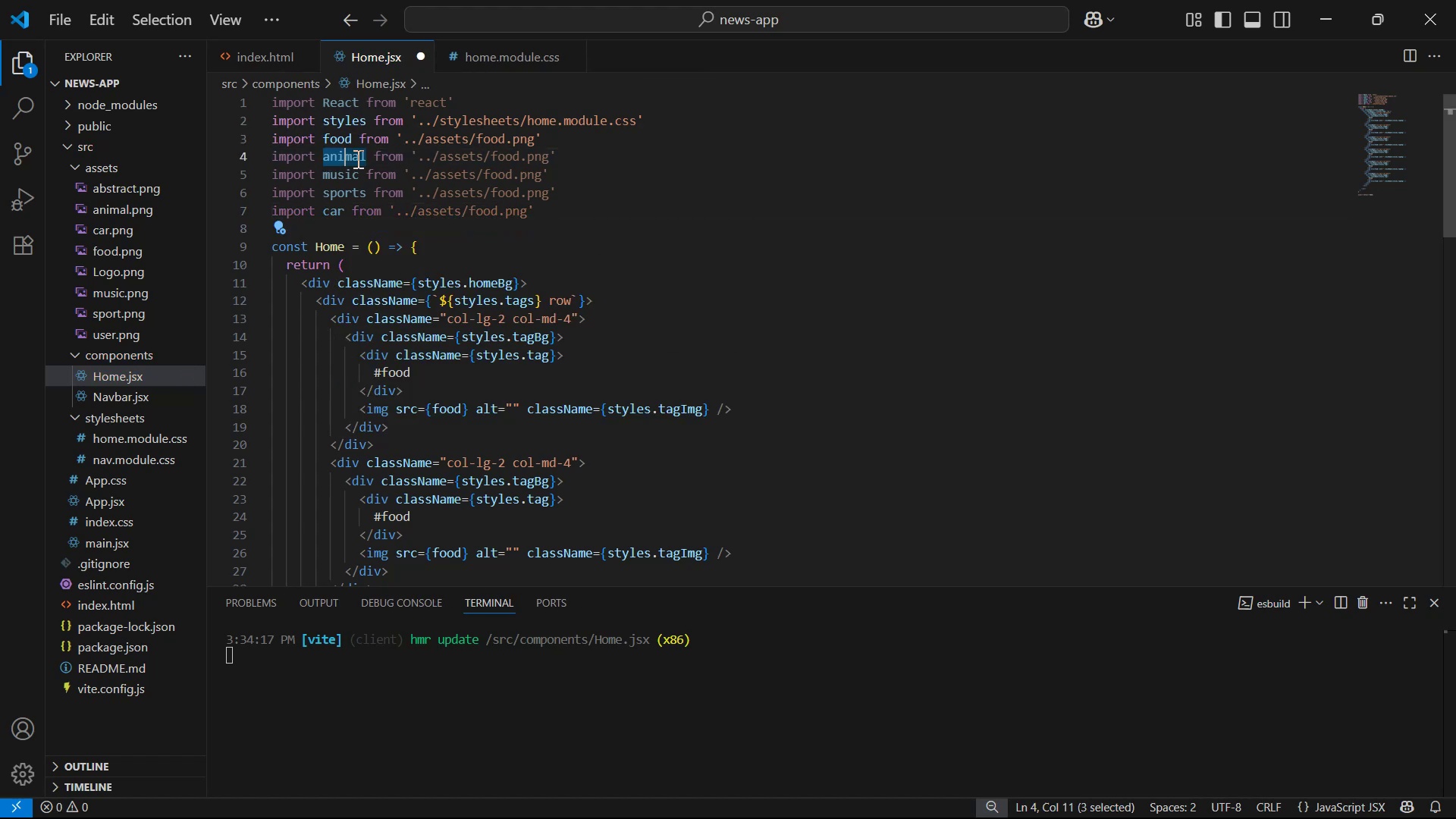 
key(Control+C)
 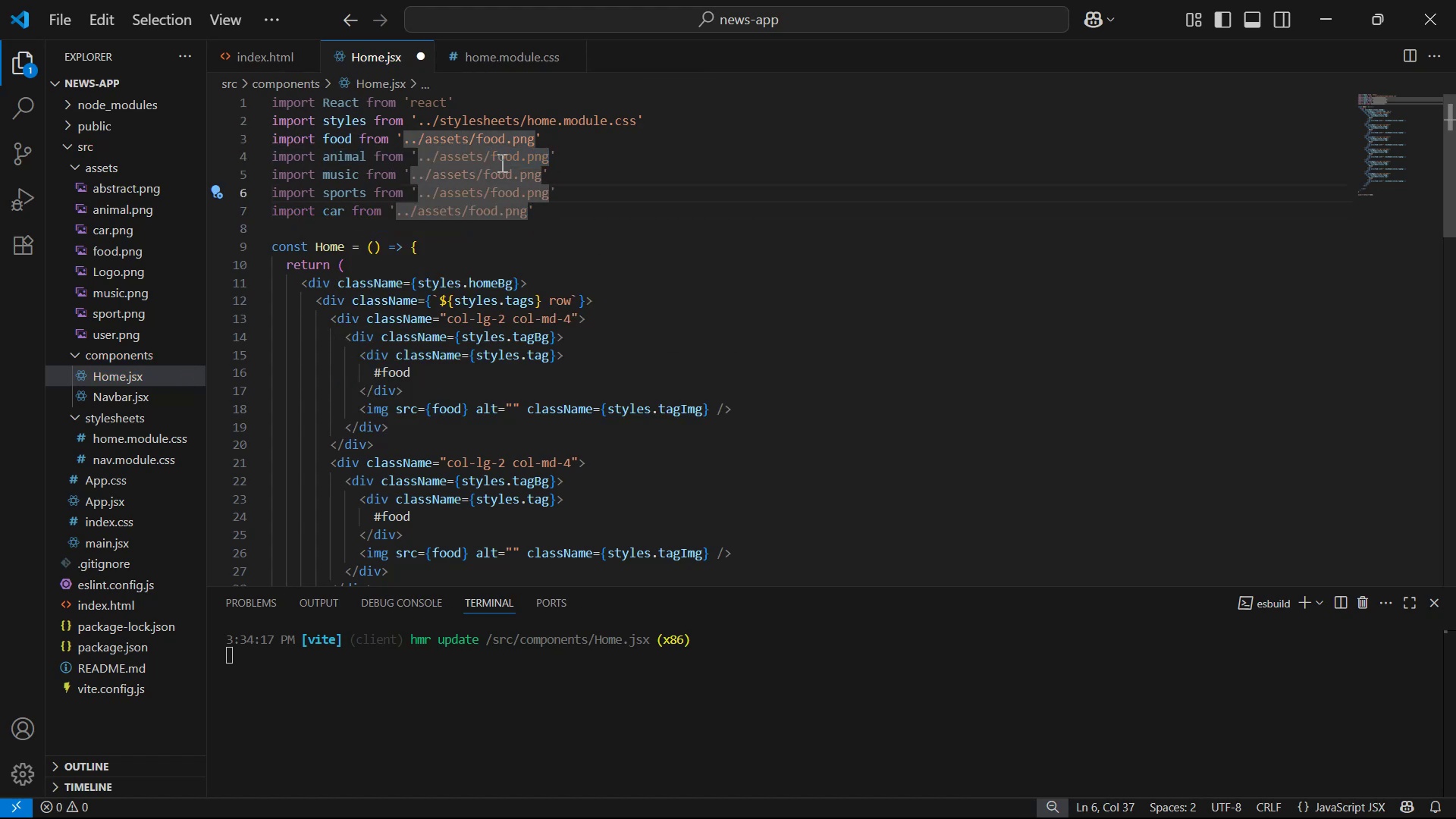 
key(Control+V)
 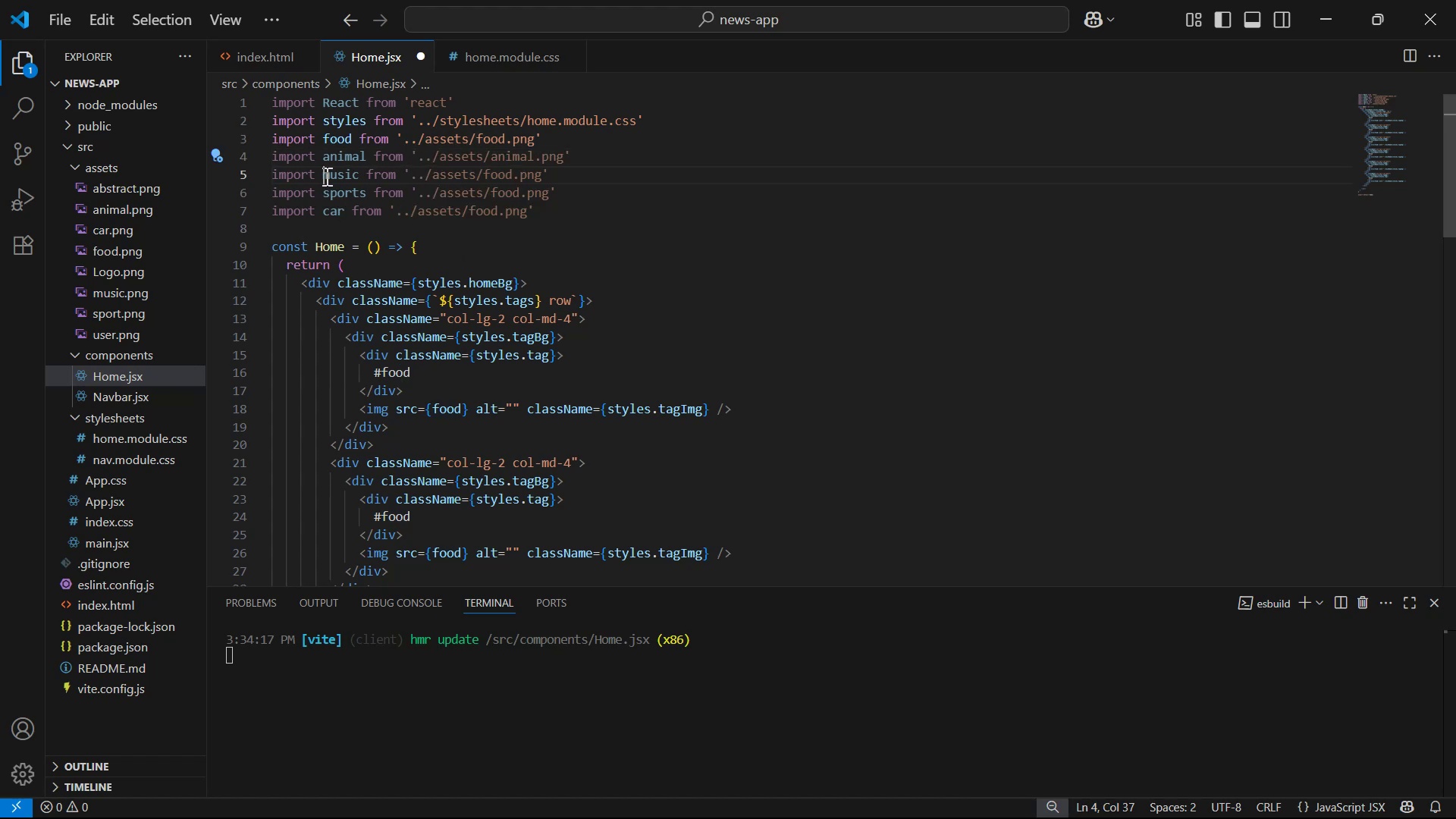 
key(Control+C)
 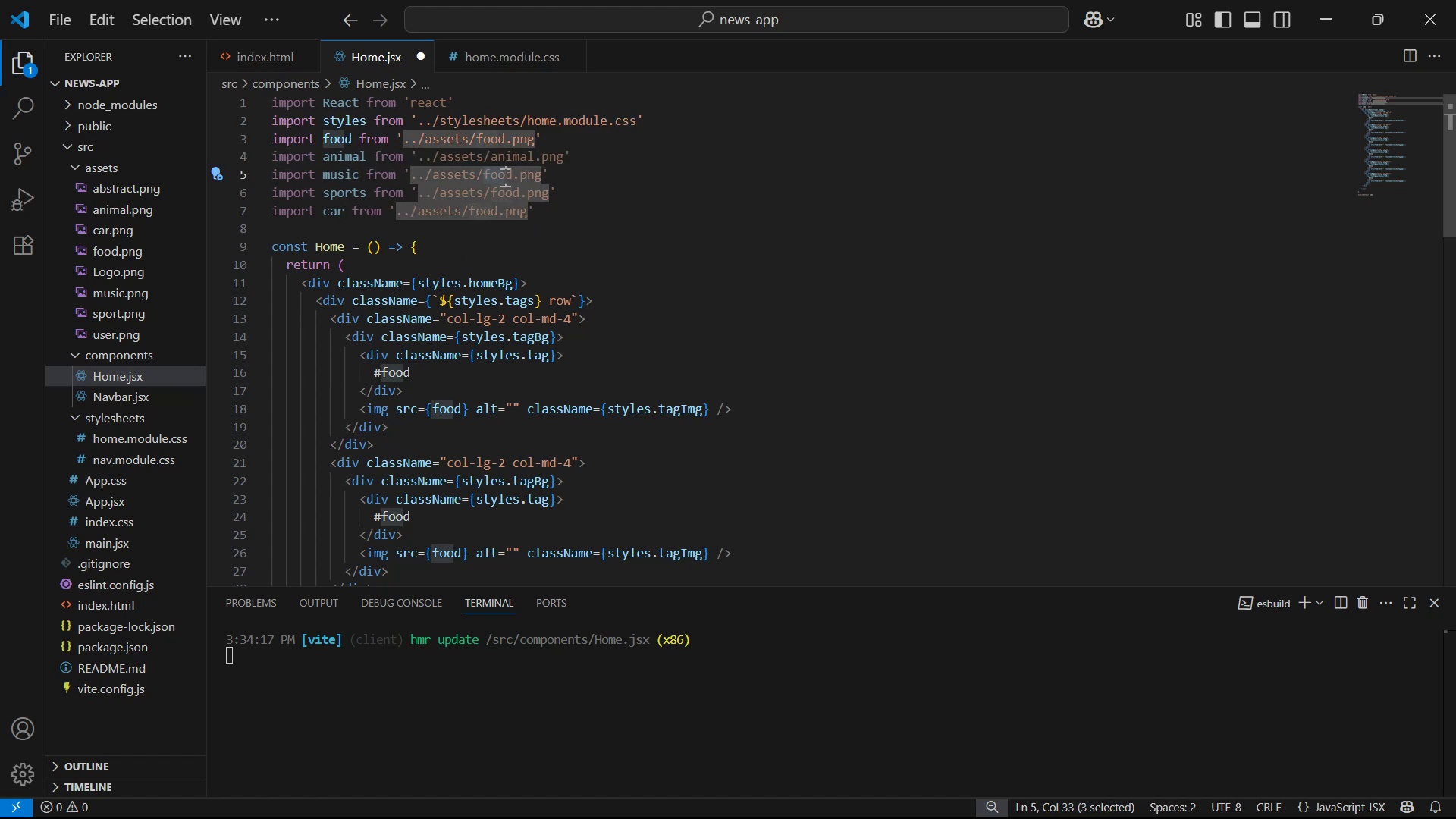 
key(Control+V)
 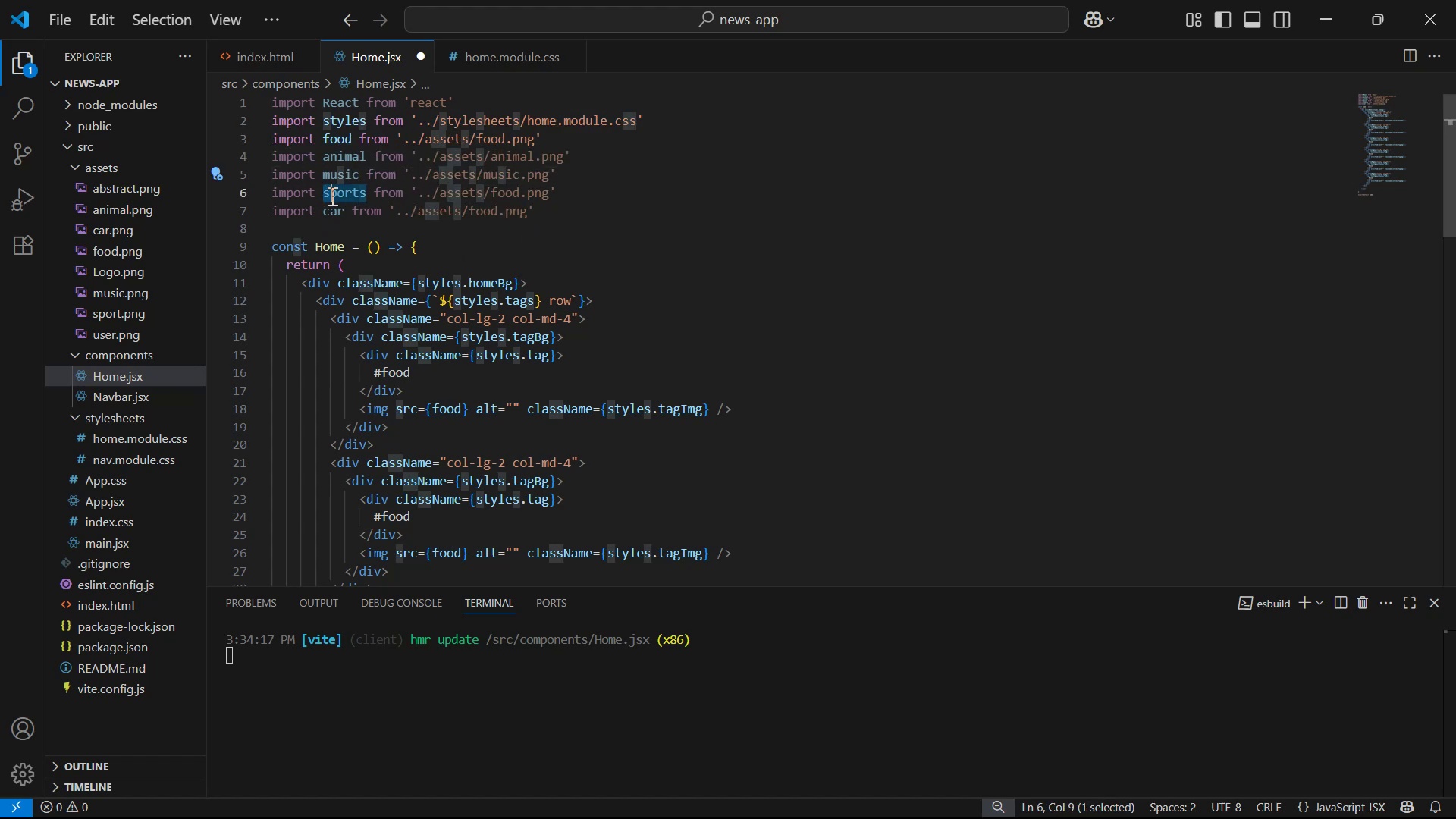 
key(Control+C)
 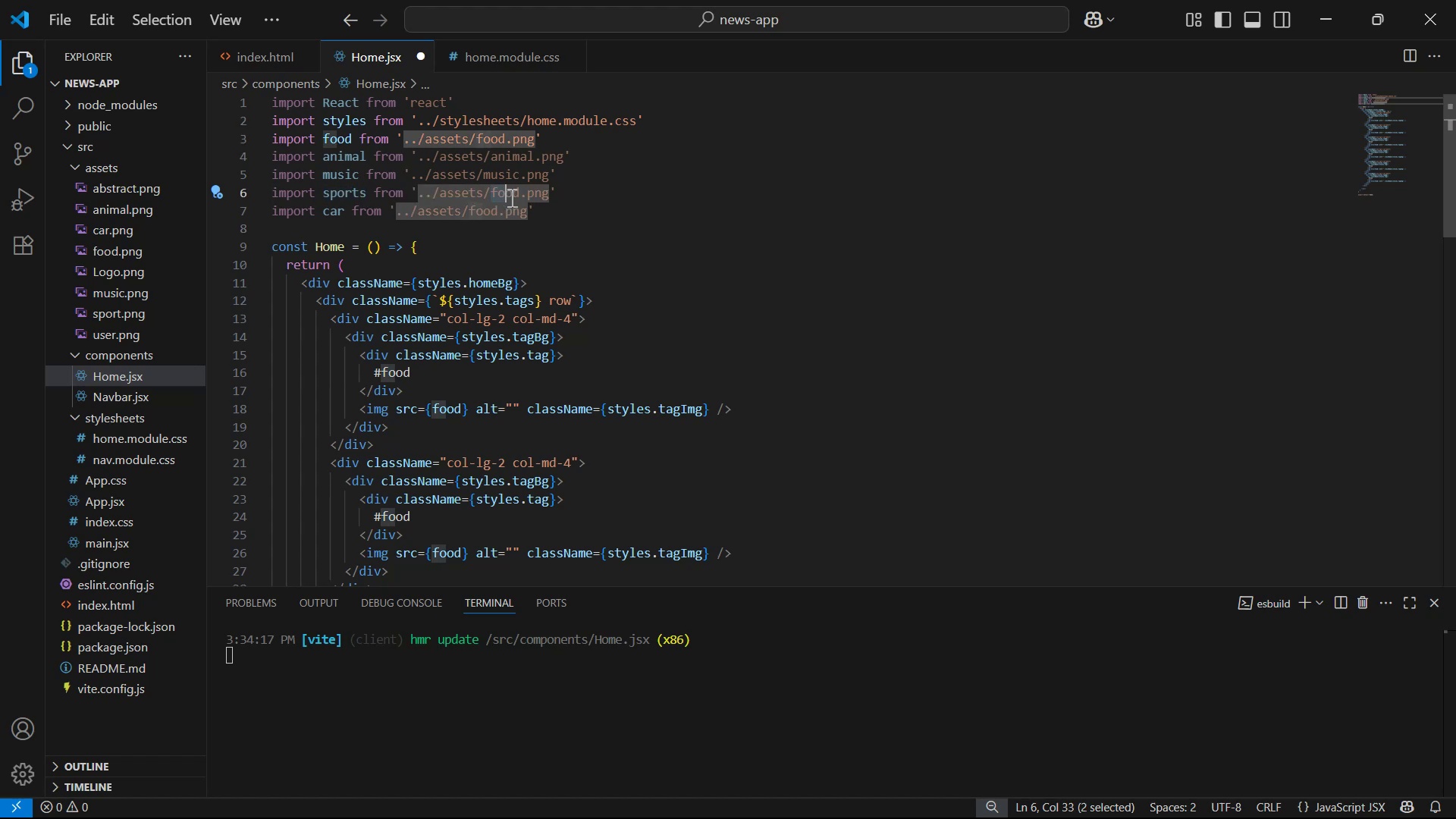 
key(Control+V)
 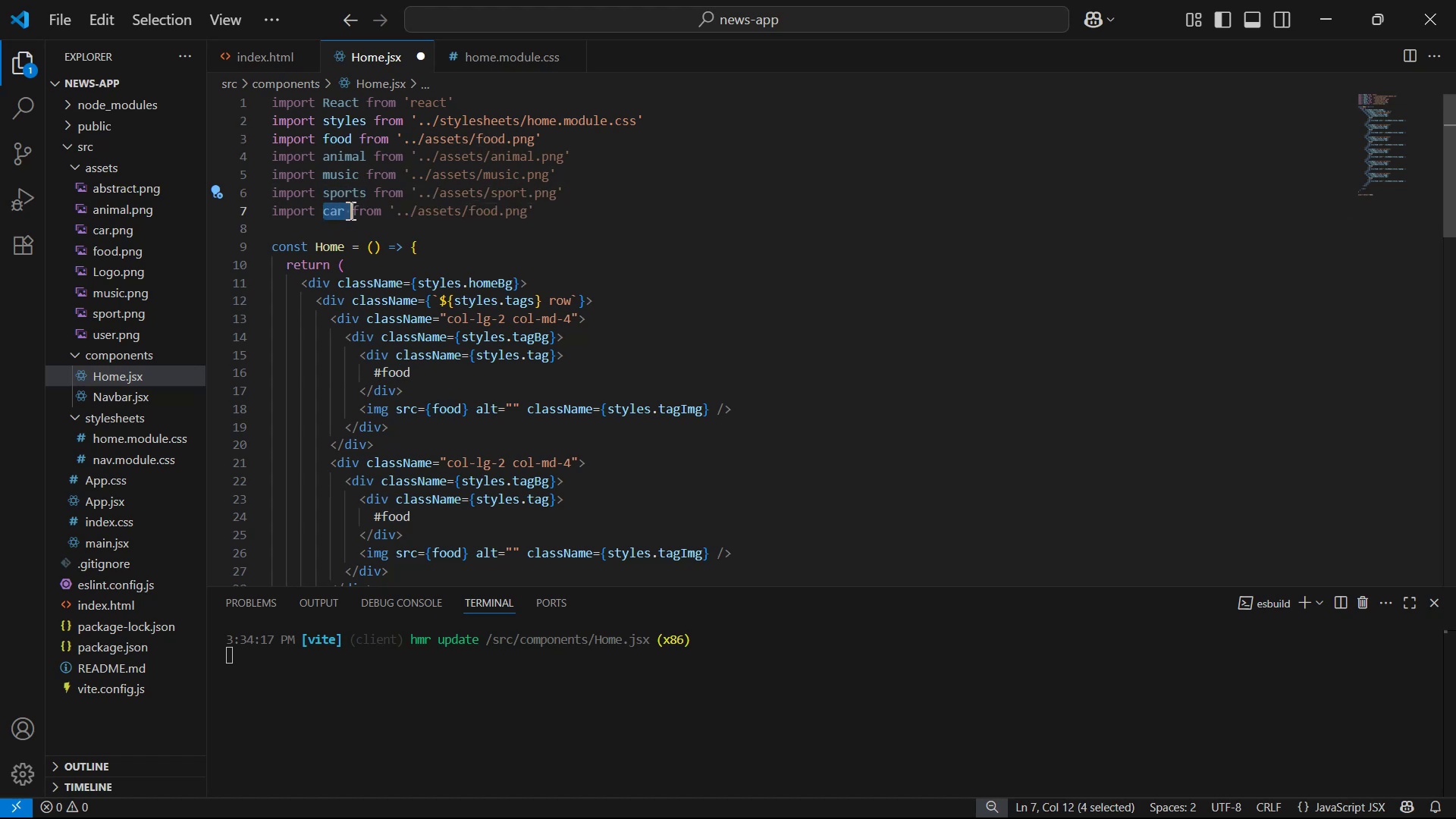 
key(Control+C)
 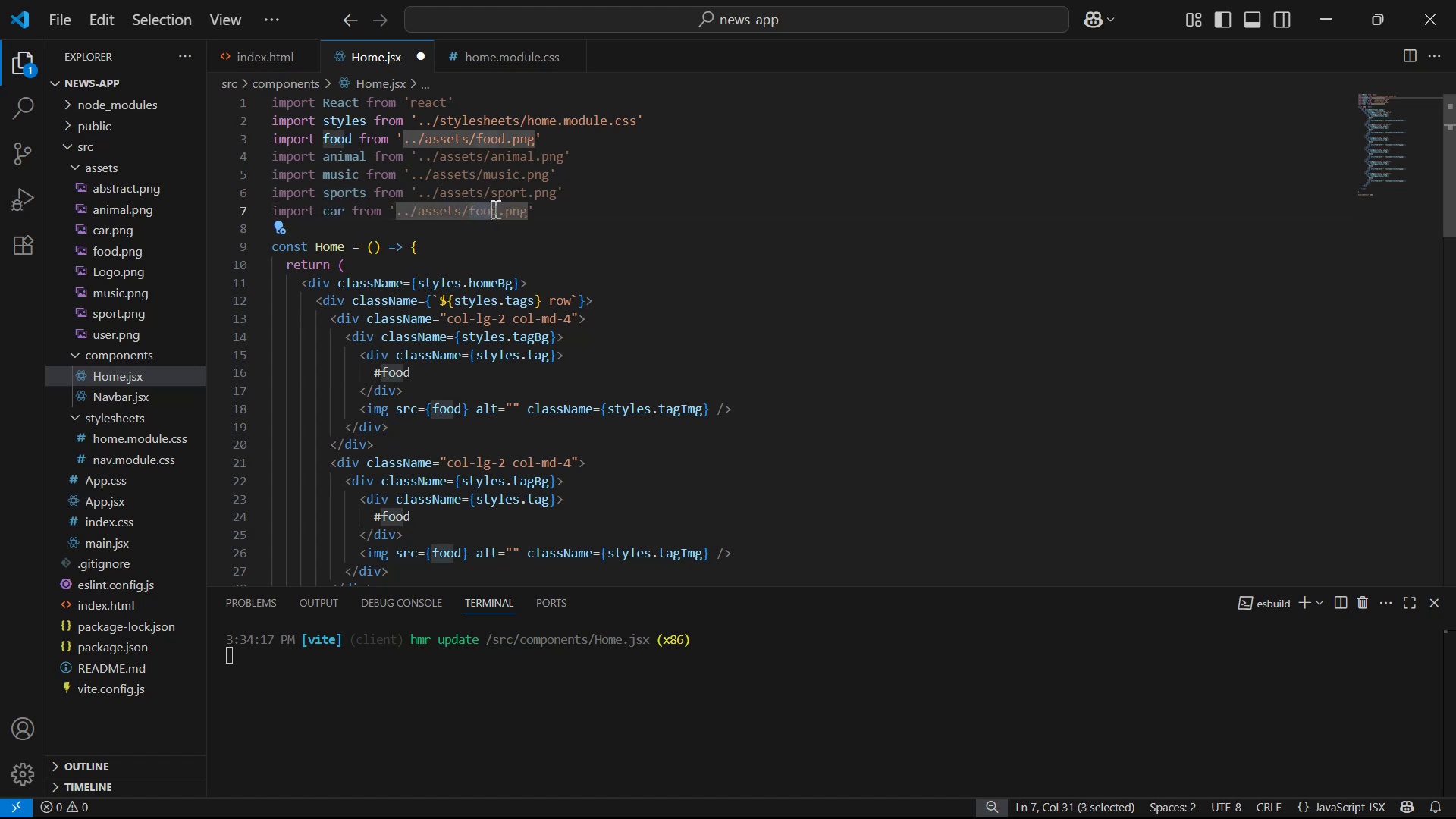 
key(Control+V)
 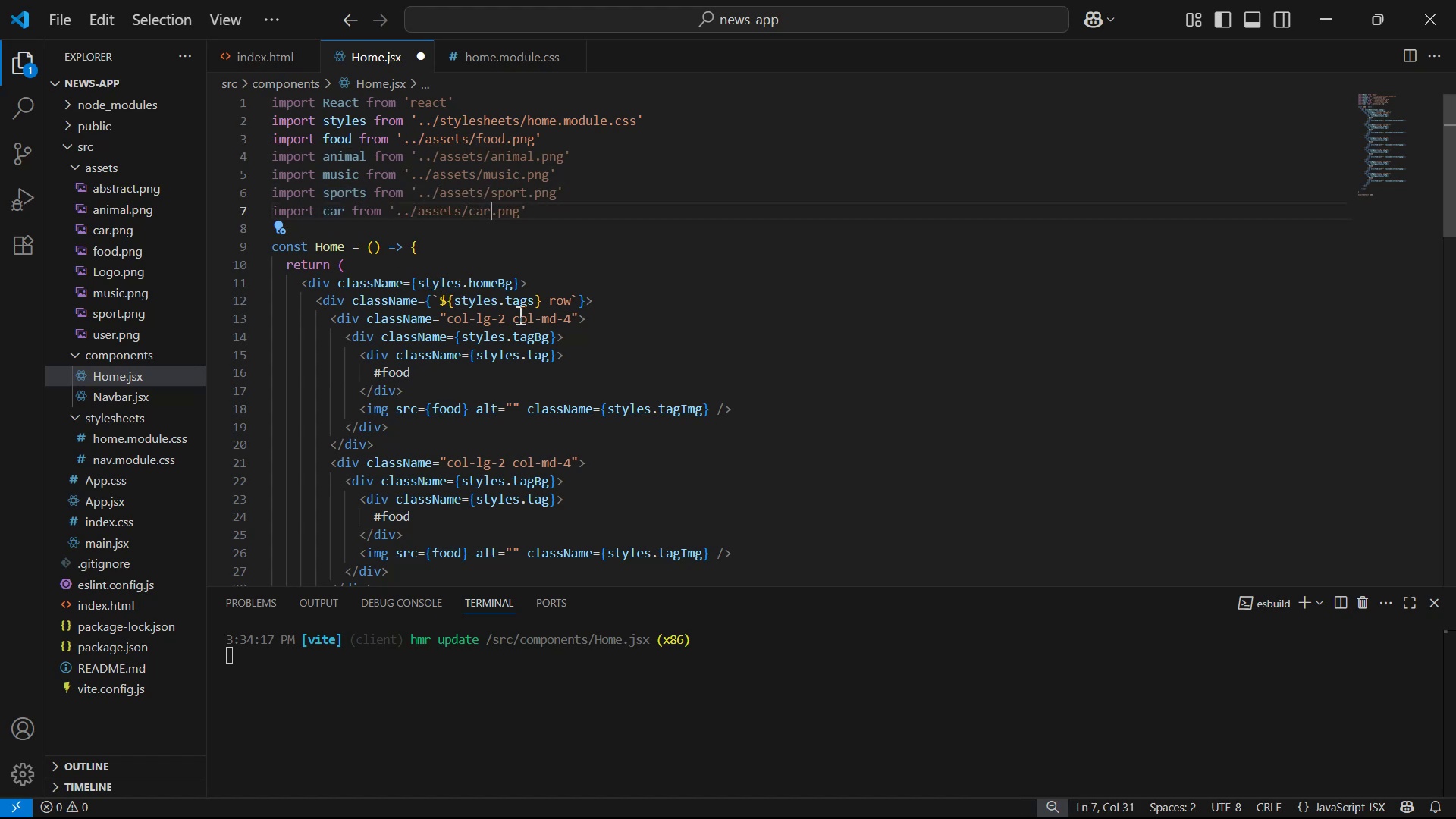 
key(Control+S)
 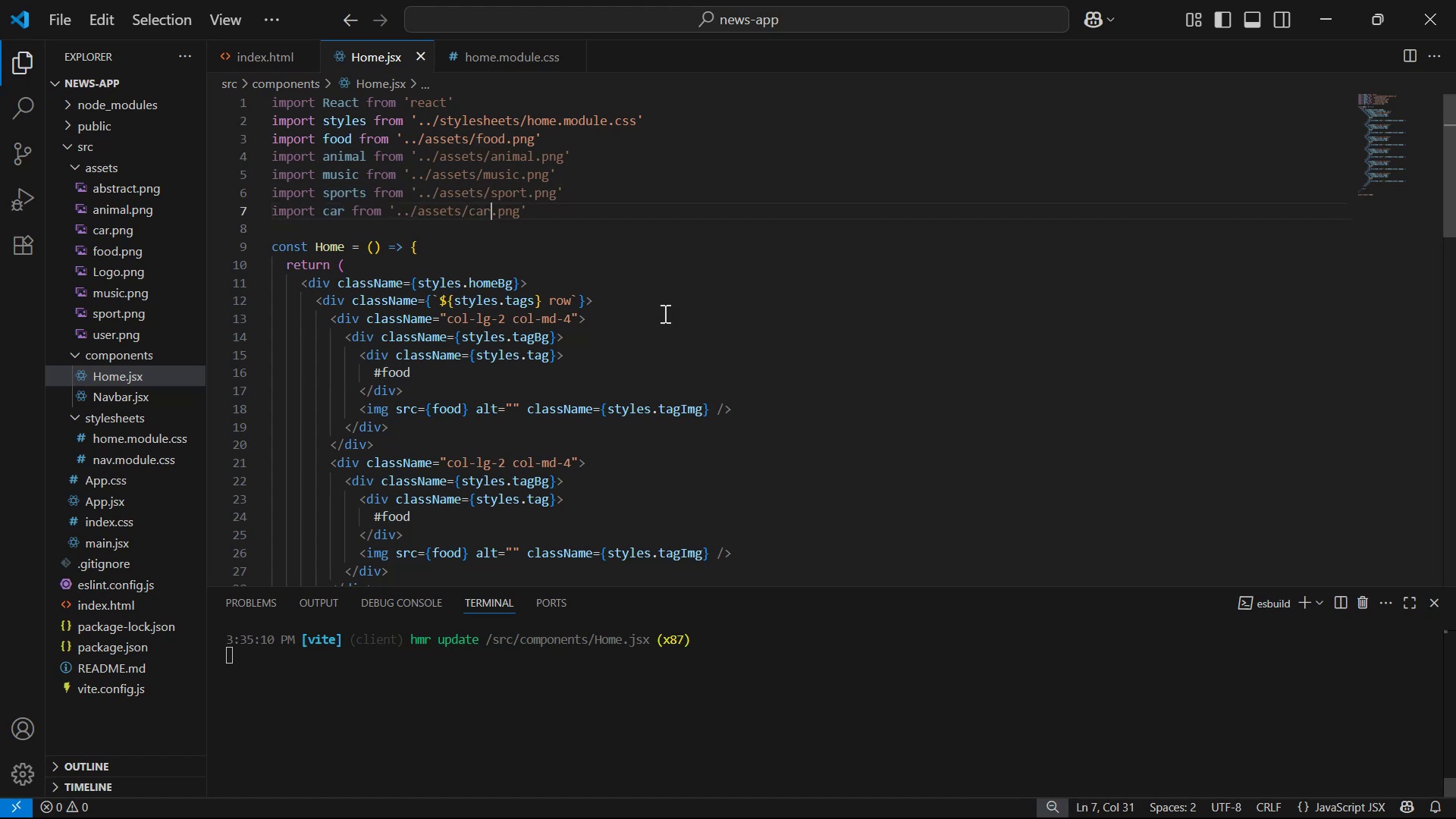 
scroll: coordinate [705, 290], scroll_direction: down, amount: 1.0
 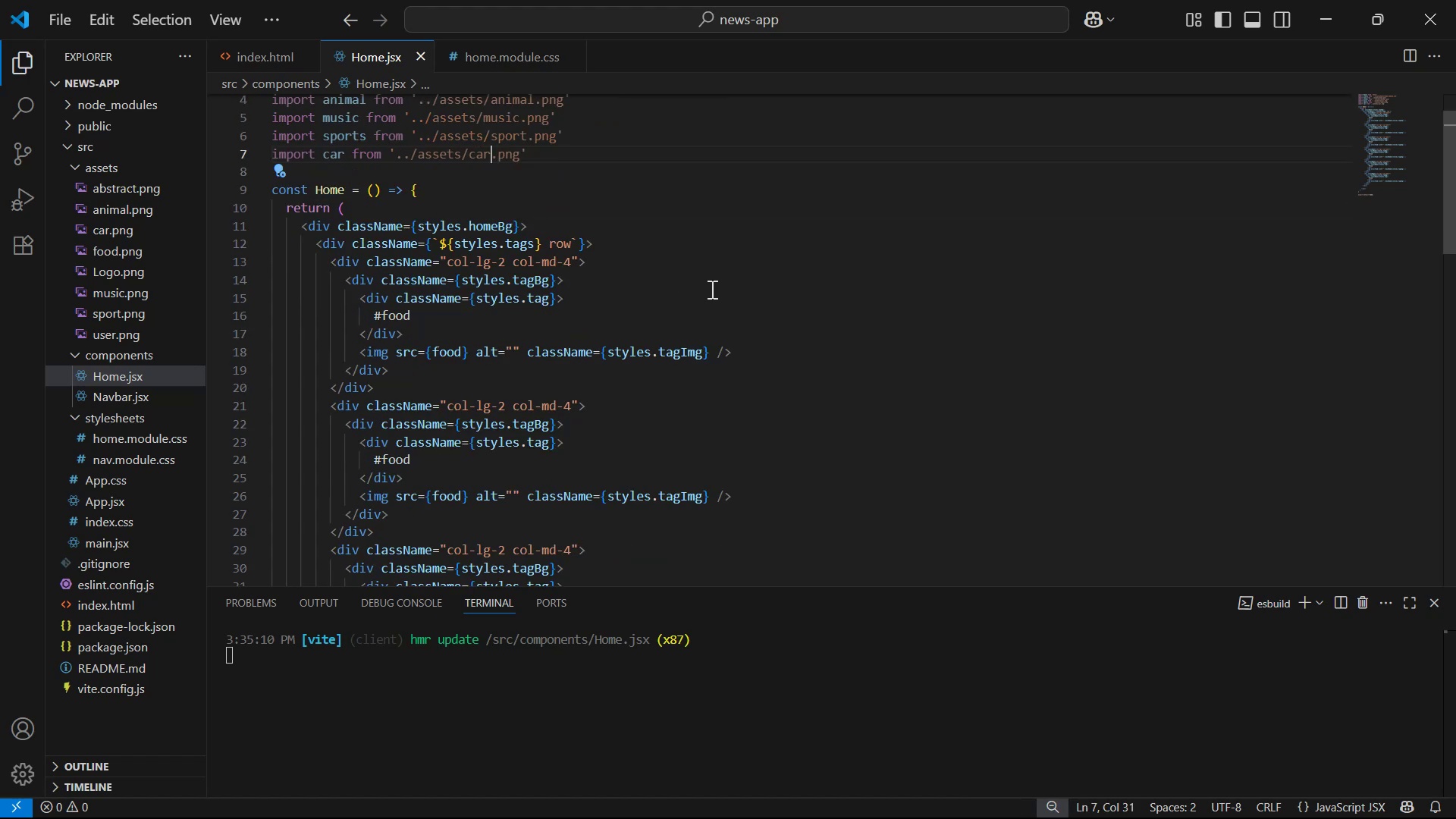 
scroll: coordinate [713, 303], scroll_direction: up, amount: 2.0
 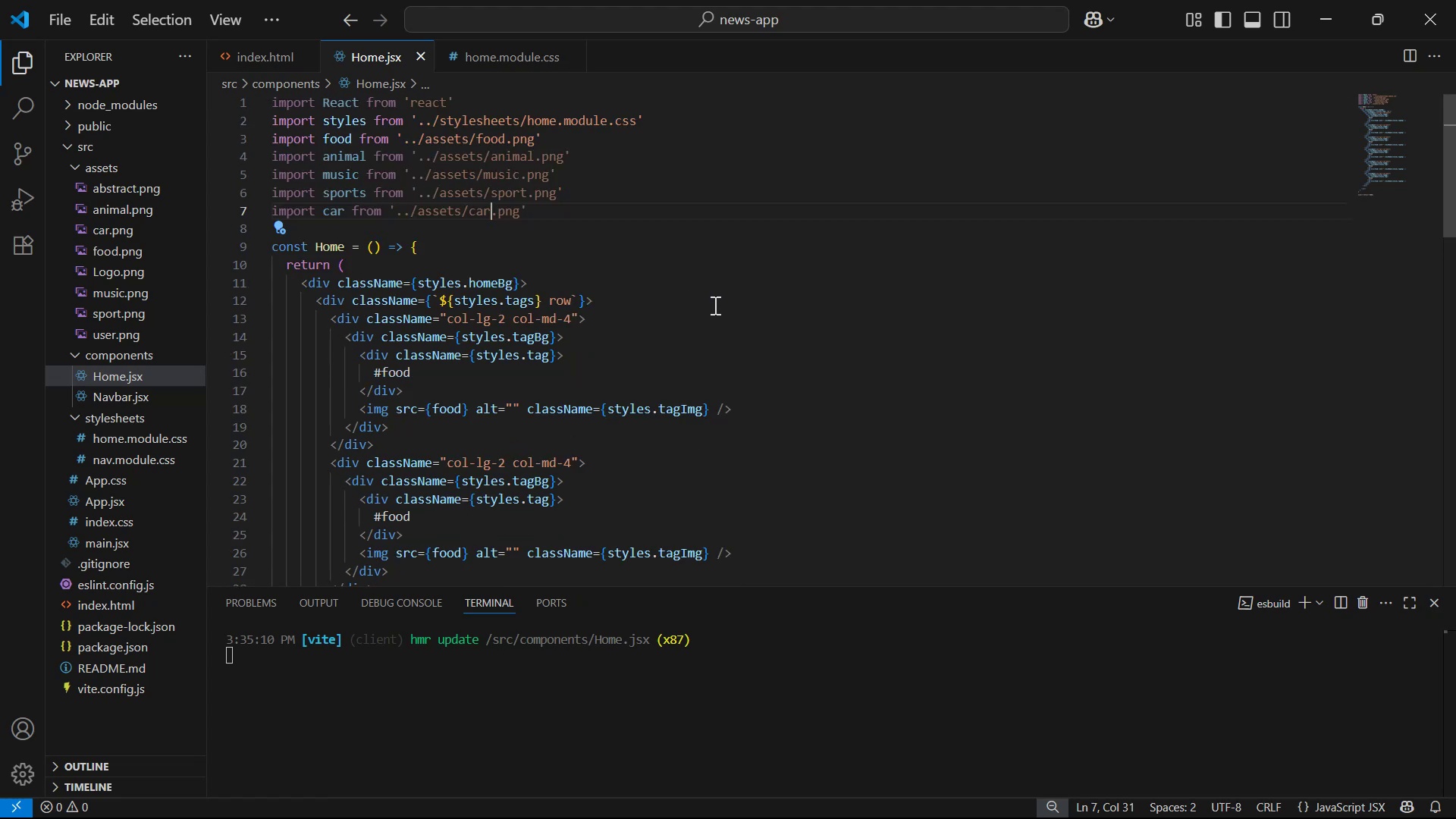 
scroll: coordinate [733, 315], scroll_direction: down, amount: 14.0
 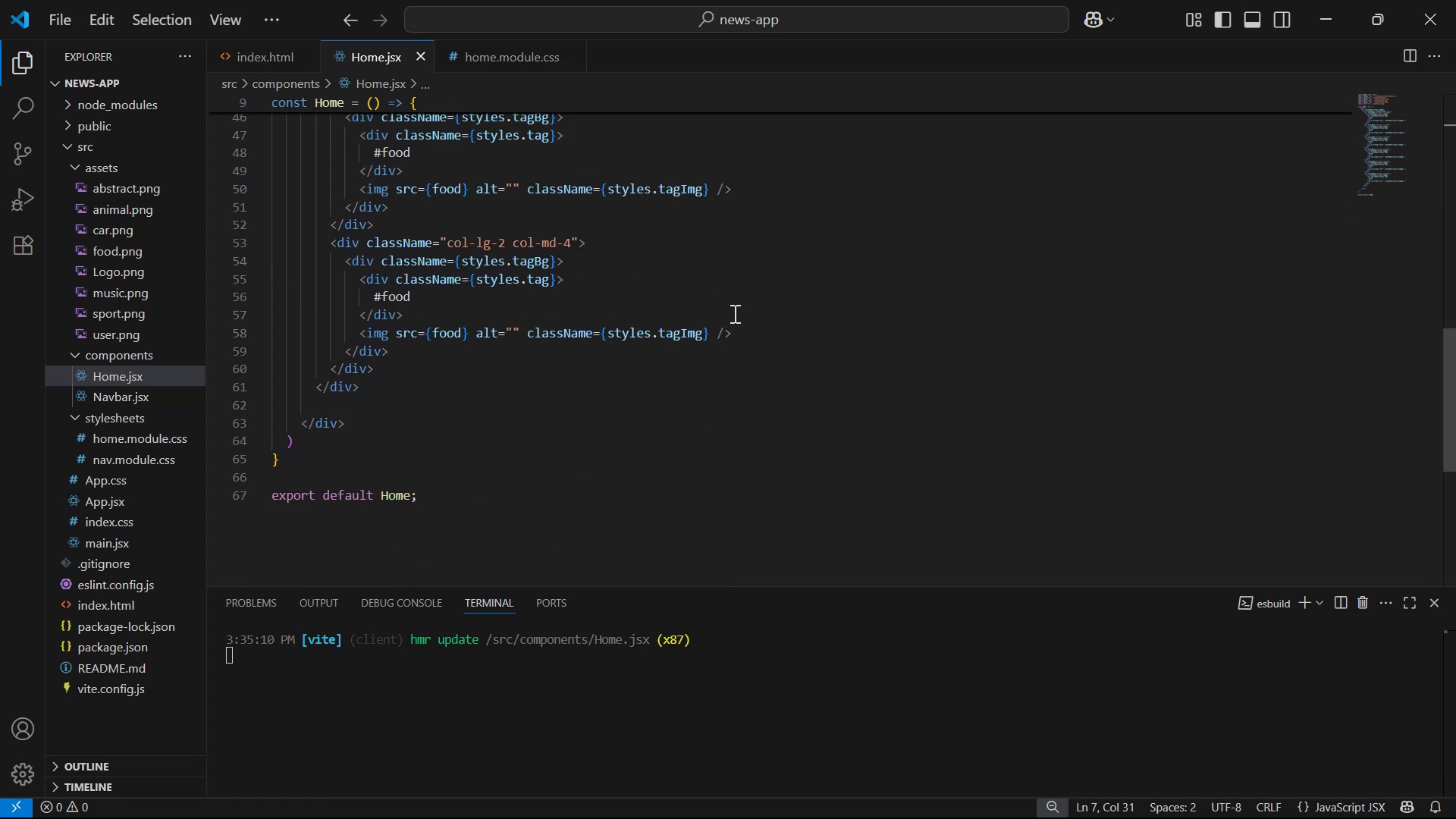 
scroll: coordinate [731, 323], scroll_direction: up, amount: 15.0
 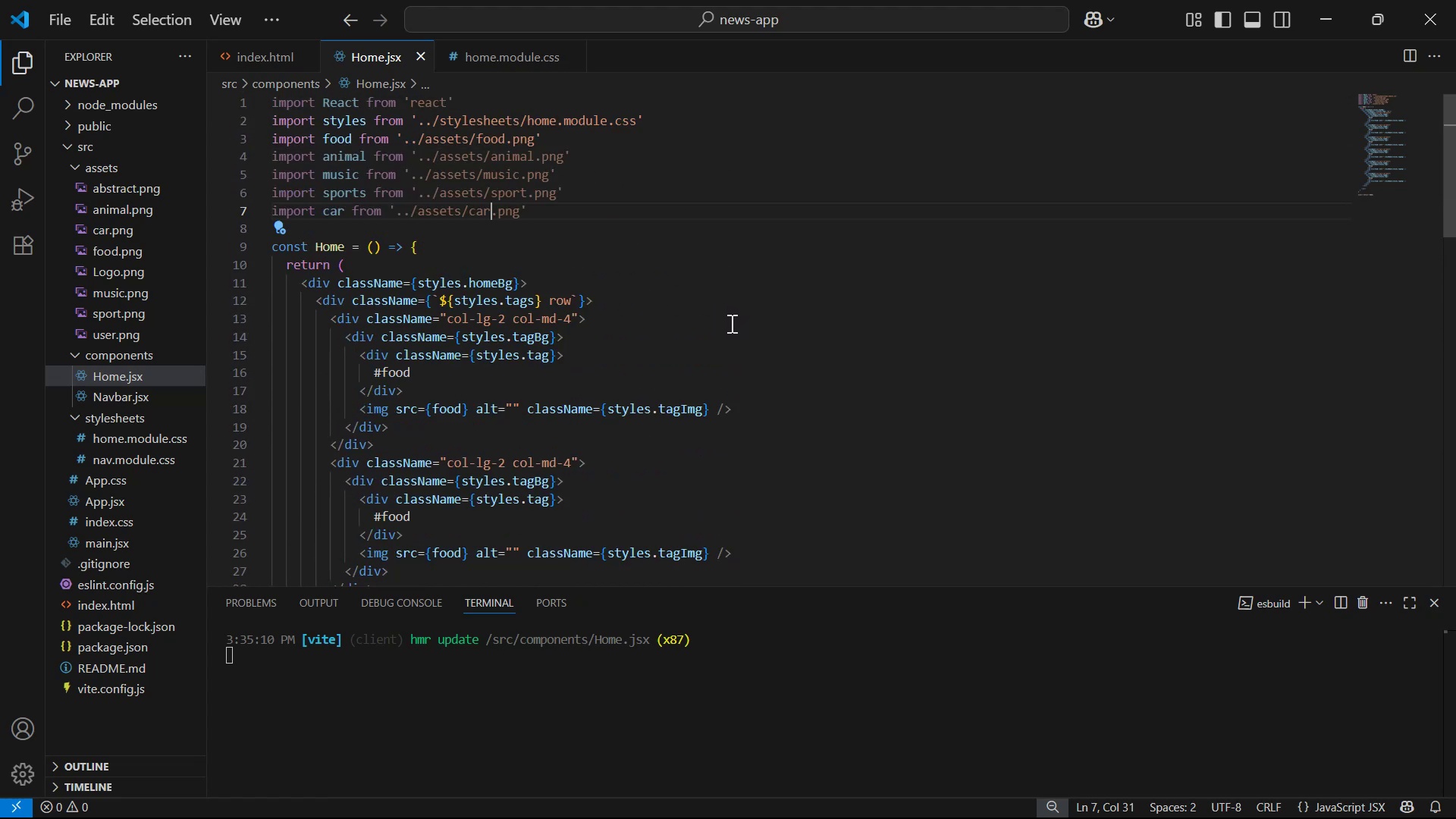 
scroll: coordinate [732, 326], scroll_direction: down, amount: 4.0
 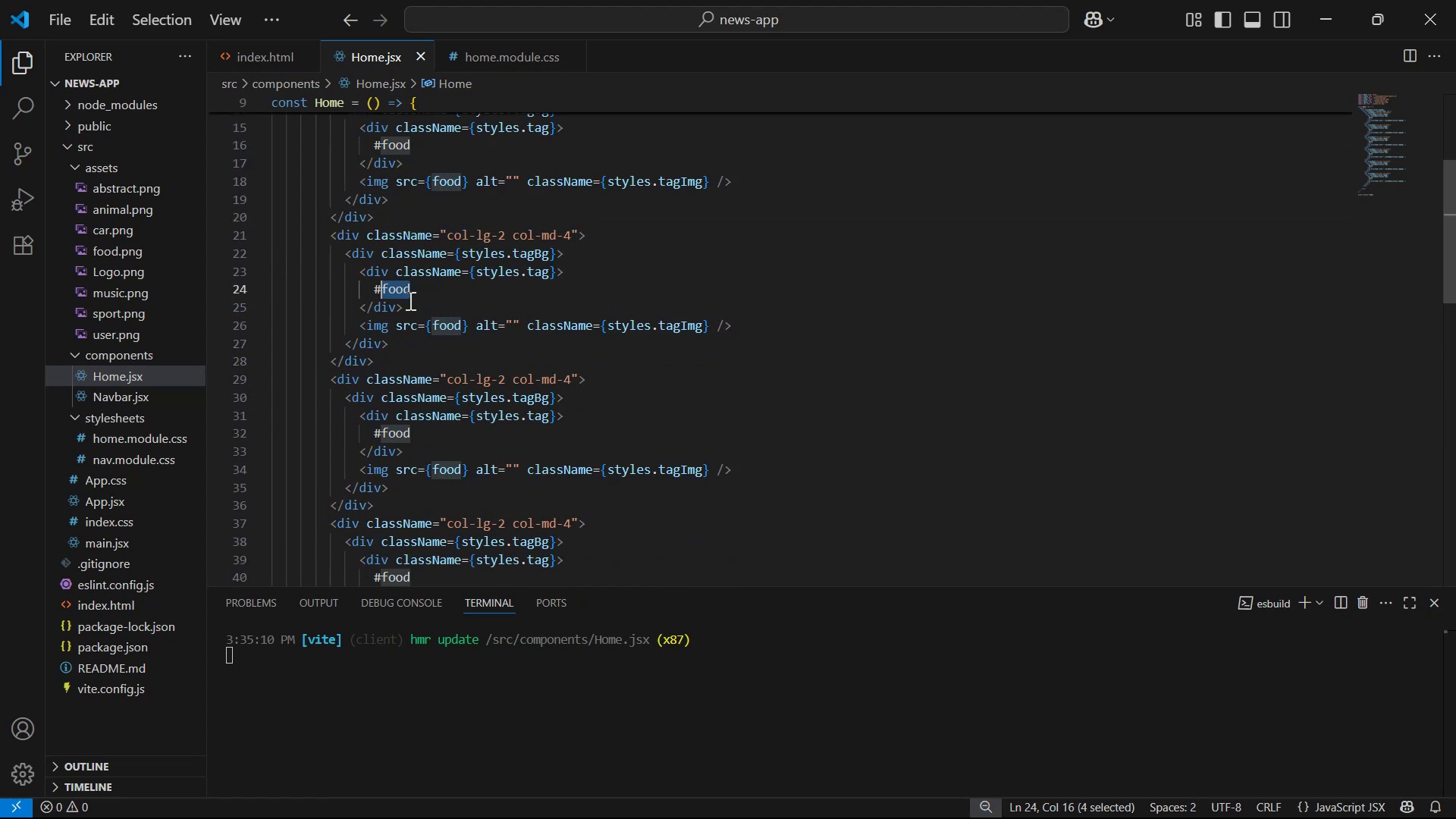 
type(animal)
 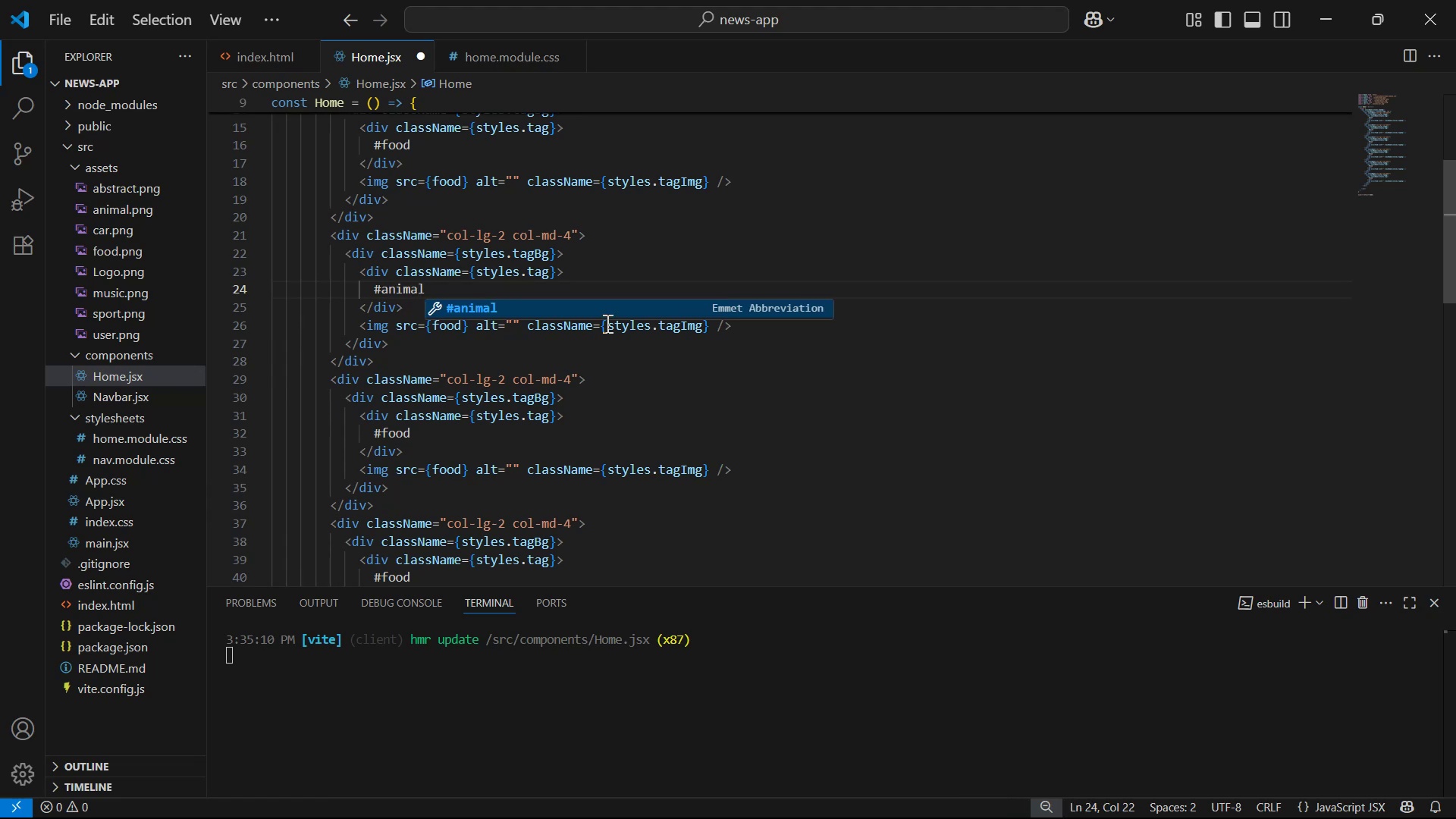 
left_click([664, 248])
 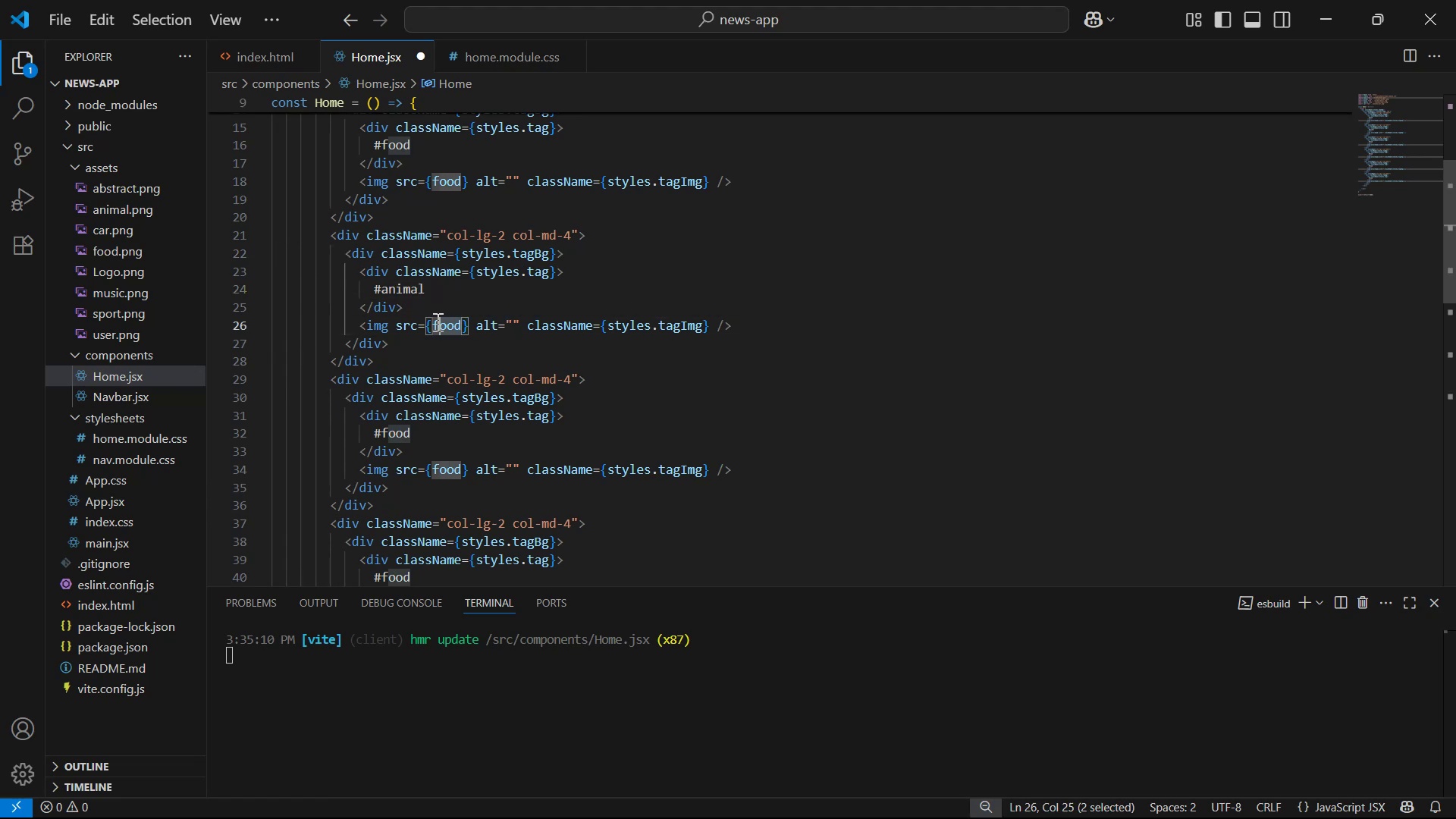 
type(ani)
 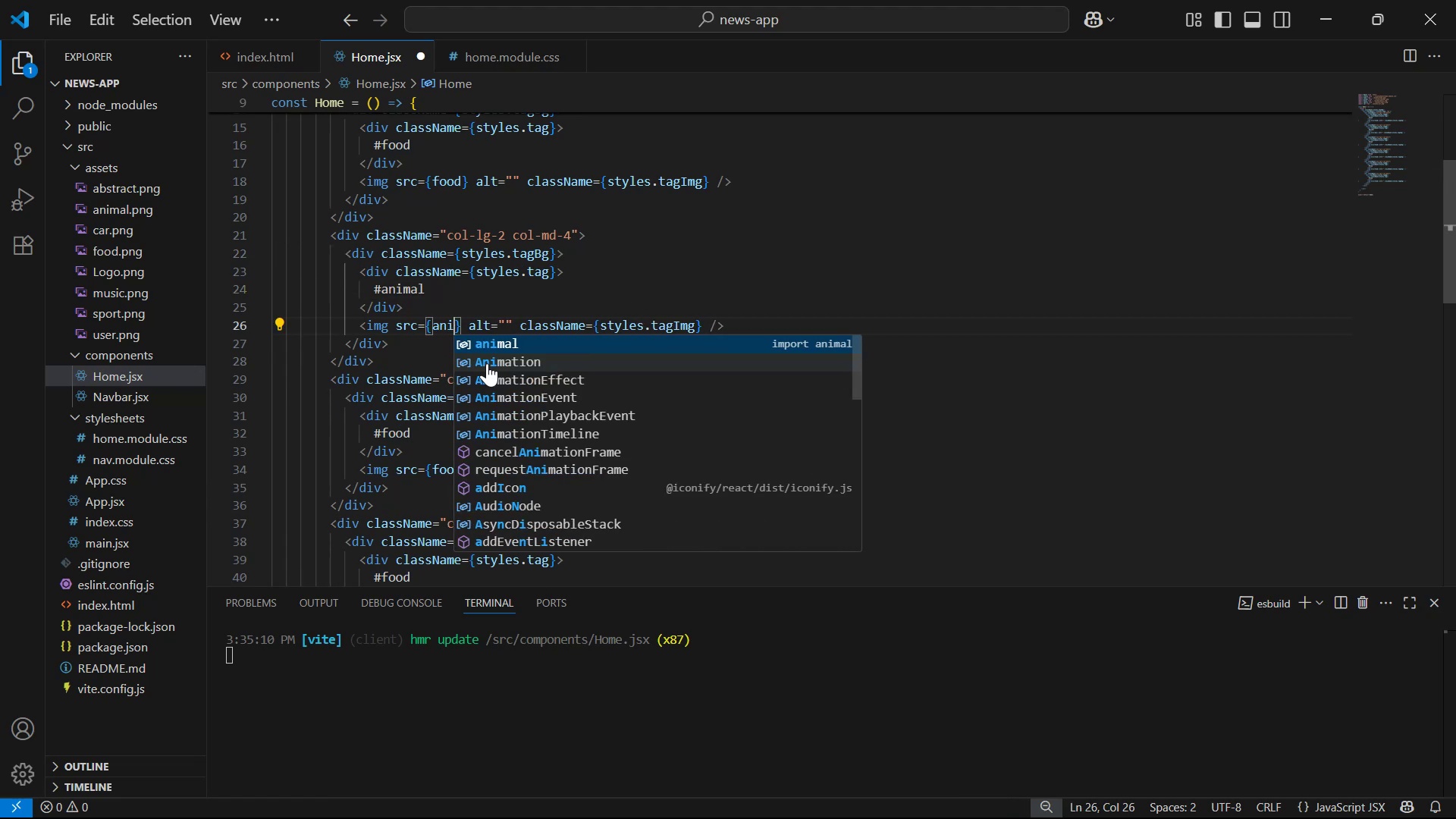 
key(Enter)
 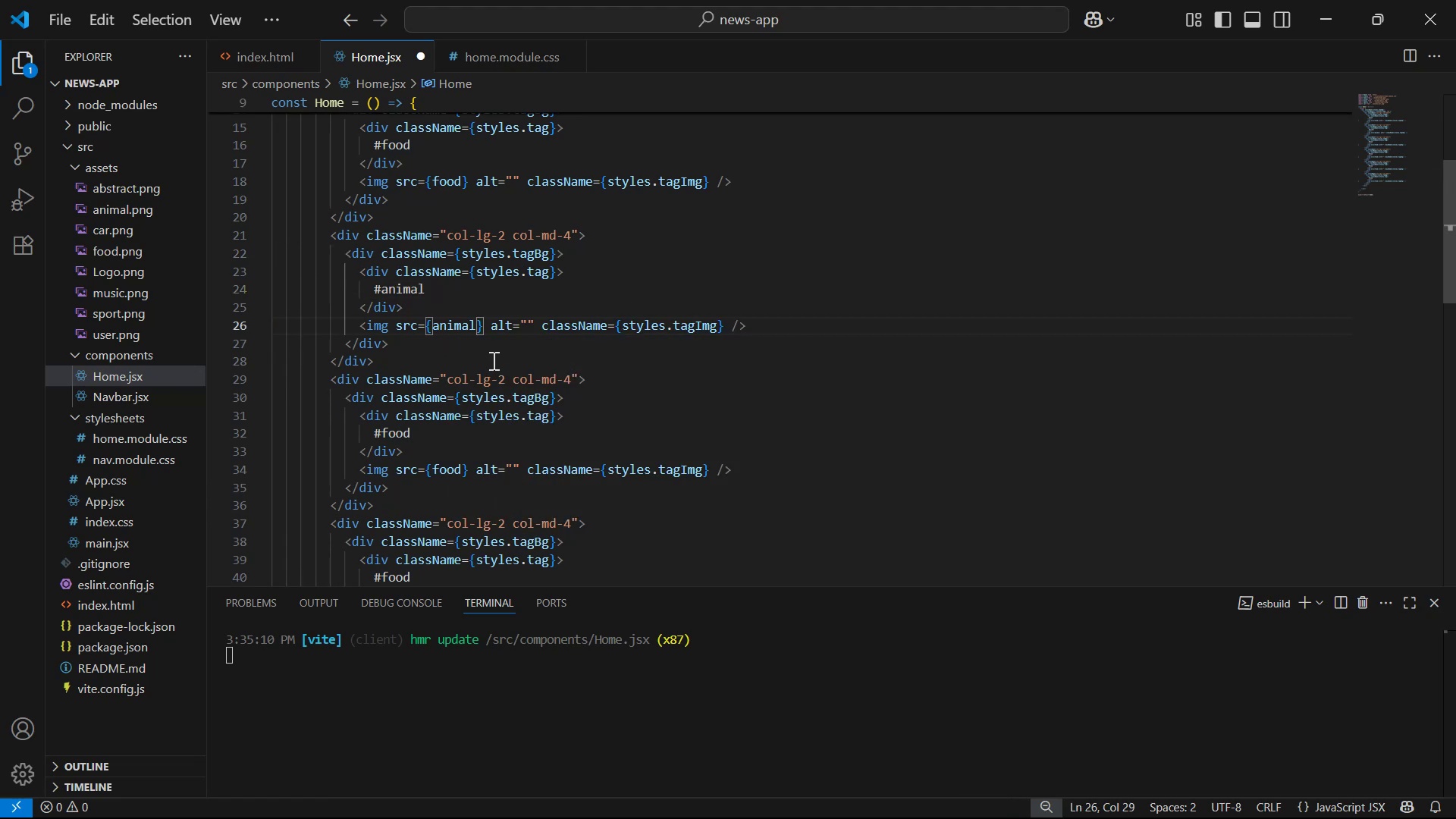 
scroll: coordinate [497, 338], scroll_direction: down, amount: 2.0
 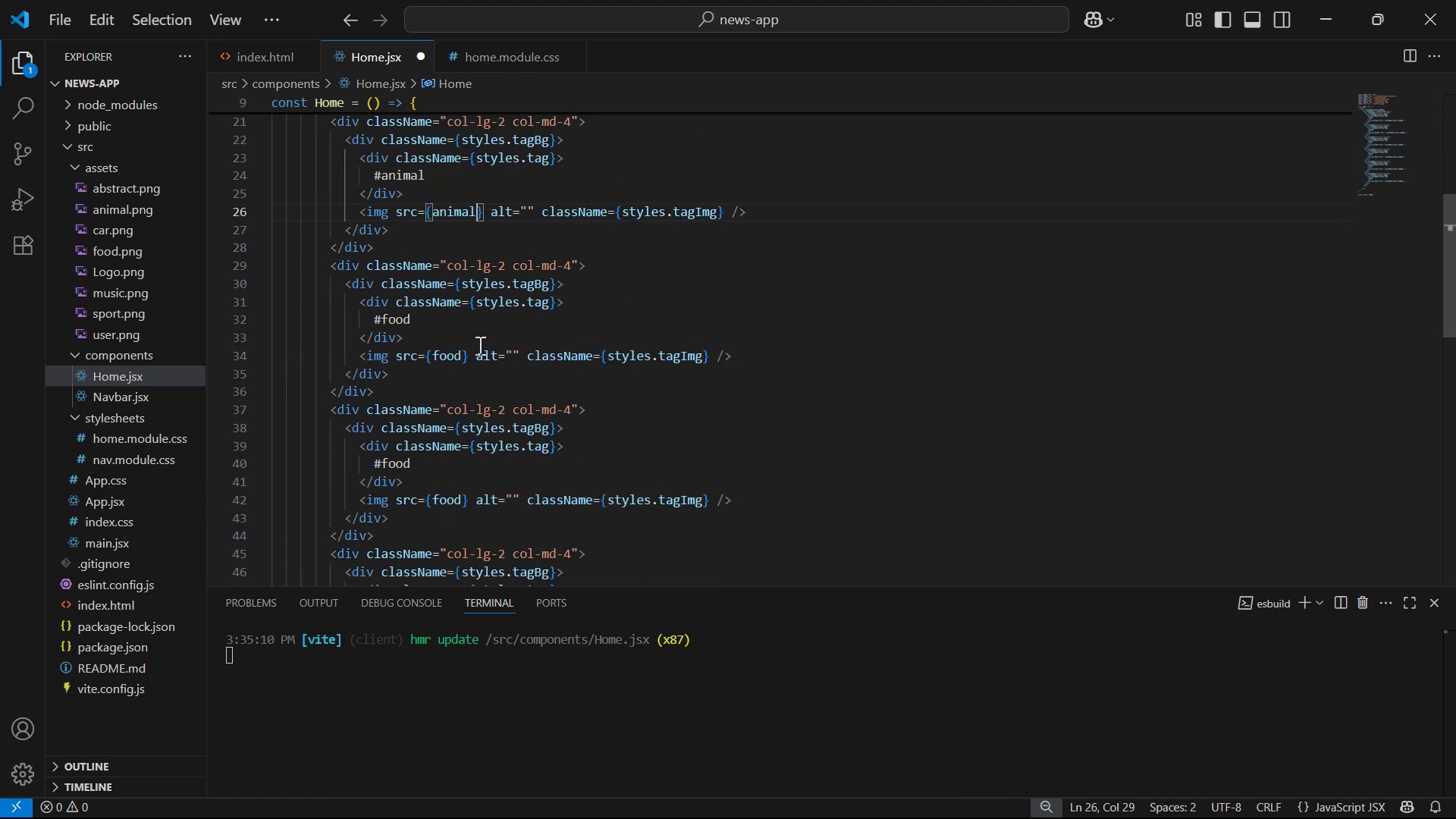 
scroll: coordinate [441, 325], scroll_direction: up, amount: 6.0
 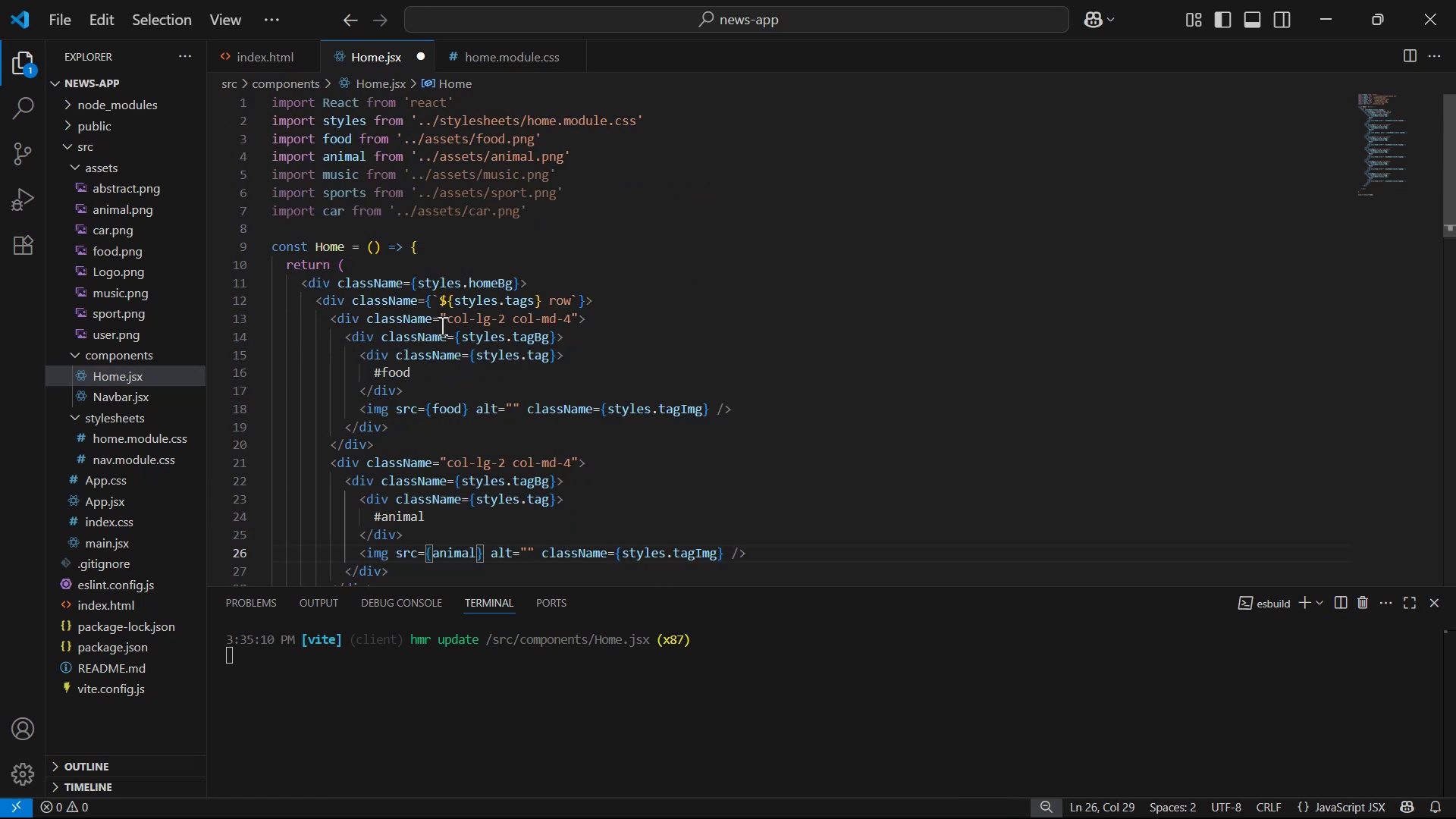 
scroll: coordinate [440, 344], scroll_direction: down, amount: 5.0
 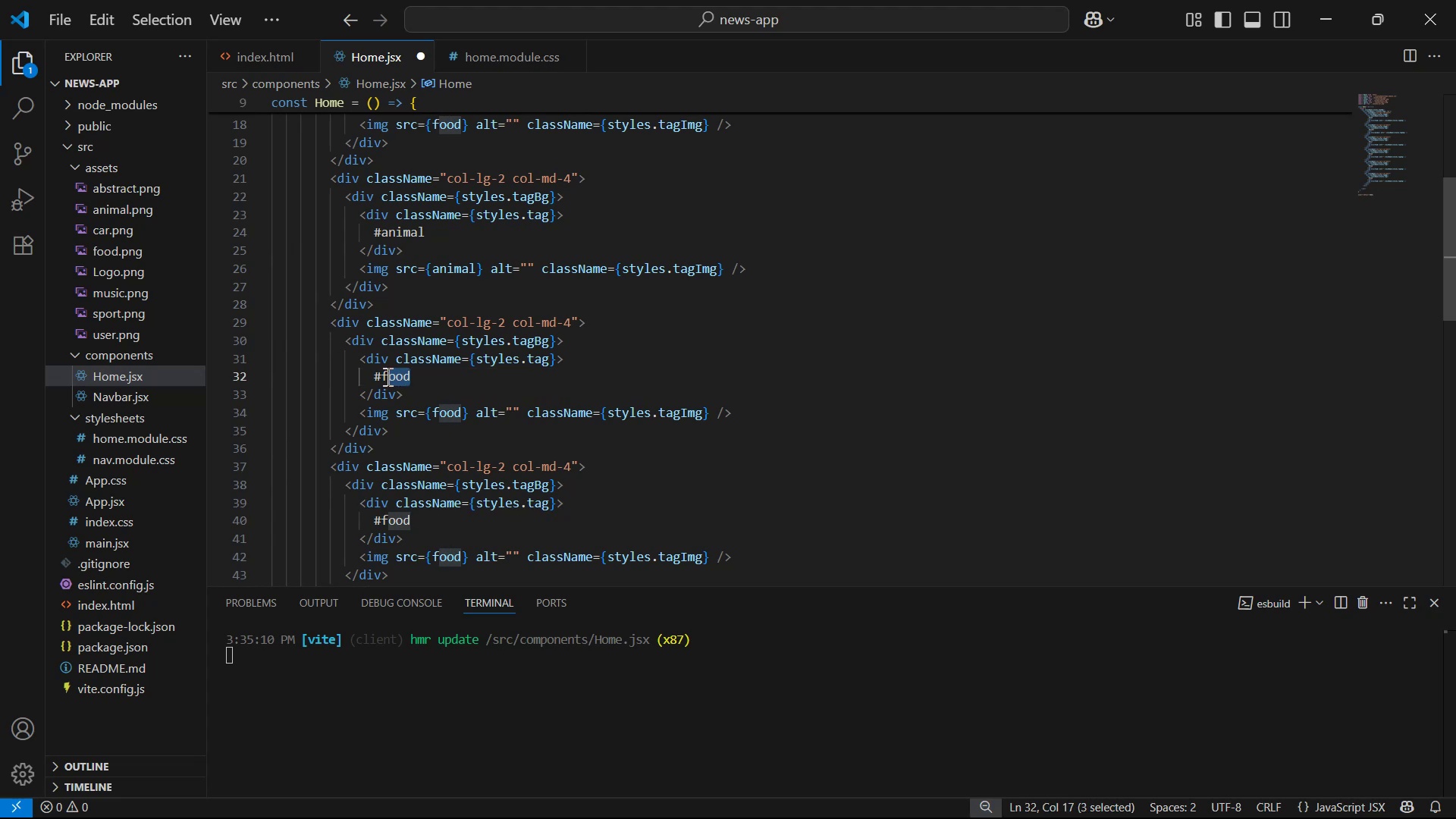 
key(Backspace)
key(Backspace)
type(muci)
key(Backspace)
key(Backspace)
type(sic)
 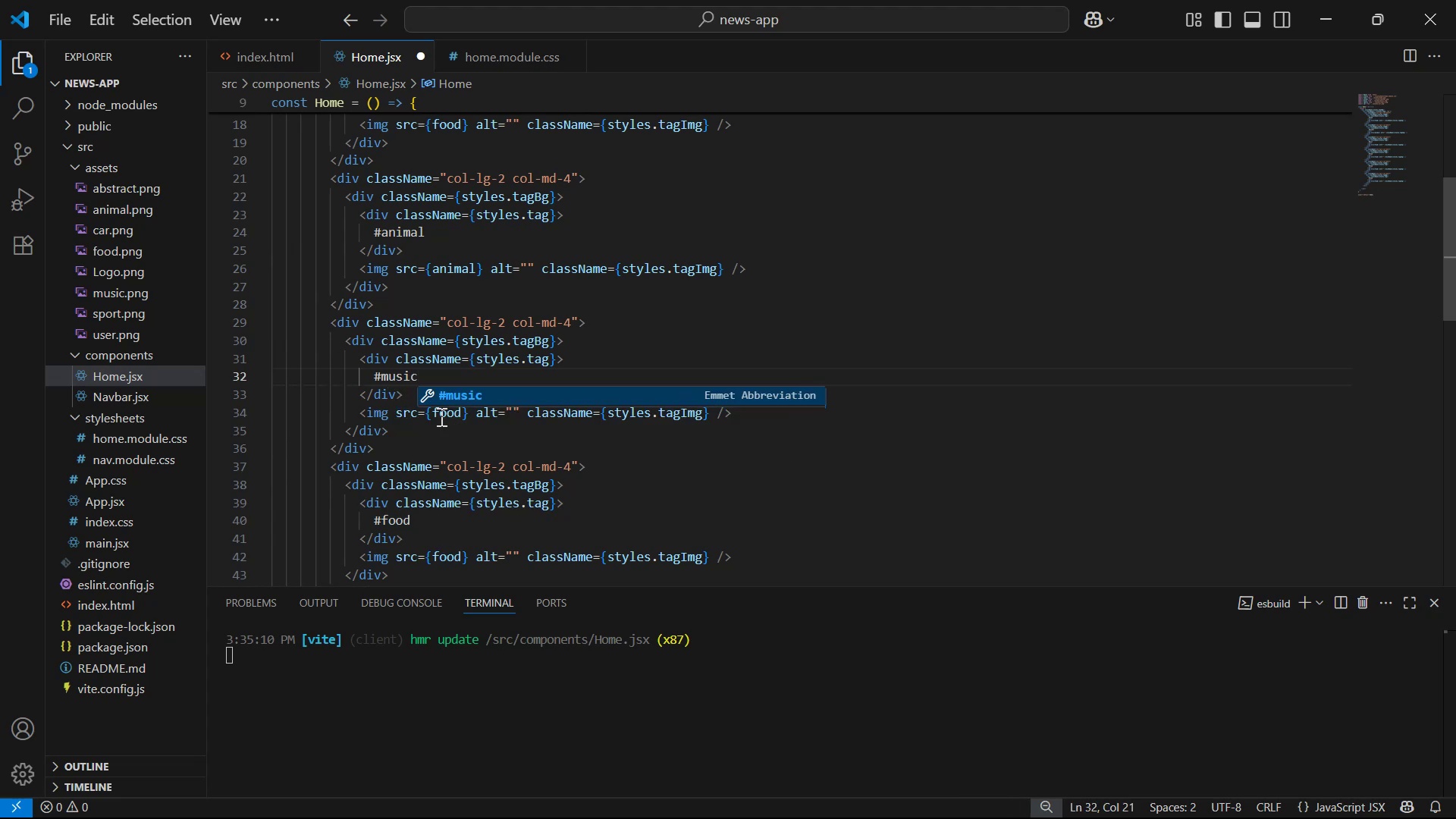 
left_click([528, 461])
 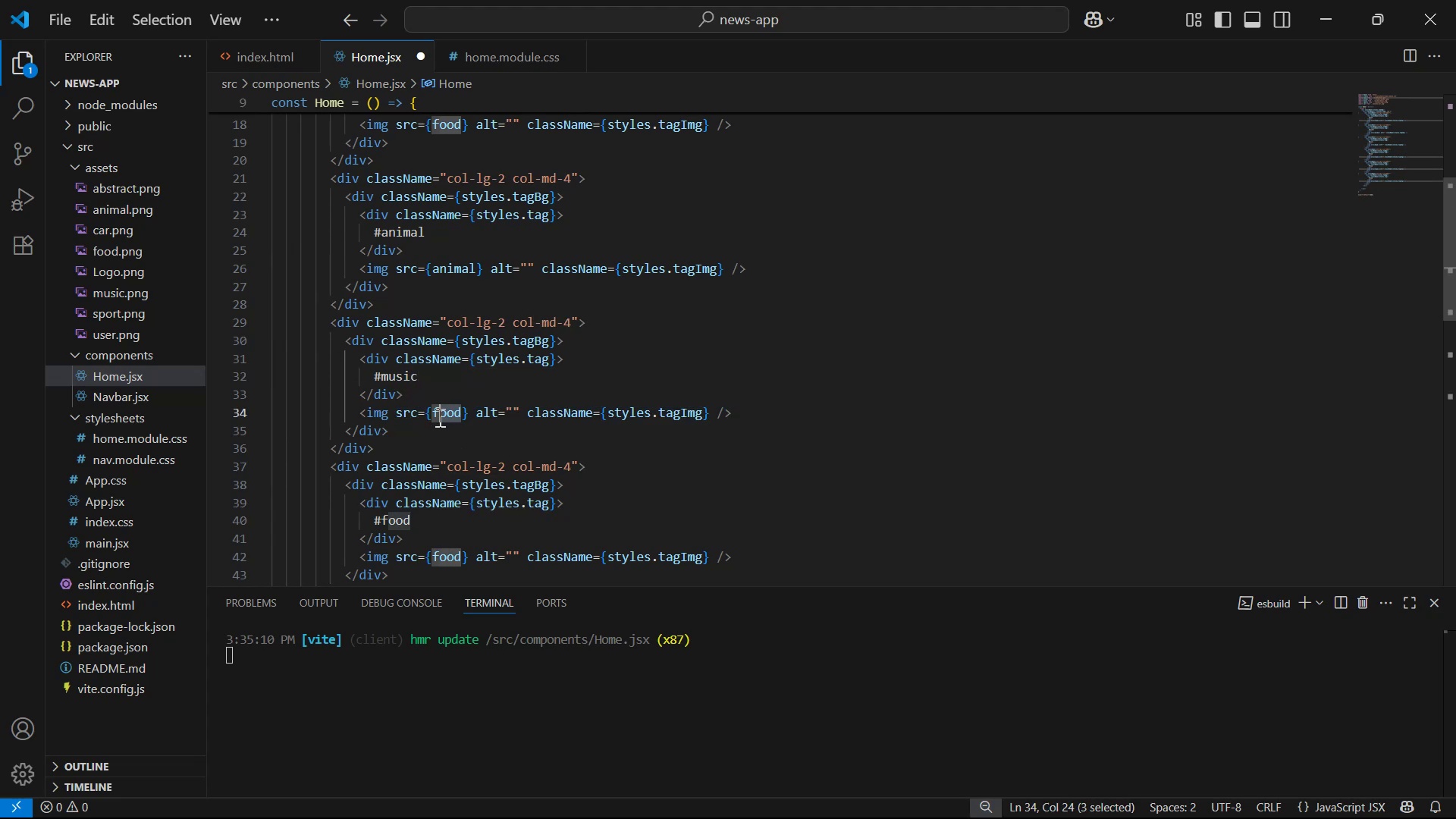 
key(Backspace)
key(Backspace)
type(mus)
 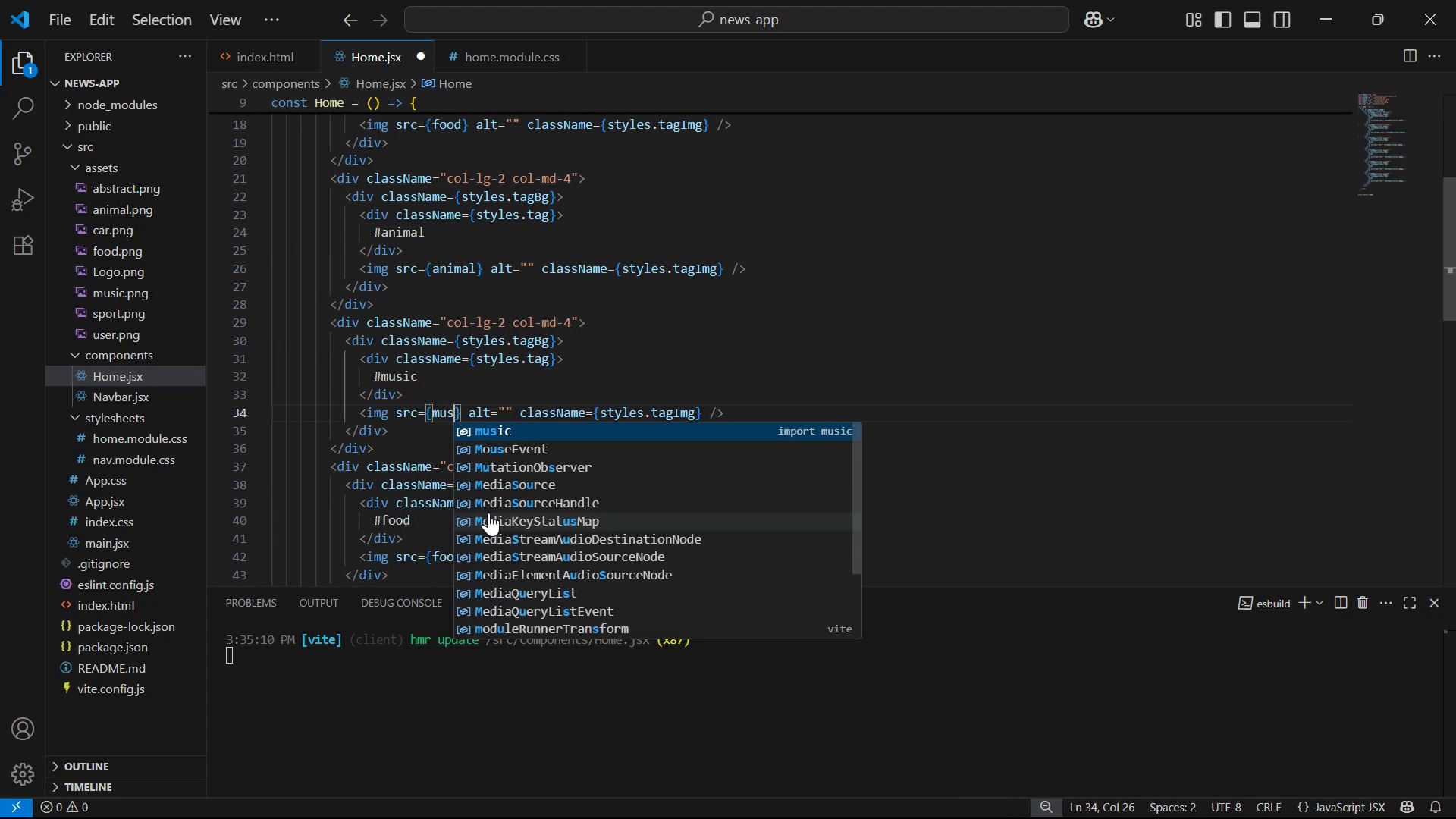 
key(Enter)
 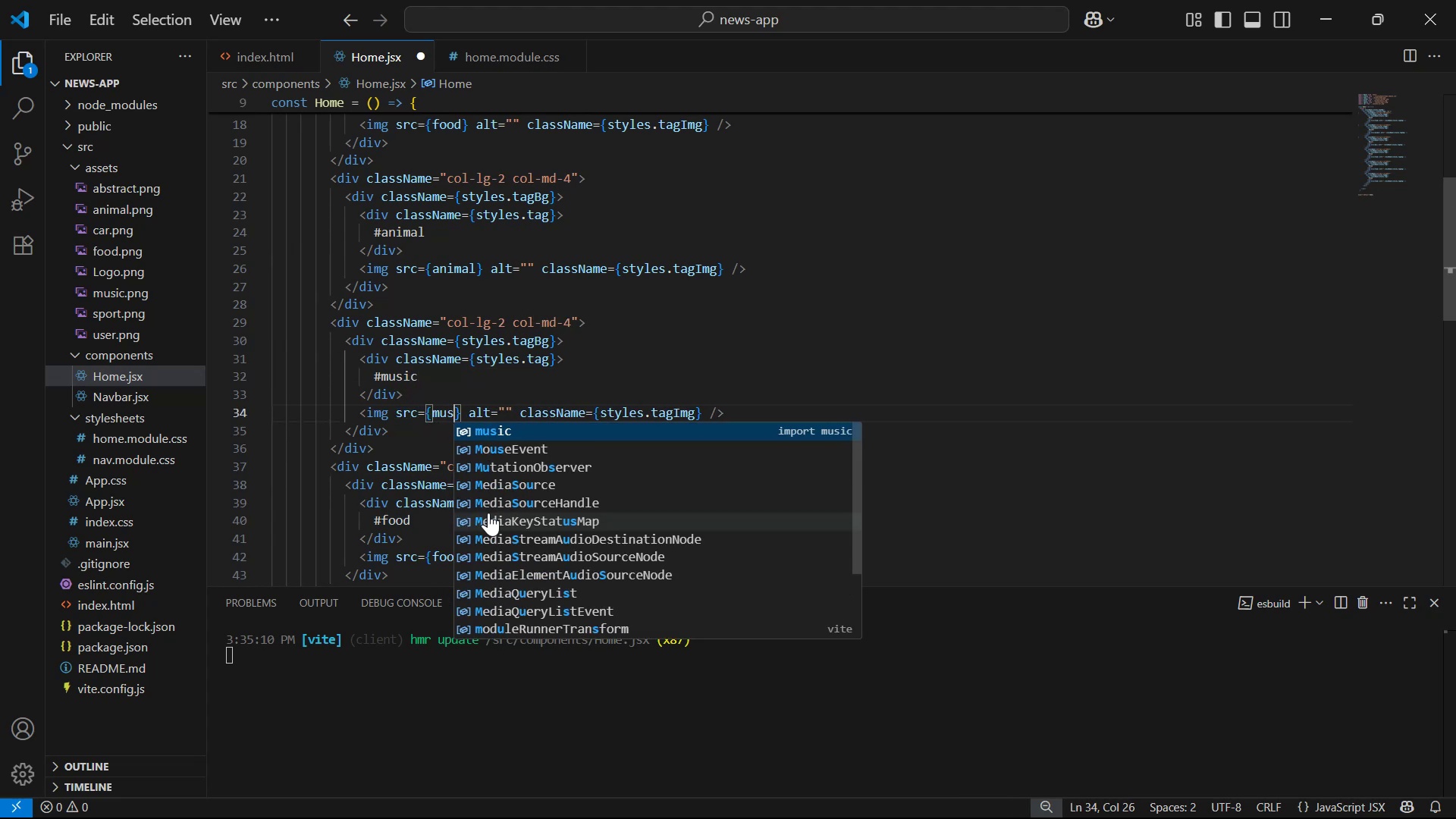 
key(Control+ControlLeft)
 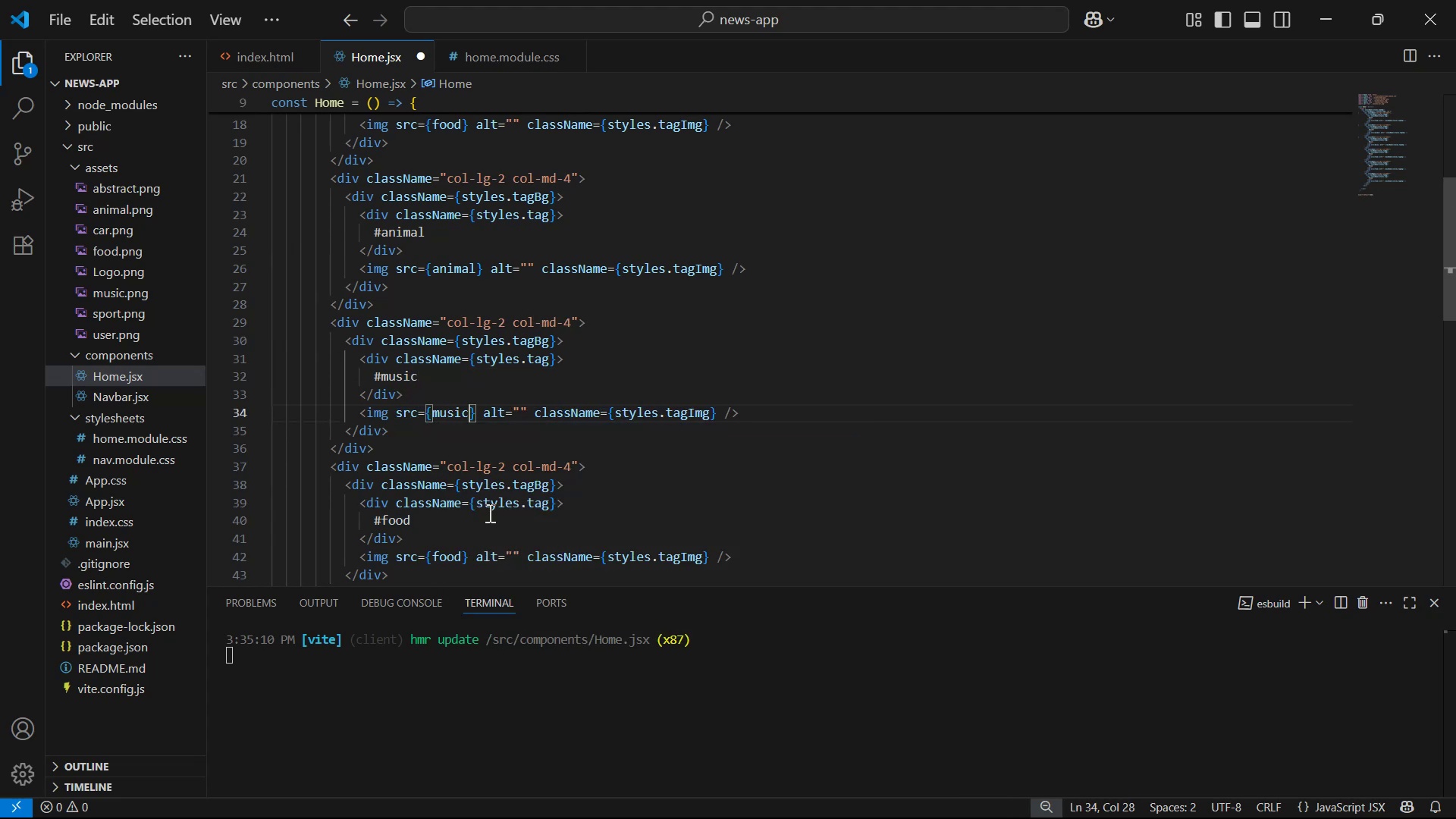 
key(Control+S)
 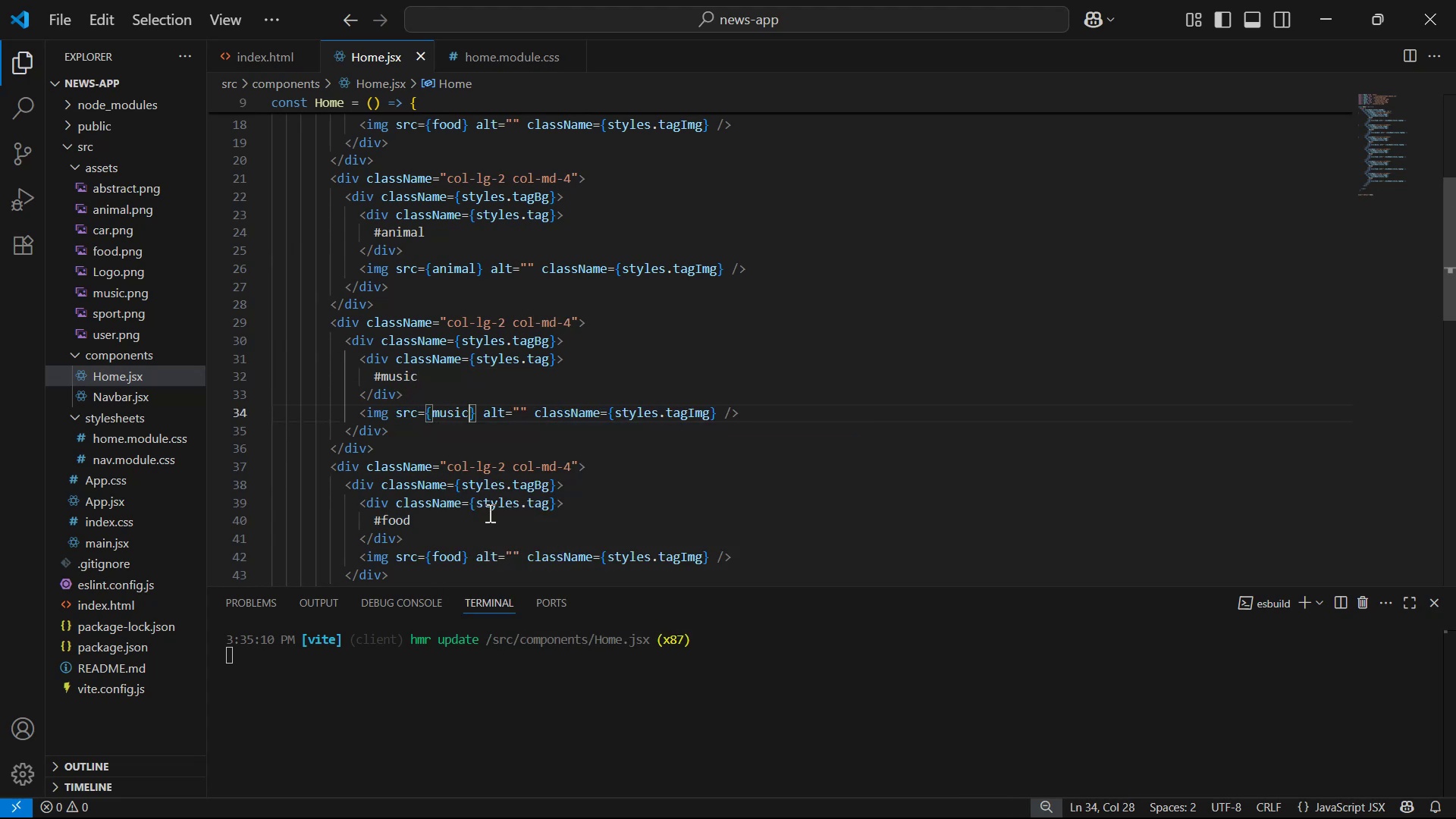 
key(Alt+Tab)
 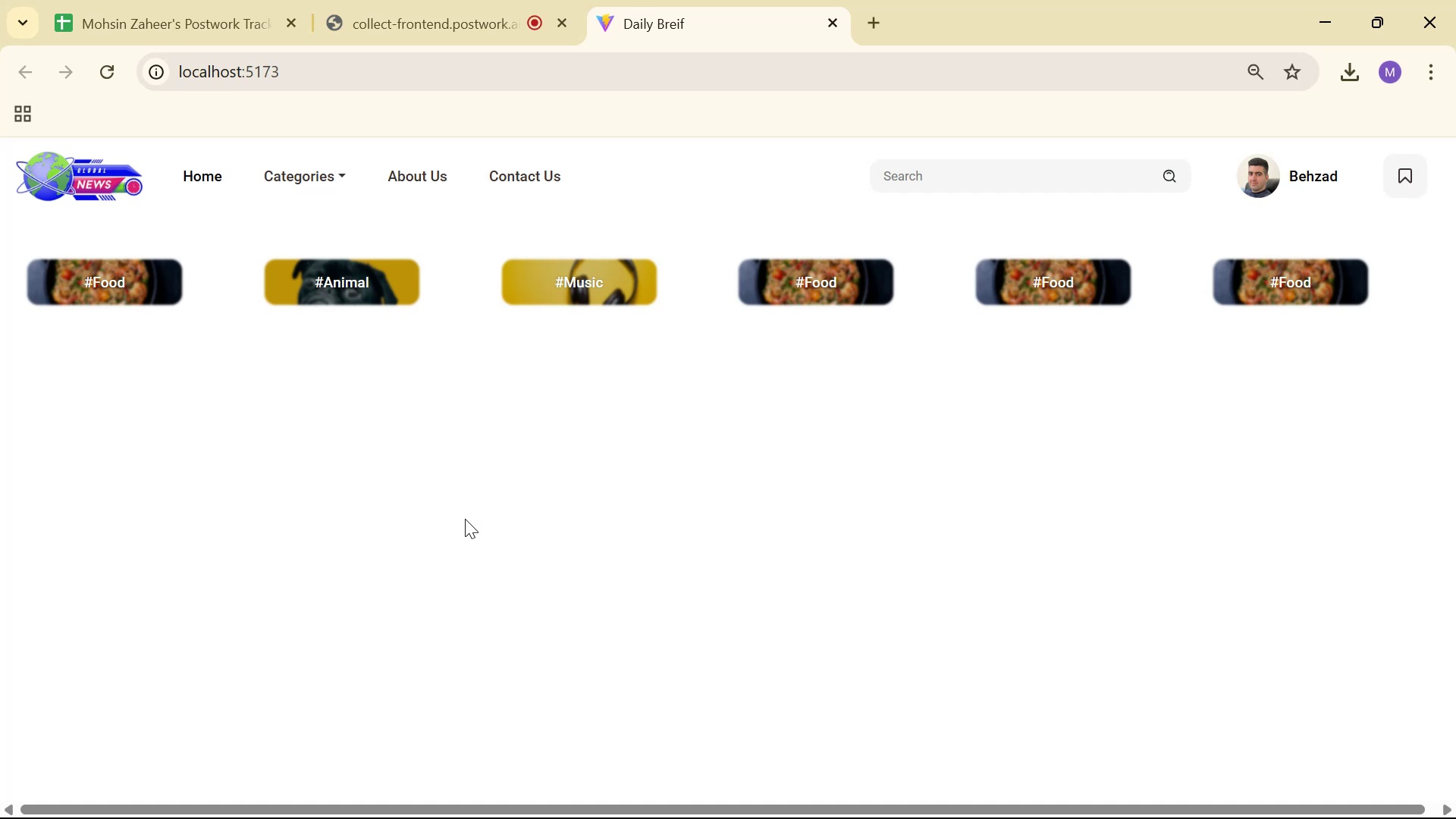 
key(Alt+Tab)
 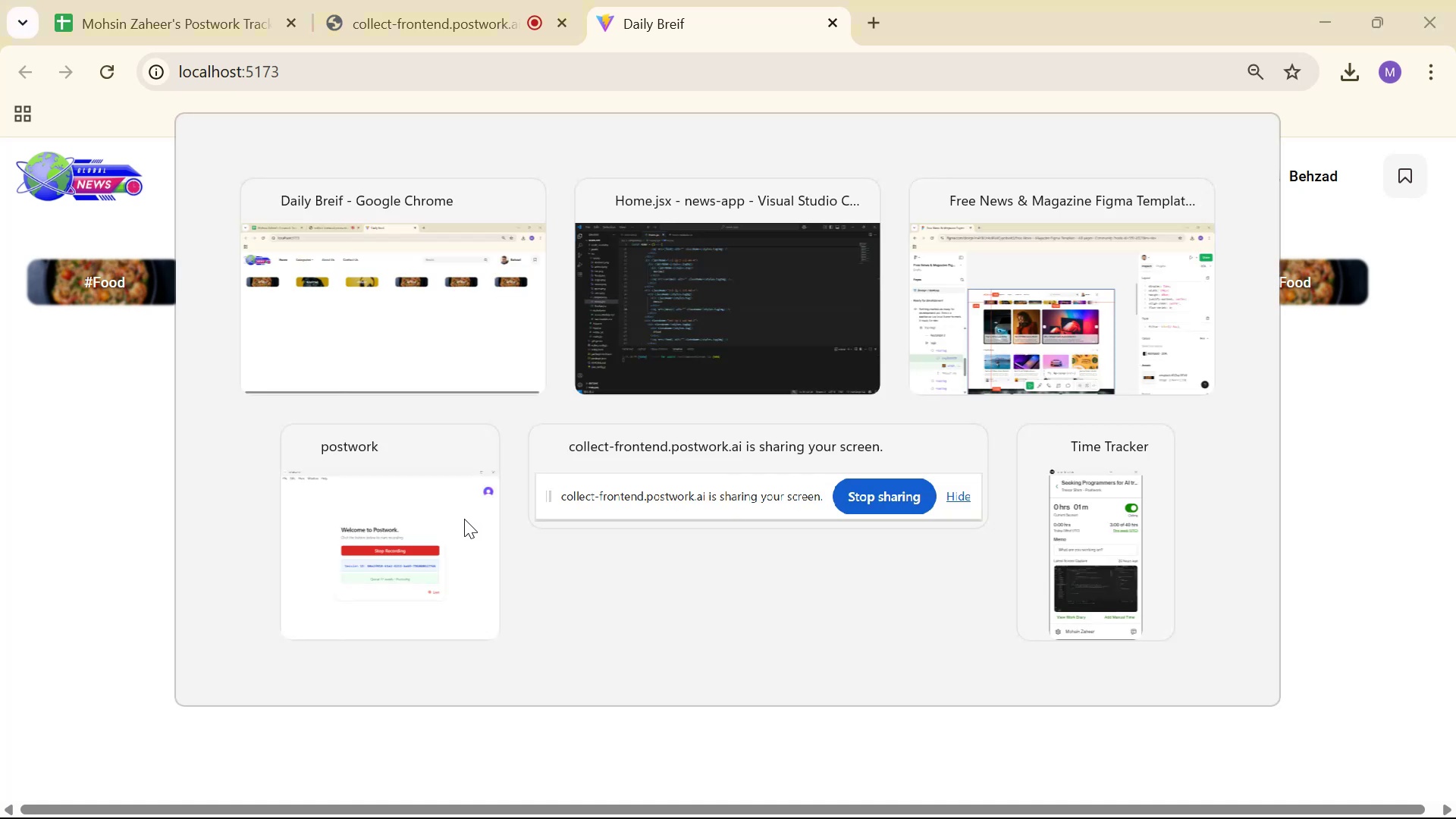 
key(Alt+Tab)
 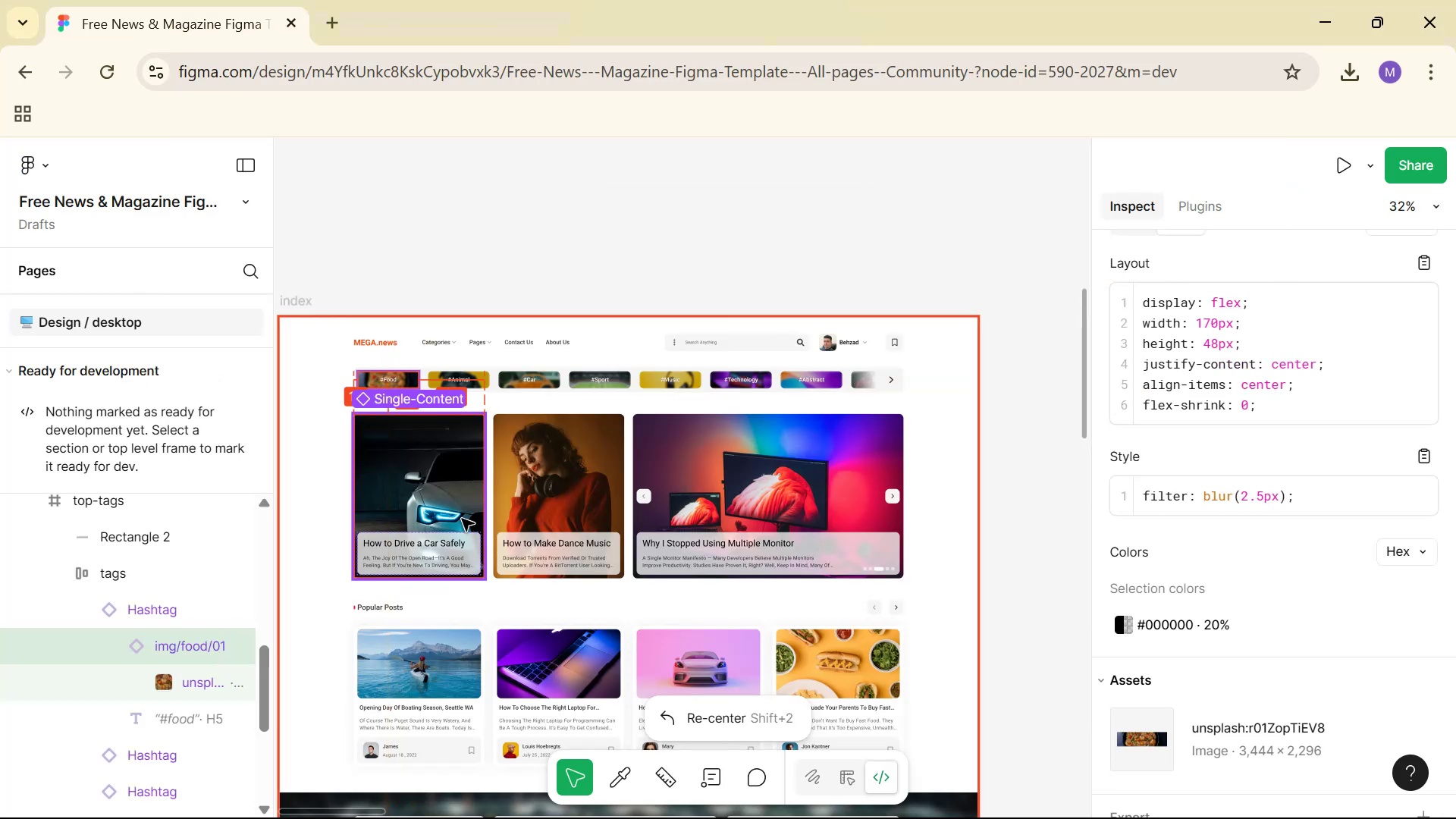 
hold_key(key=ControlLeft, duration=0.94)
scroll: coordinate [598, 447], scroll_direction: up, amount: 8.0
 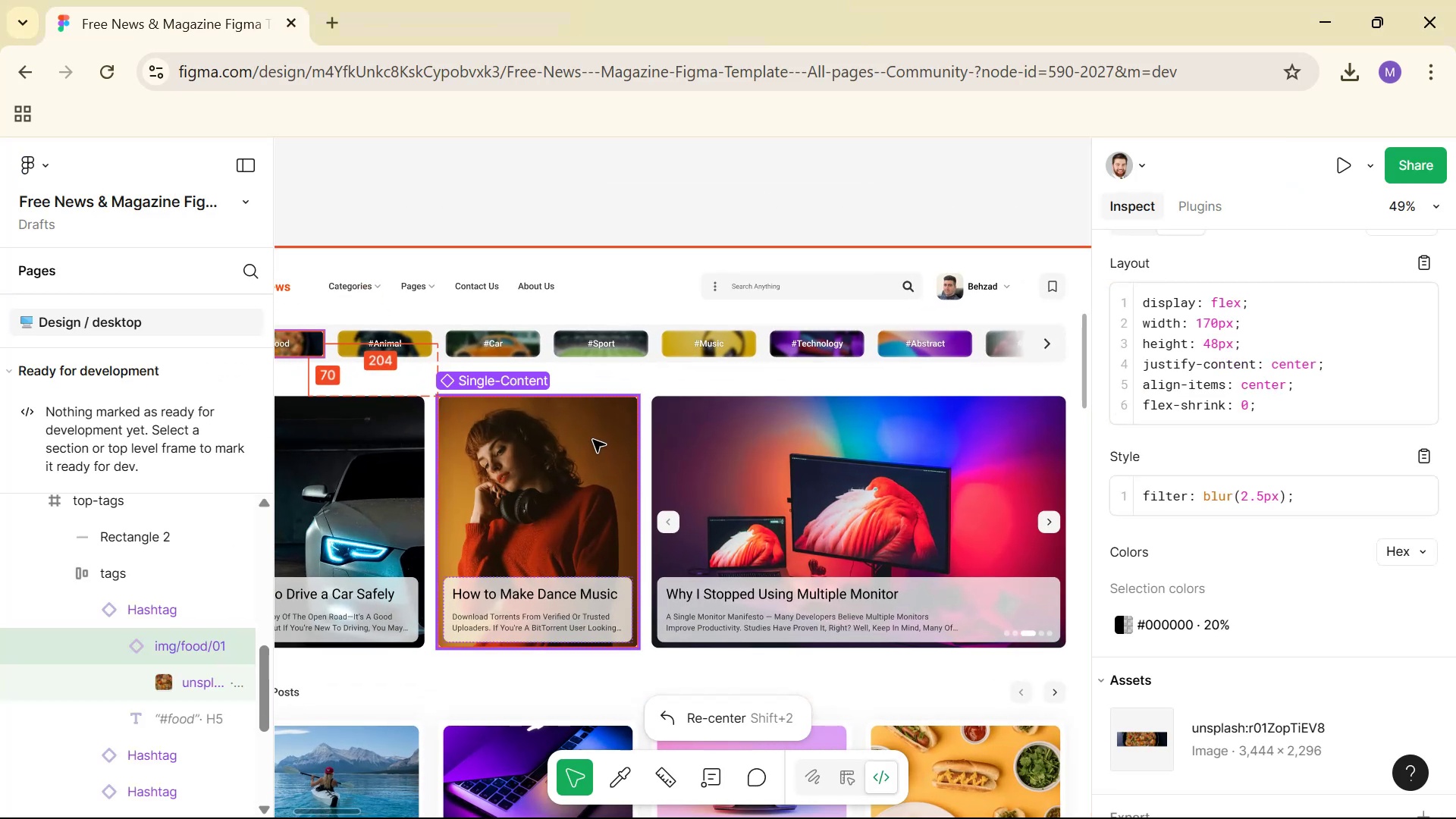 
key(Alt+Tab)
 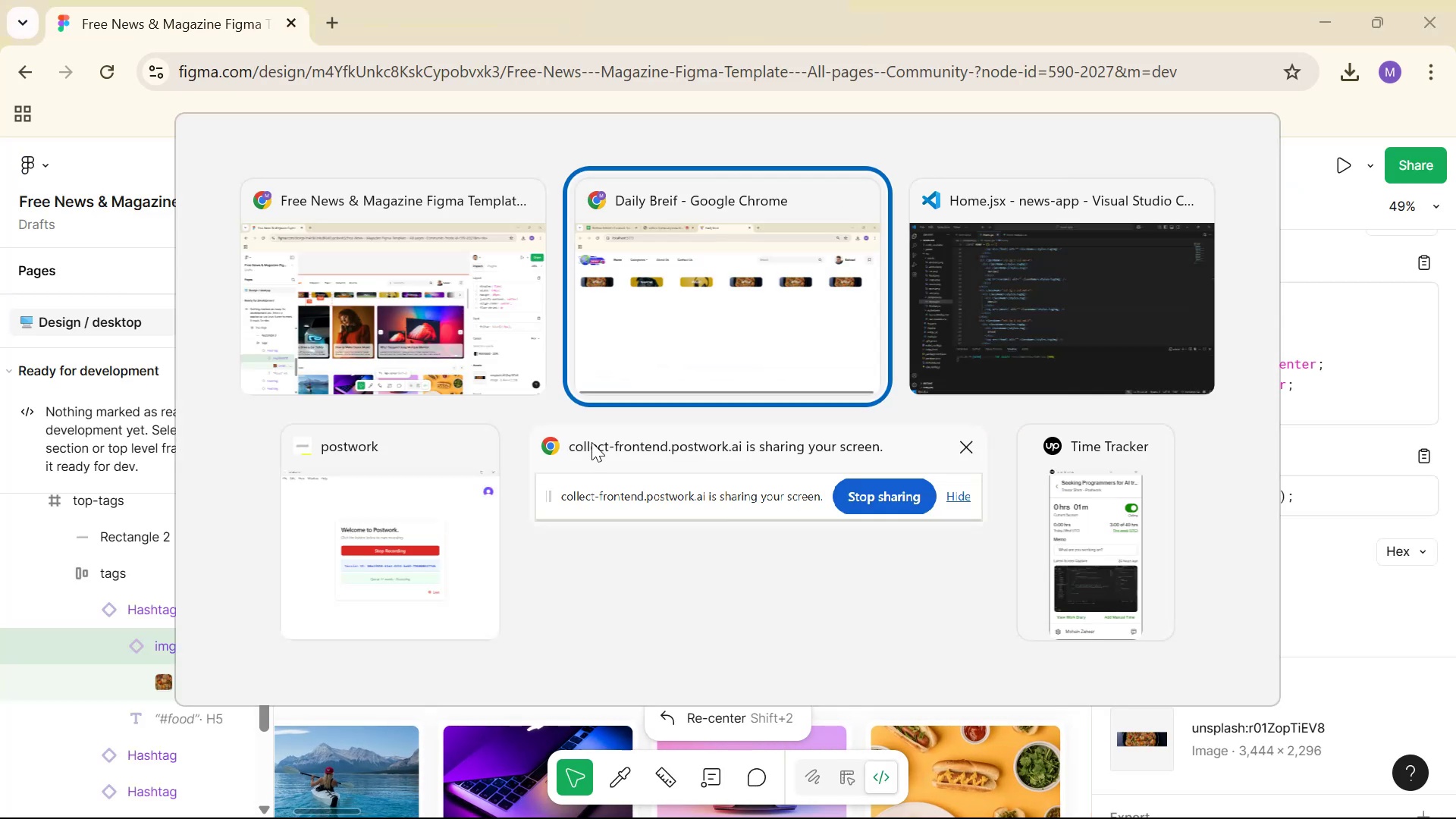 
key(Alt+Tab)
 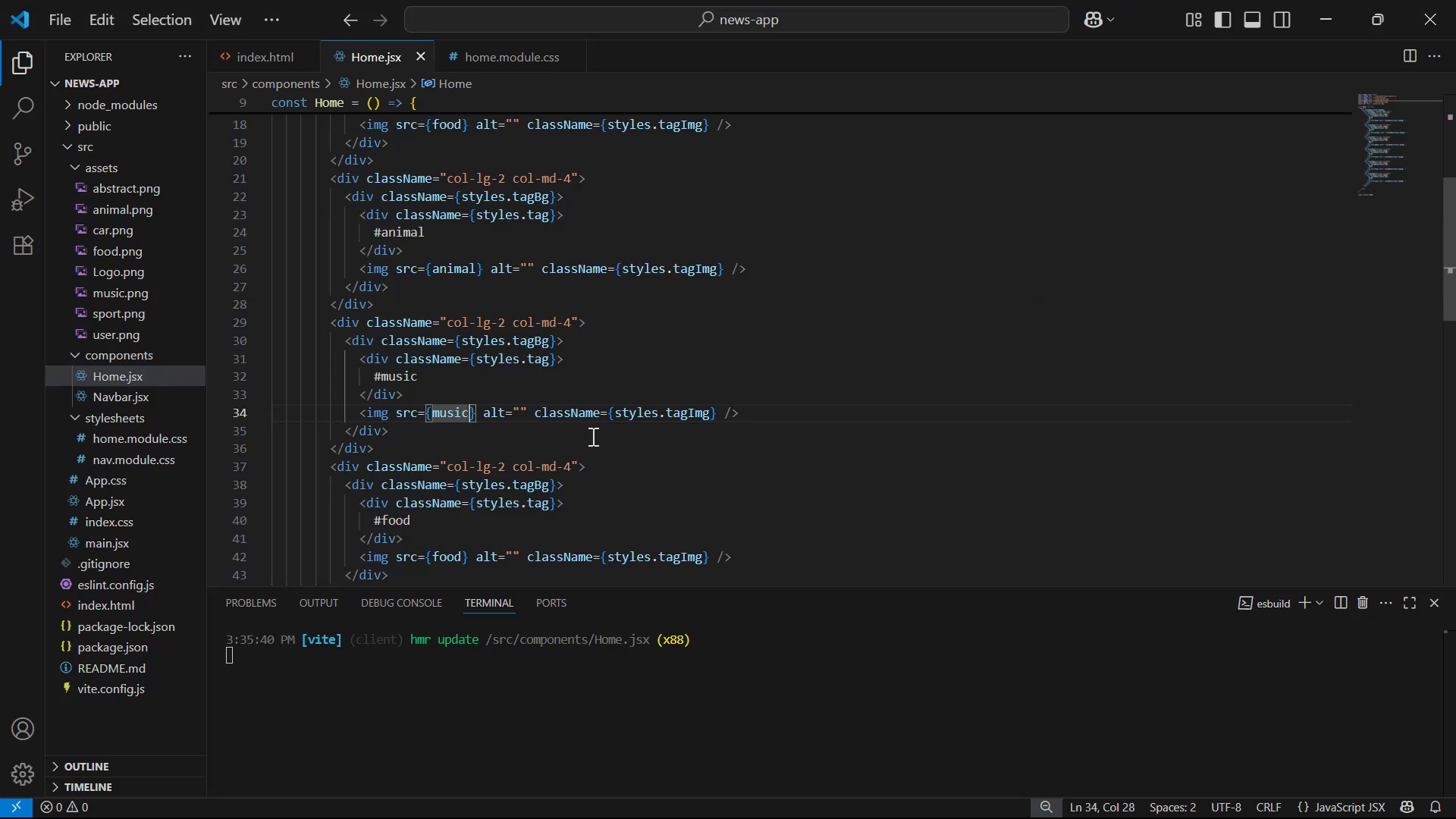 
scroll: coordinate [575, 457], scroll_direction: down, amount: 3.0
 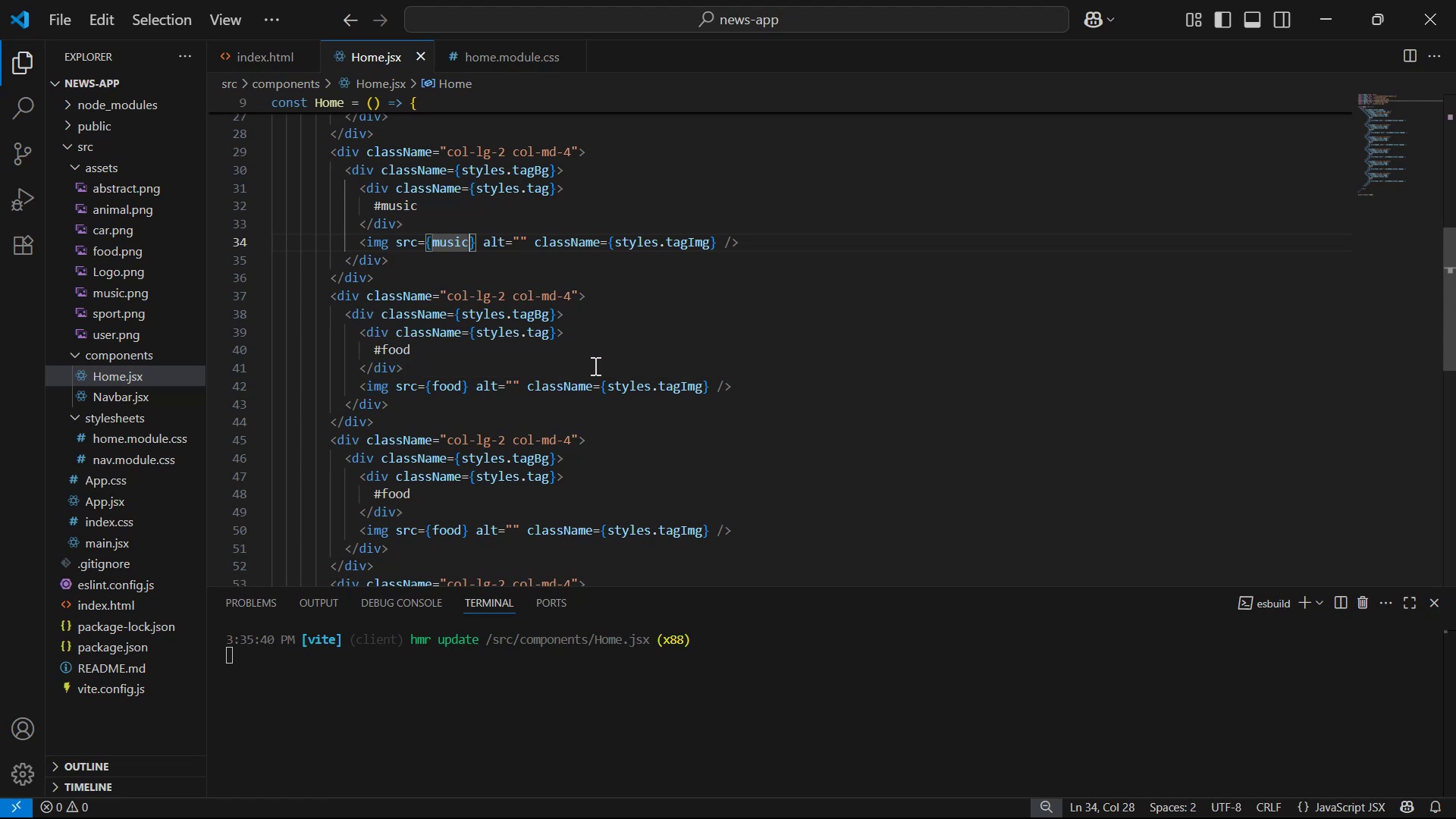 
wait(5.02)
 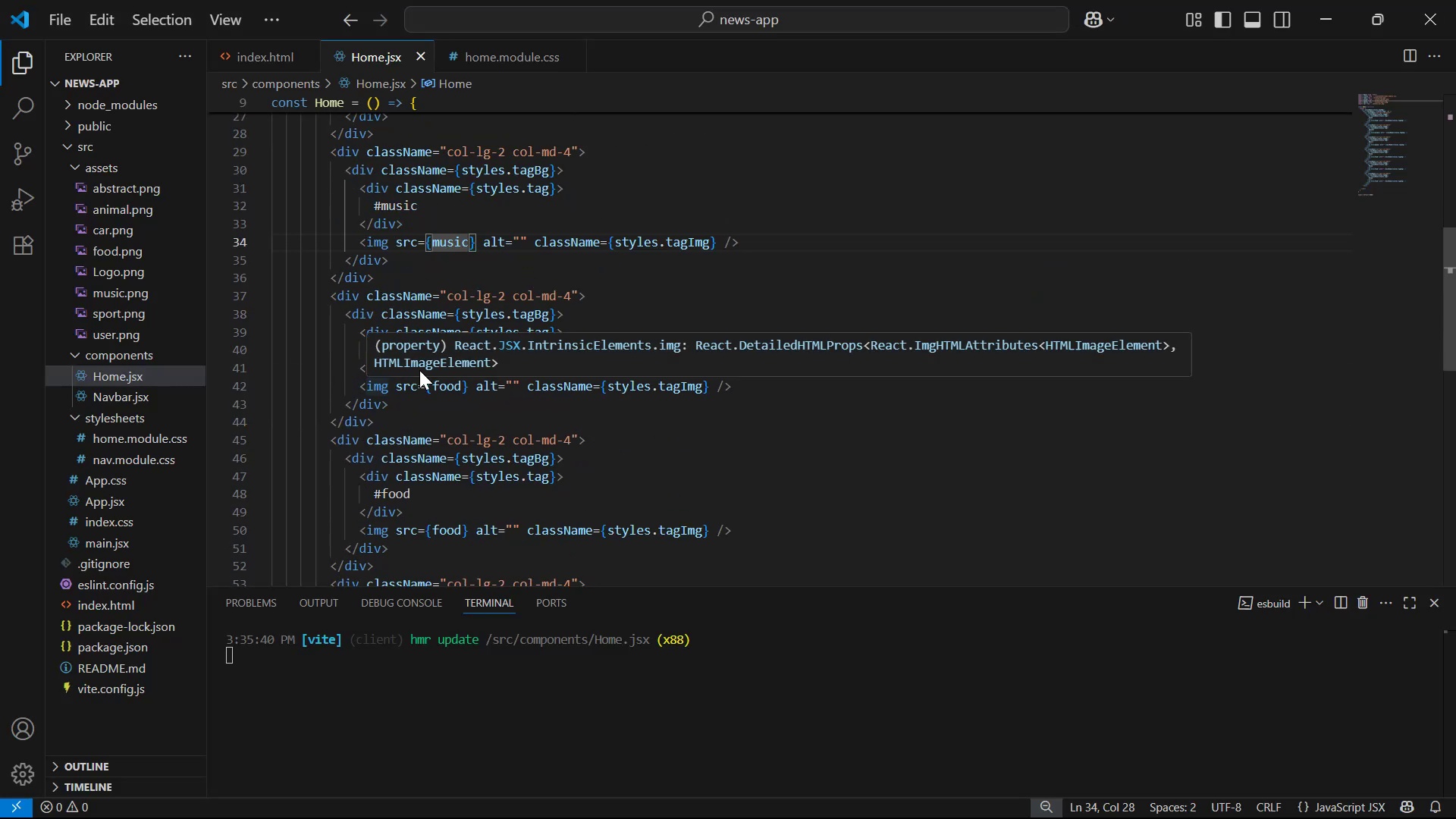 
scroll: coordinate [583, 253], scroll_direction: up, amount: 15.0
 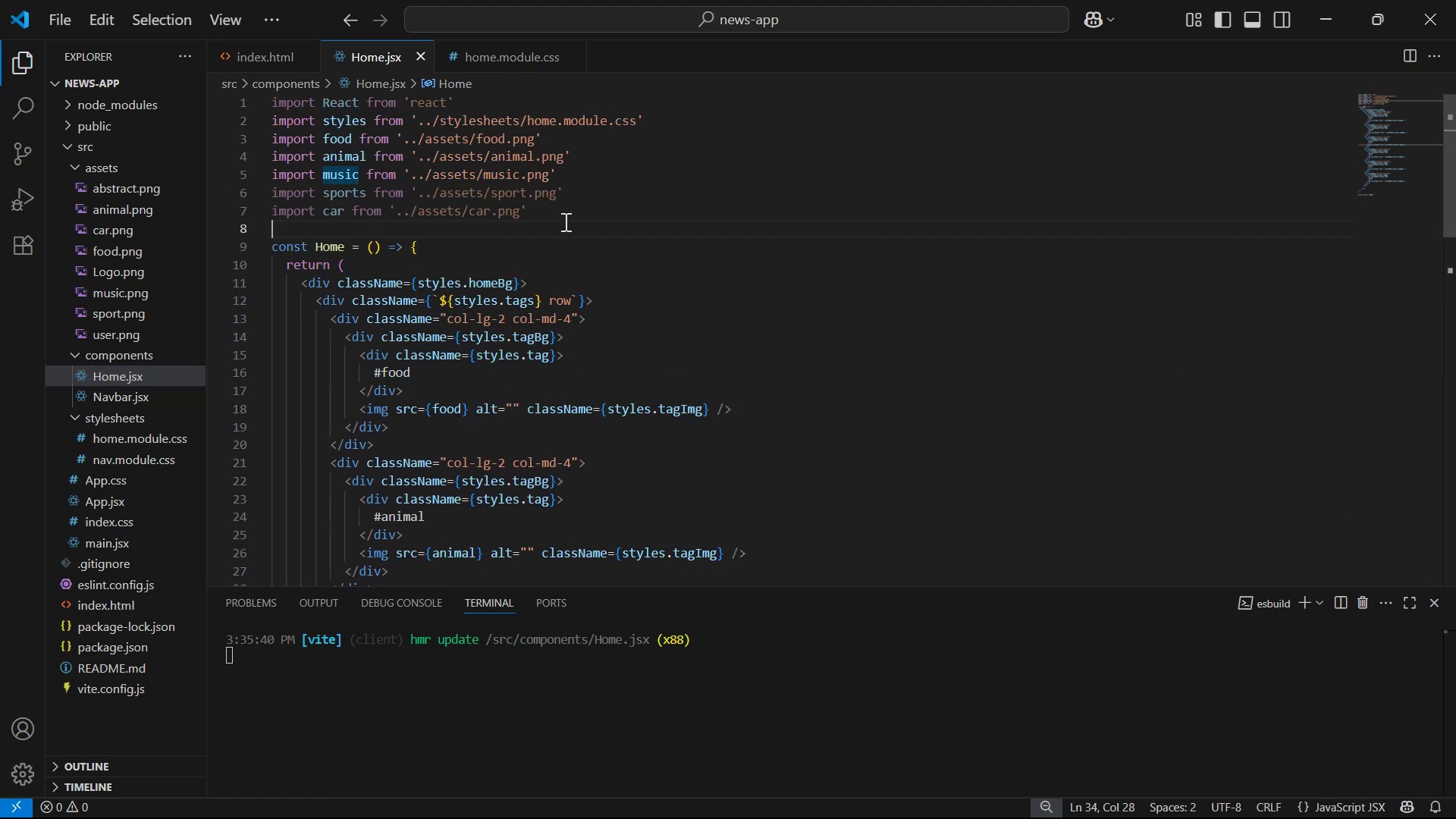 
double_click([566, 212])
 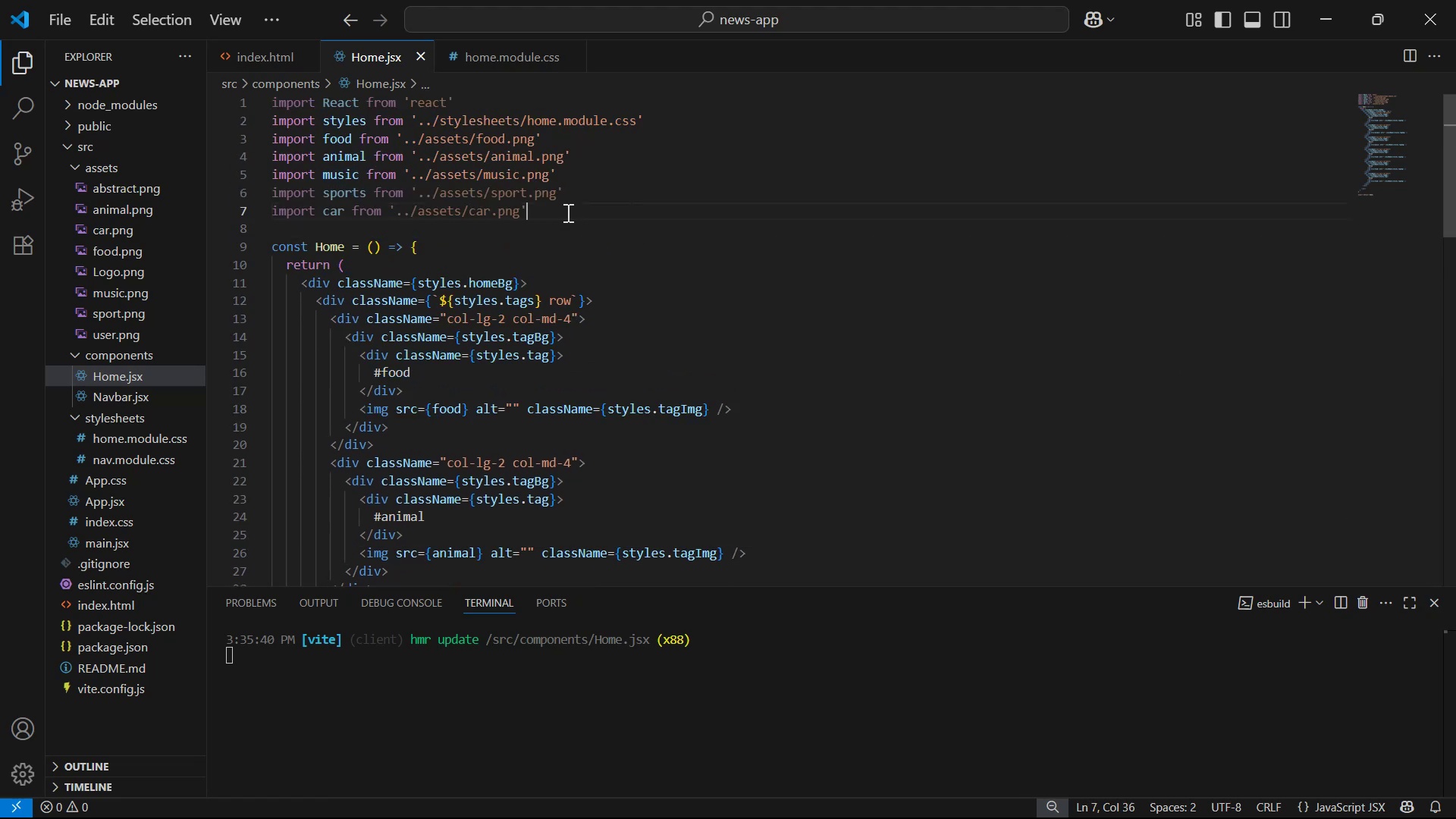 
key(Alt+Shift+ArrowDown)
 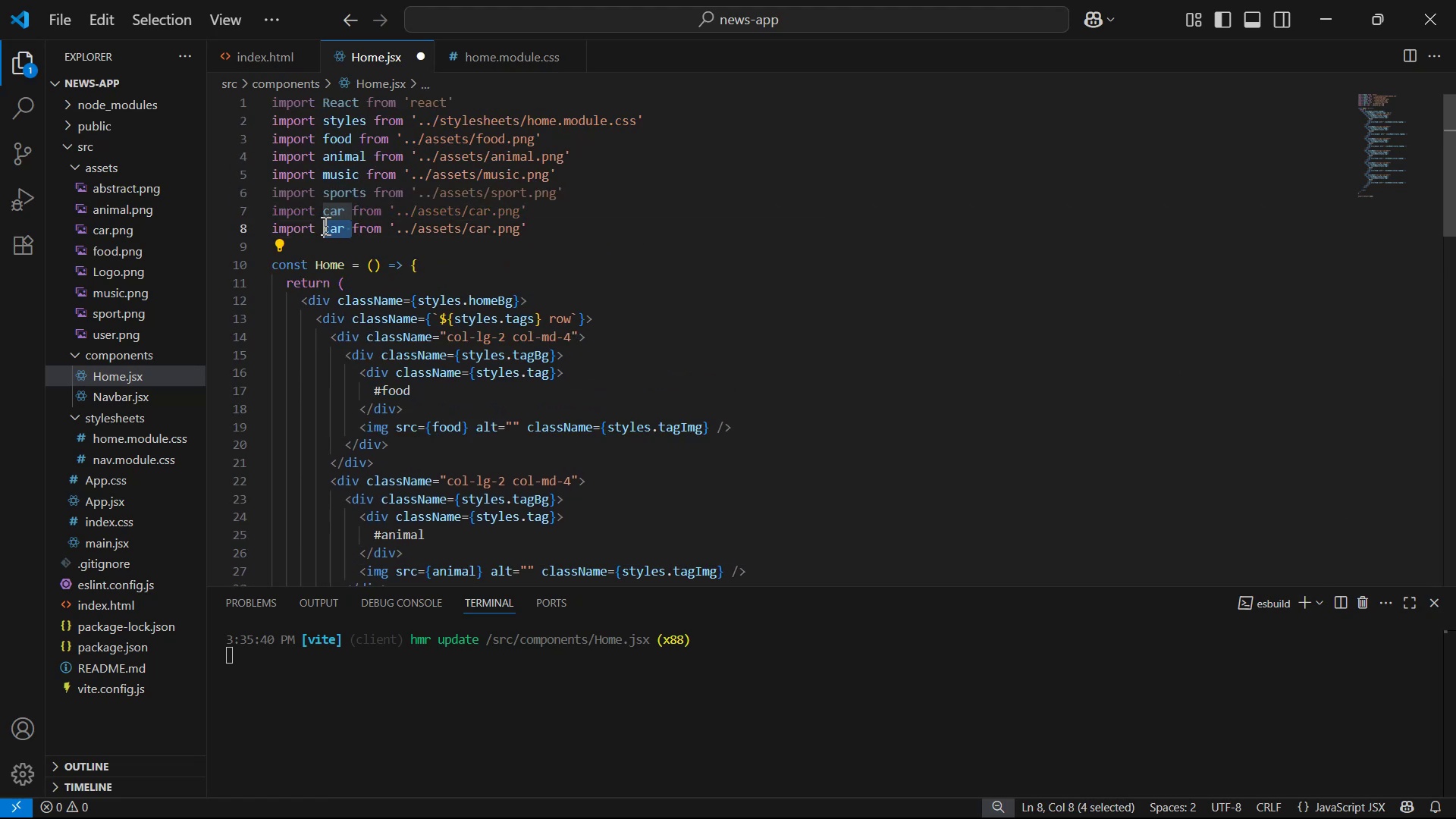 
key(ArrowRight)
 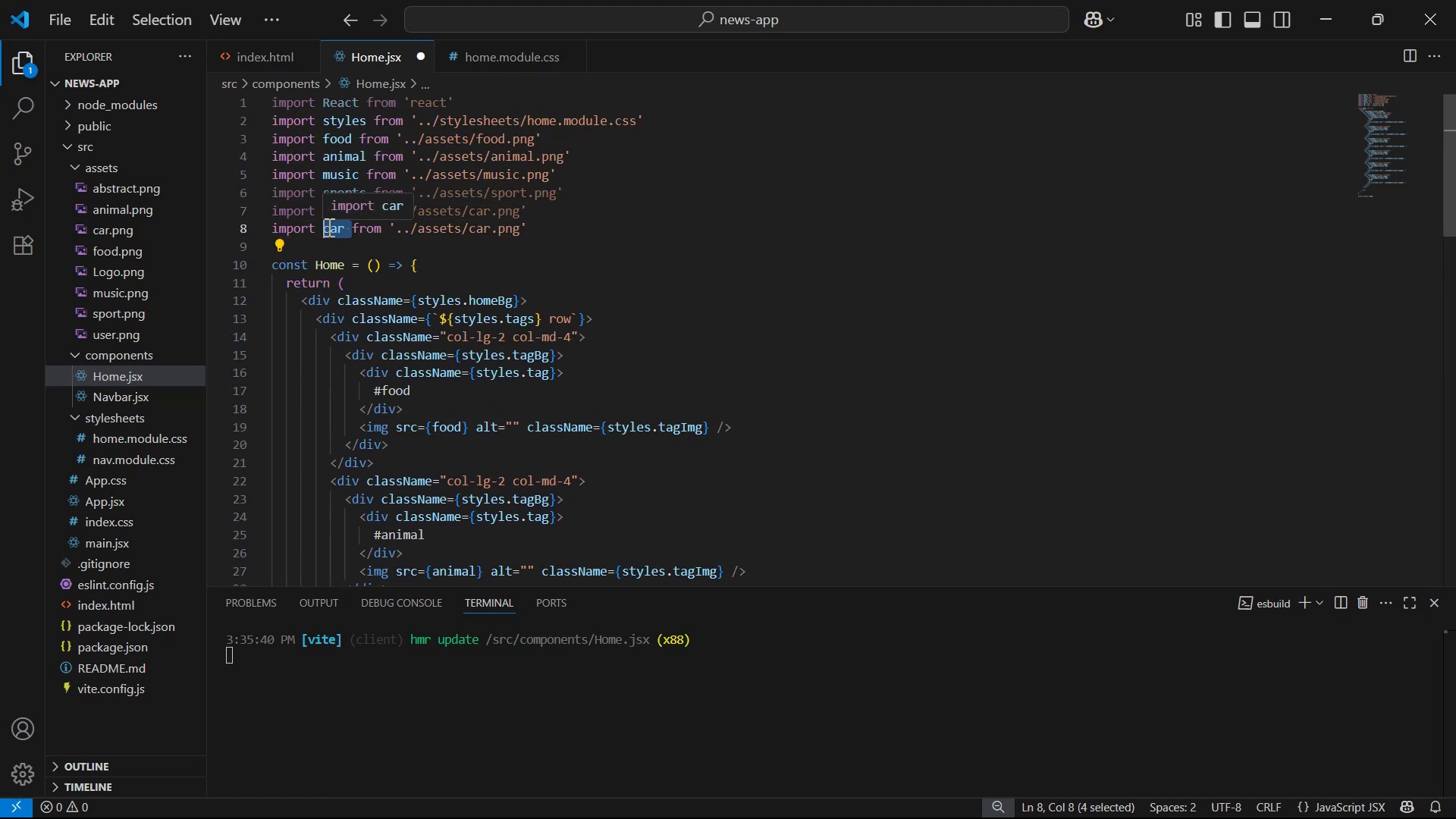 
key(ArrowLeft)
 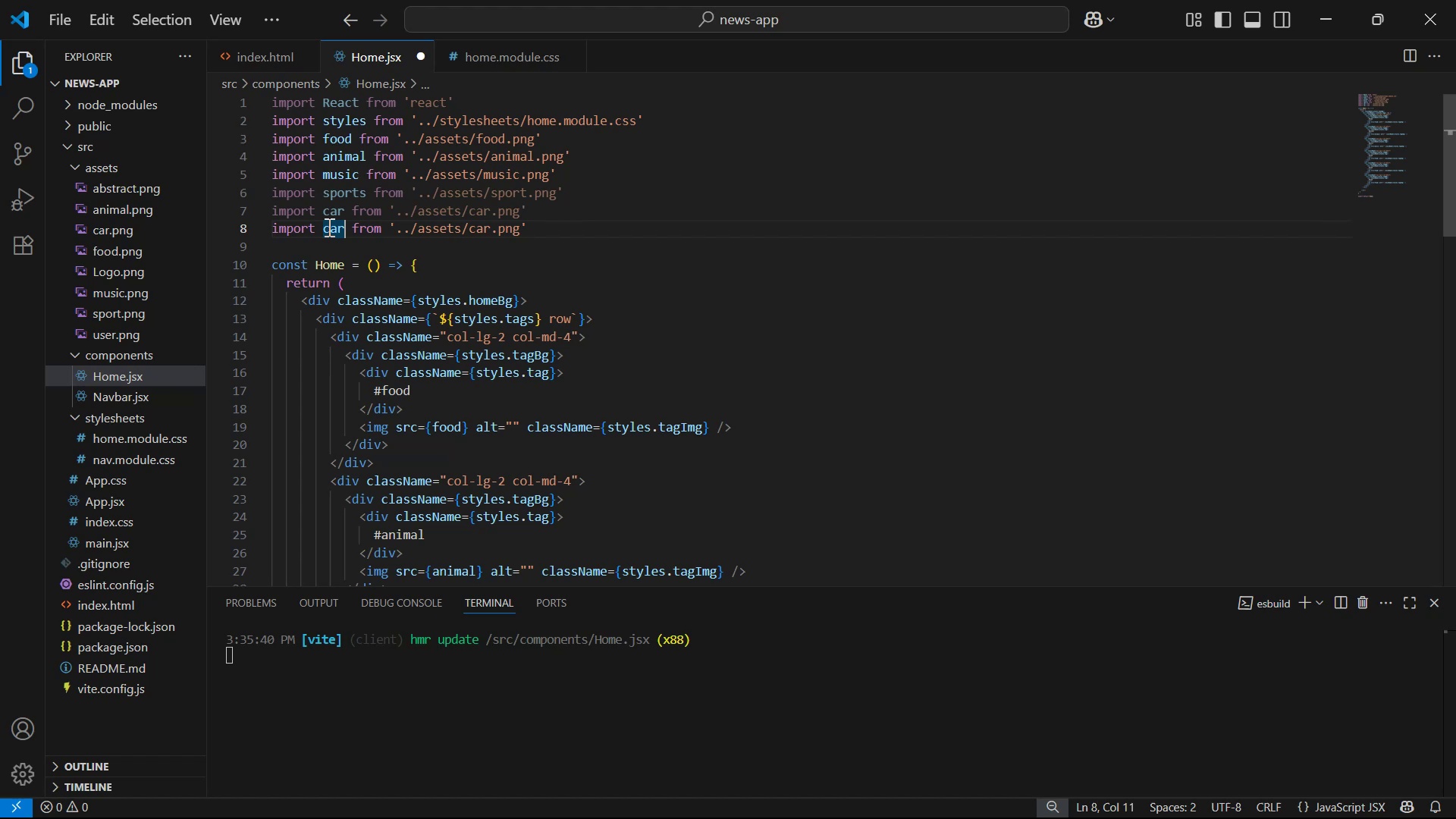 
key(Backspace)
key(Backspace)
key(Backspace)
type(abstract)
 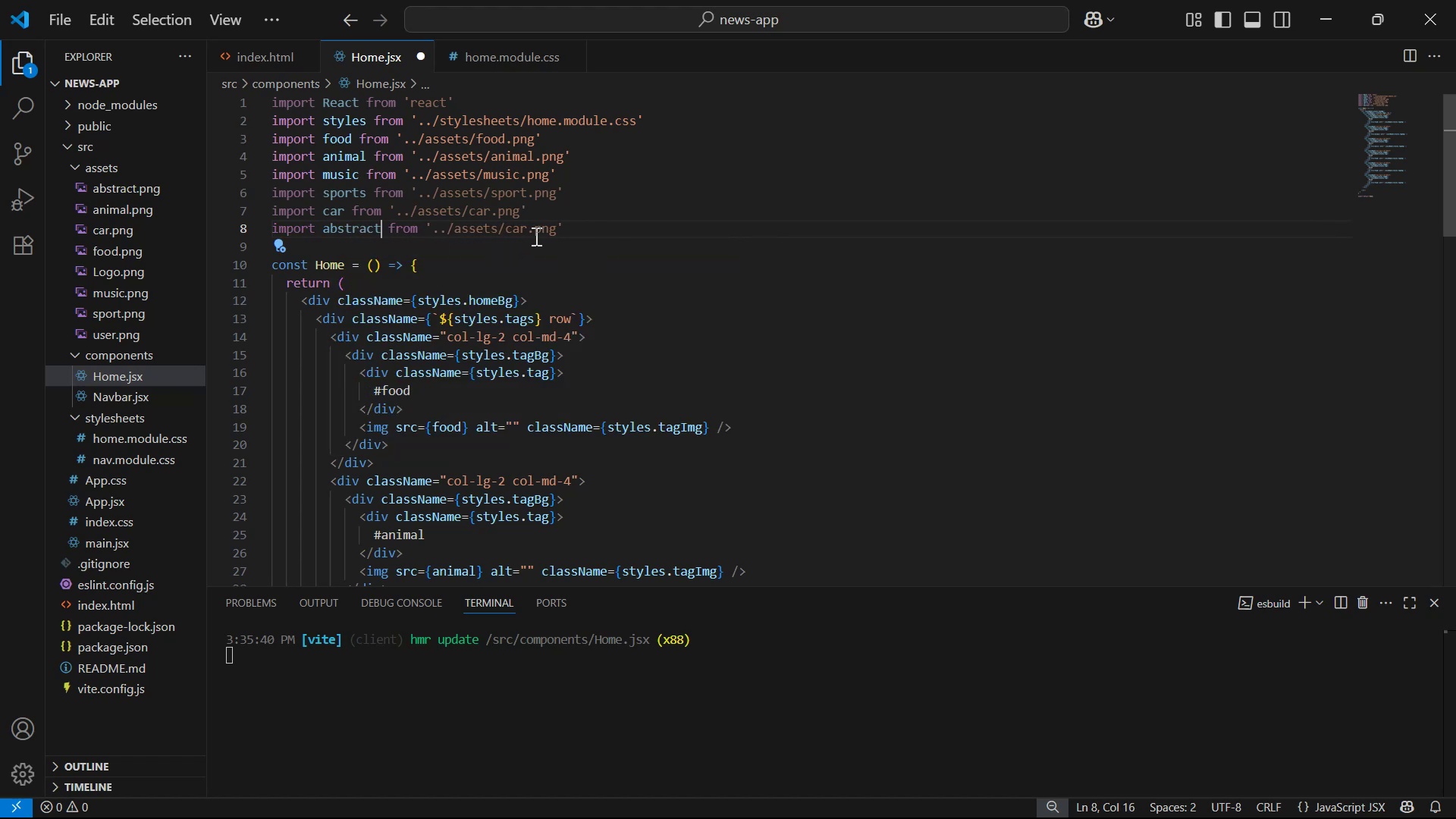 
key(Backspace)
key(Backspace)
key(Backspace)
type(abstratc)
key(Backspace)
key(Backspace)
type(ct)
 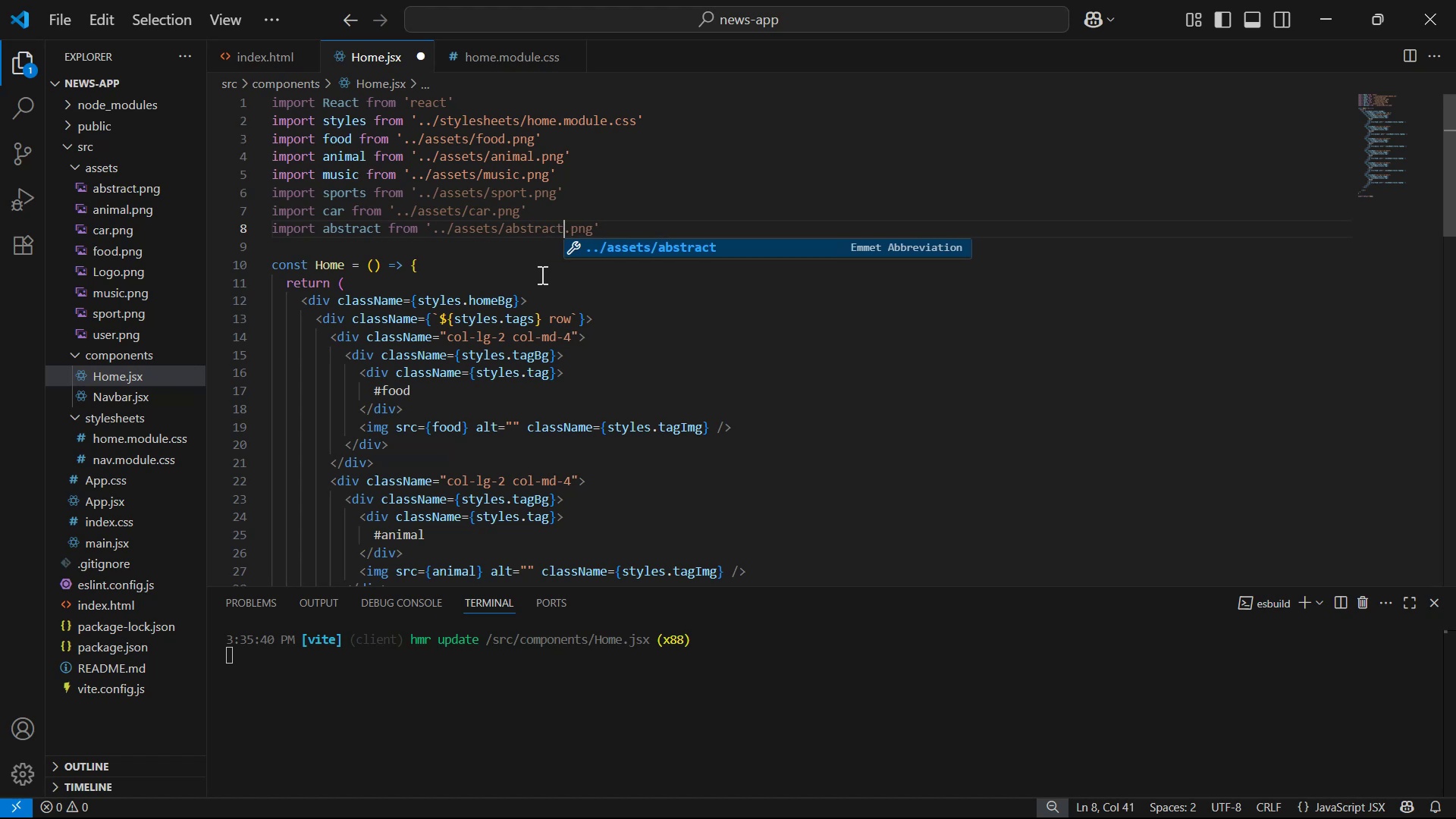 
key(Control+S)
 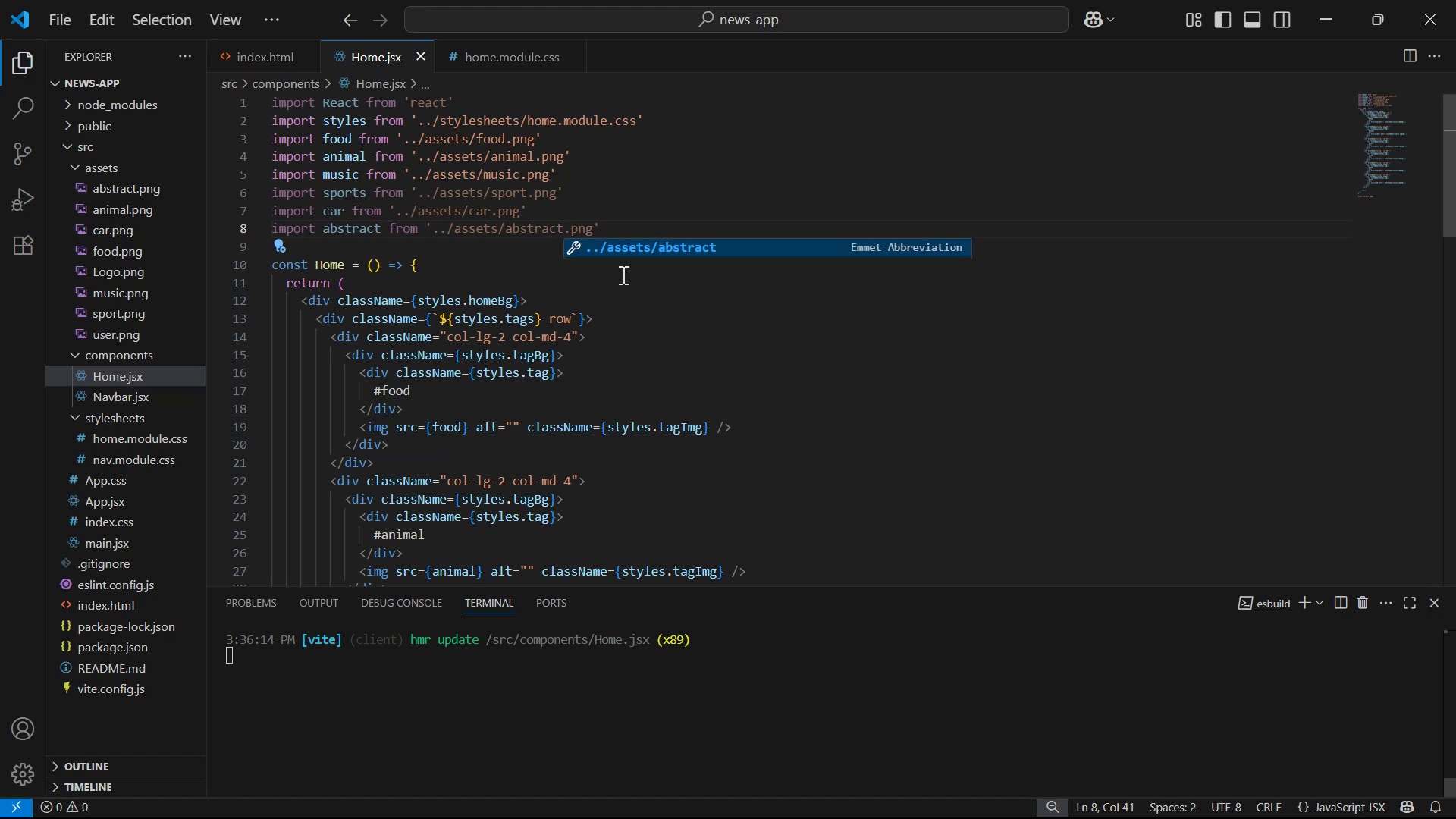 
scroll: coordinate [582, 419], scroll_direction: down, amount: 8.0
 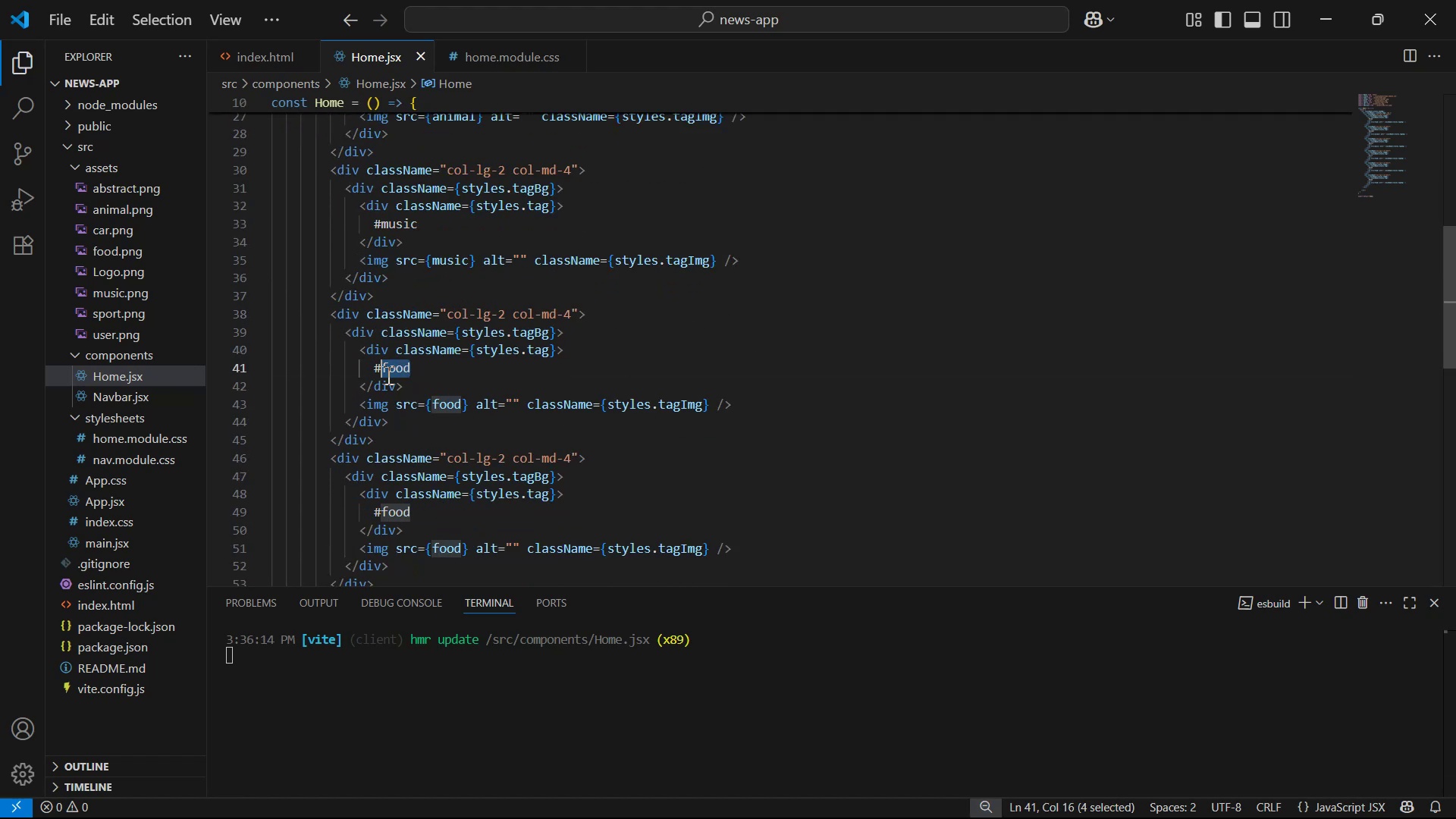 
type(sports)
 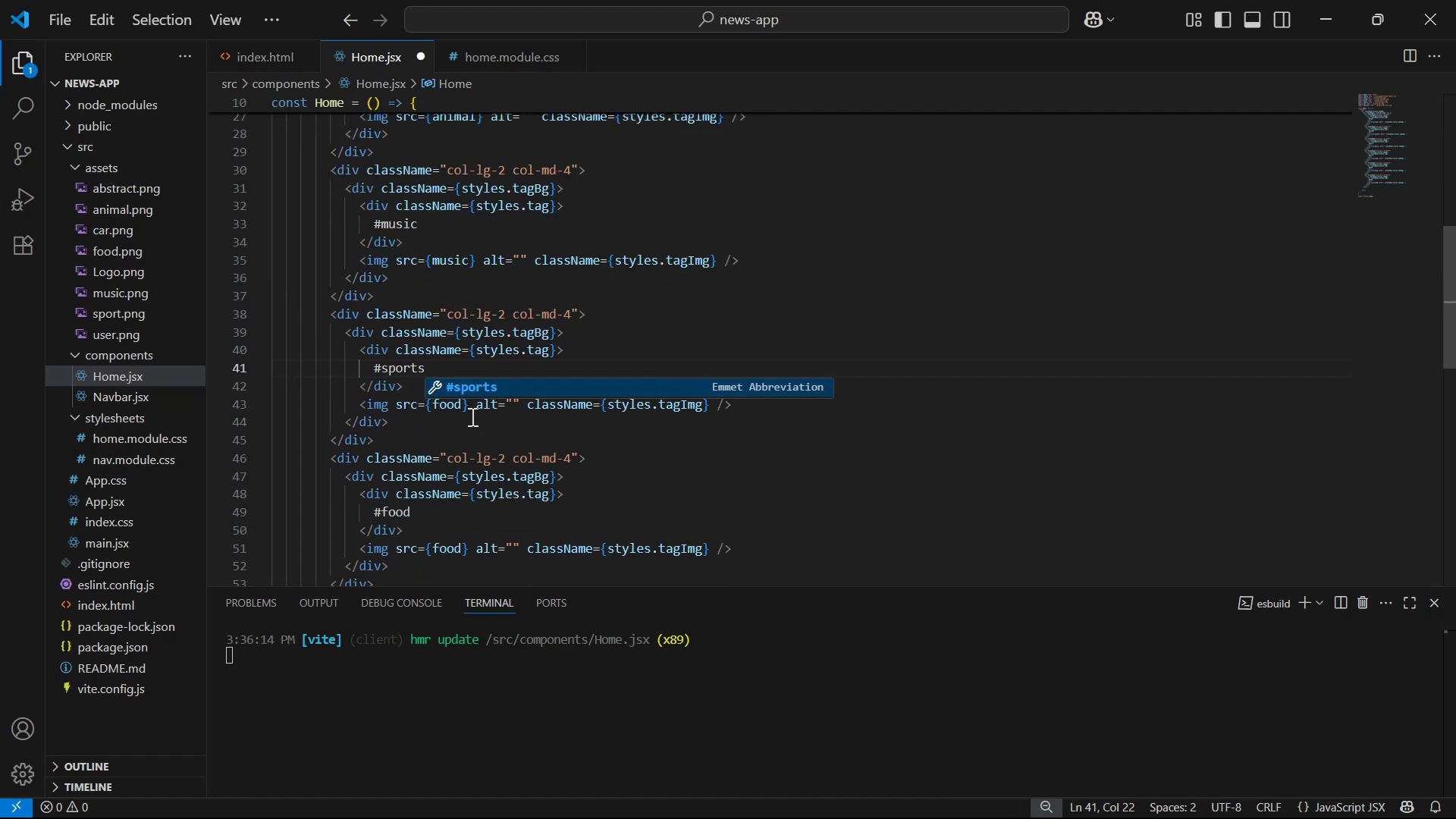 
left_click([473, 430])
 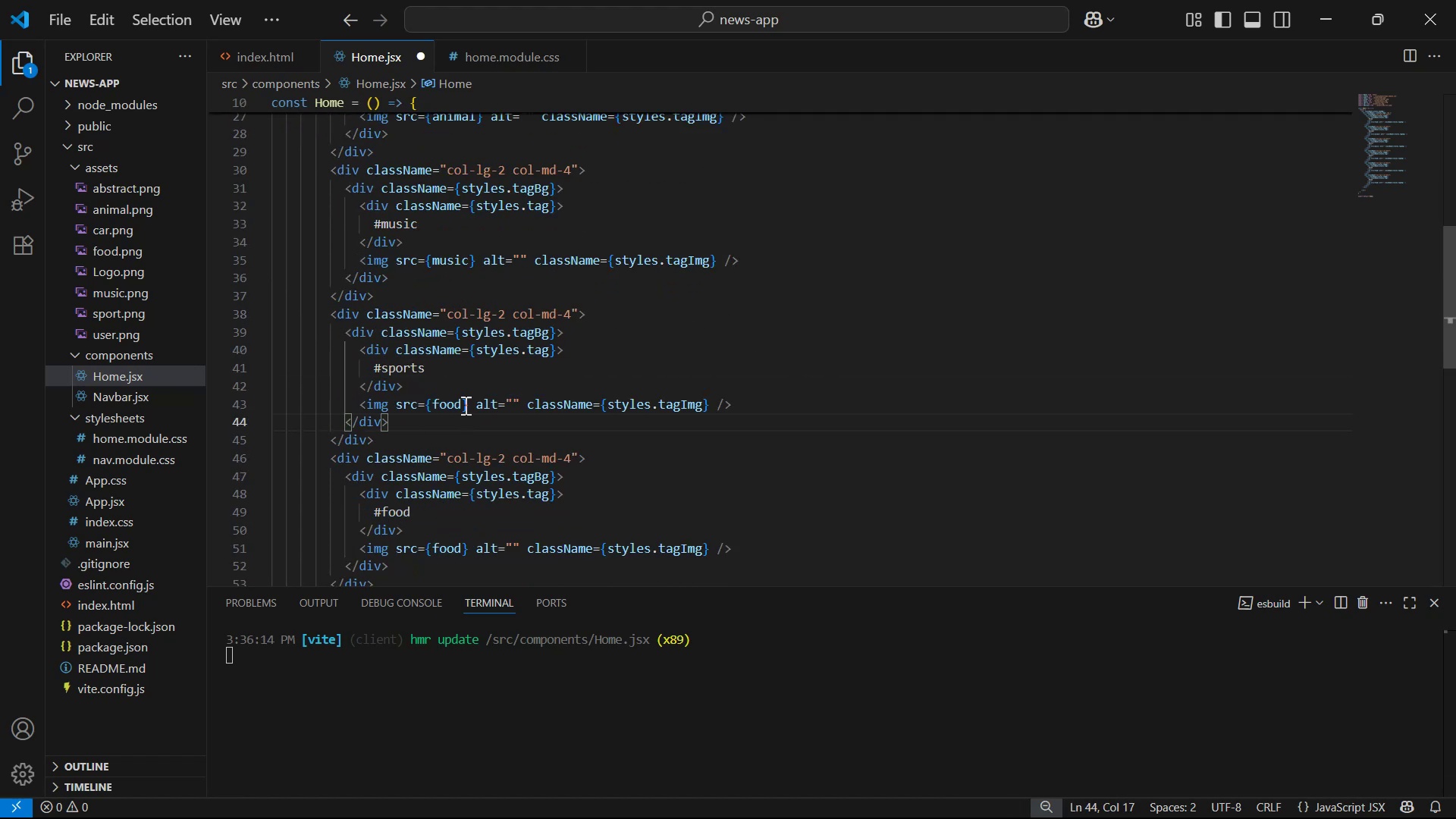 
left_click([464, 404])
 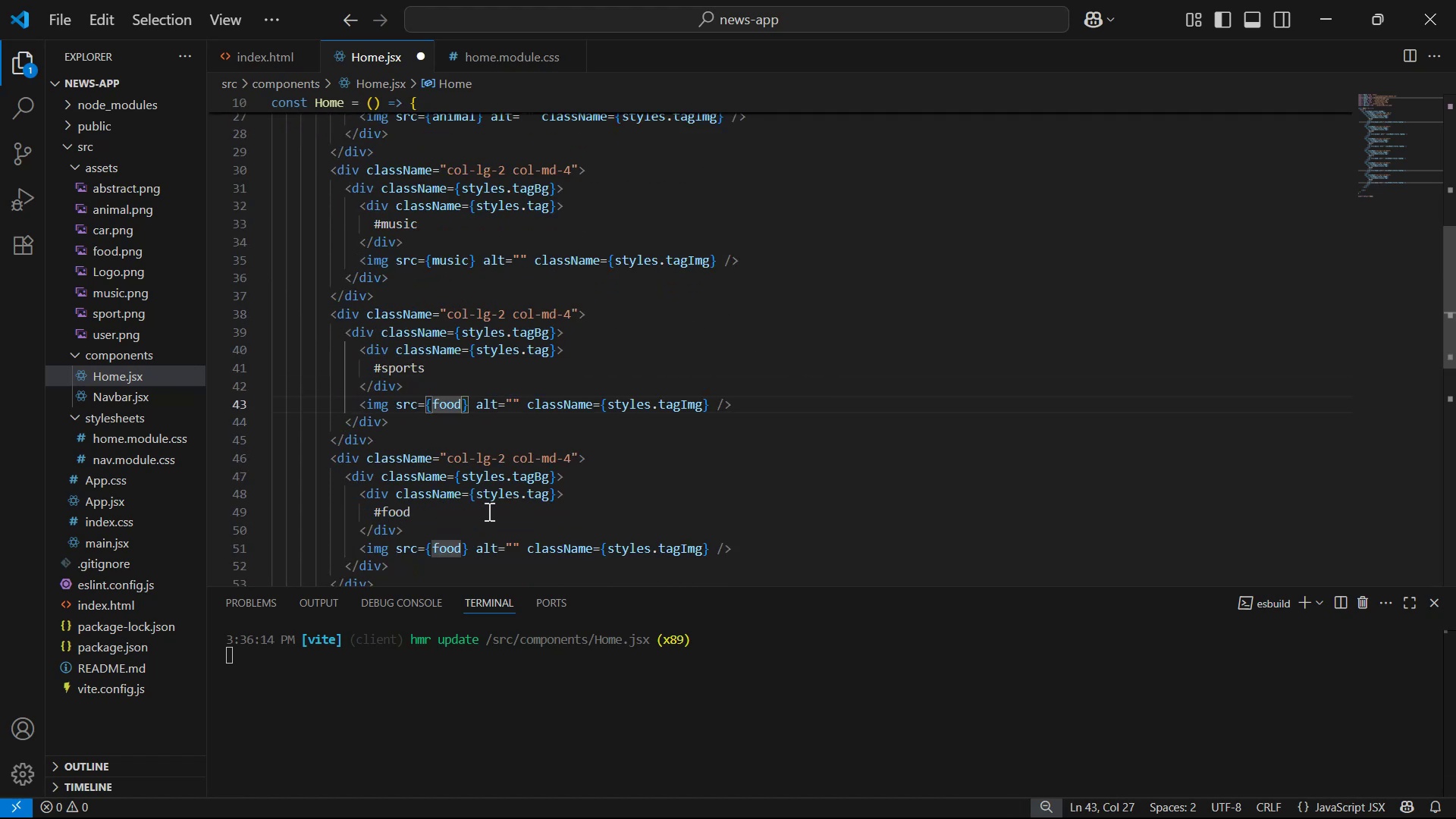 
key(Backspace)
key(Backspace)
key(Backspace)
key(Backspace)
type(spo)
 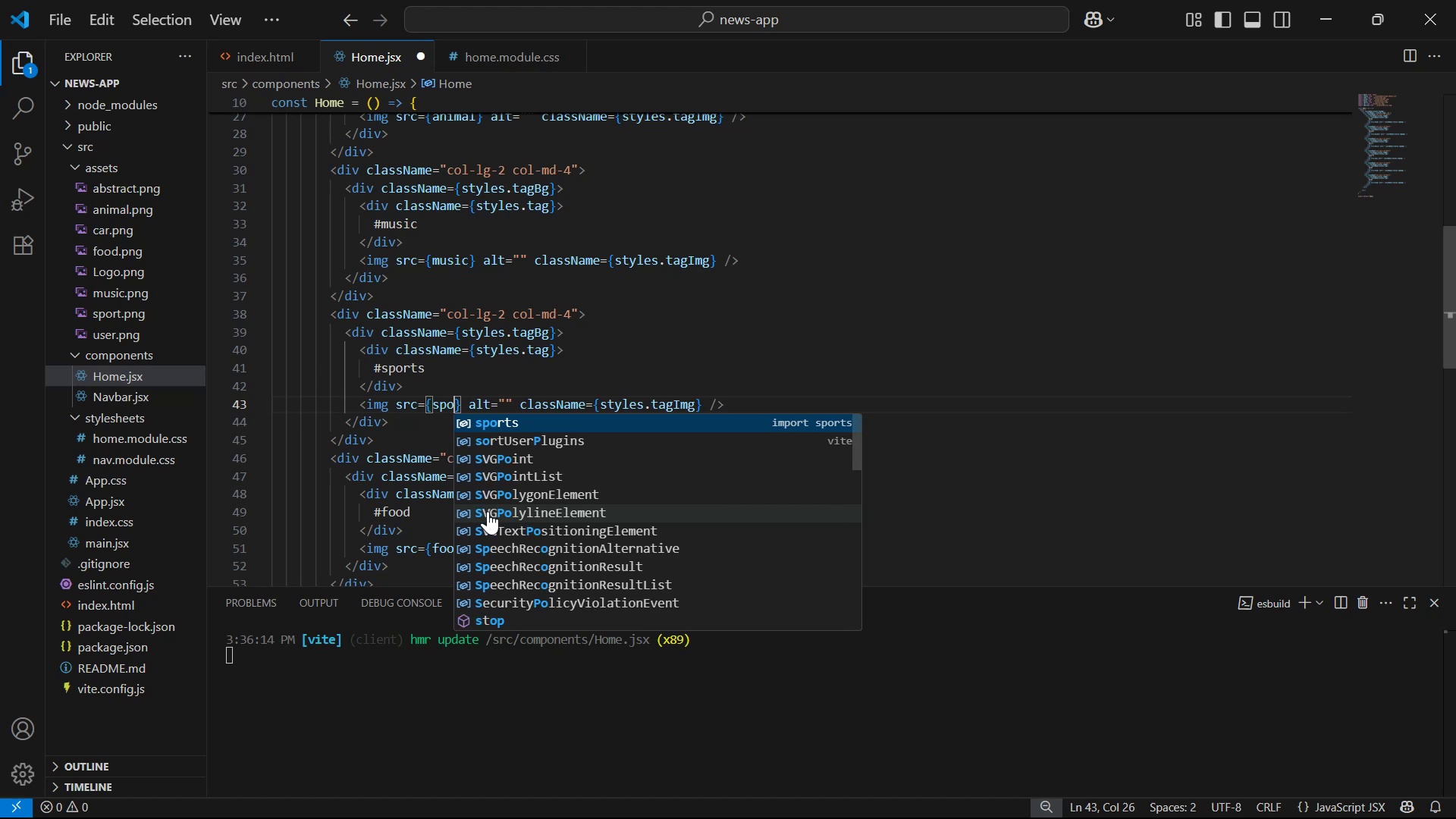 
key(Enter)
 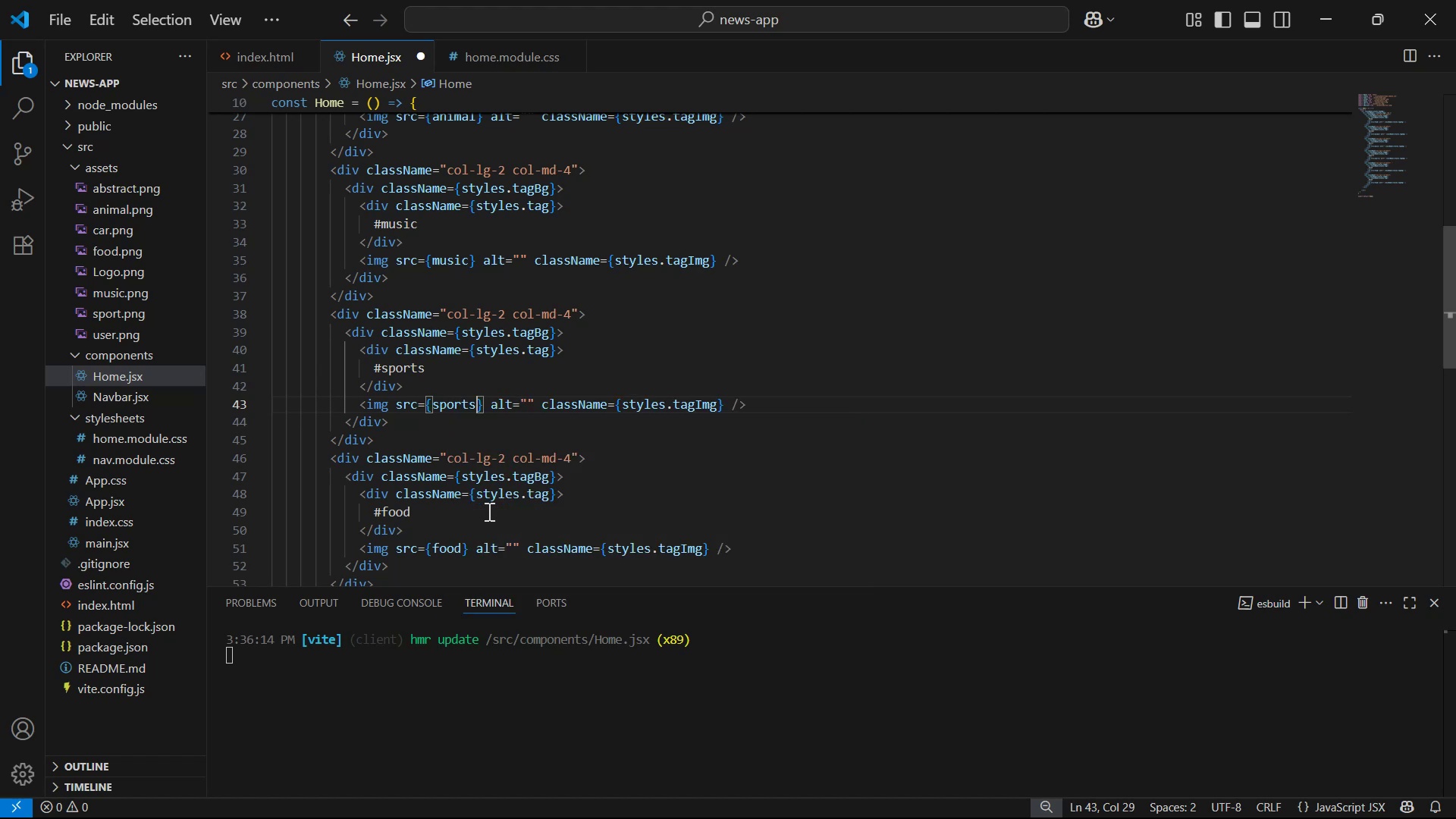 
key(Control+S)
 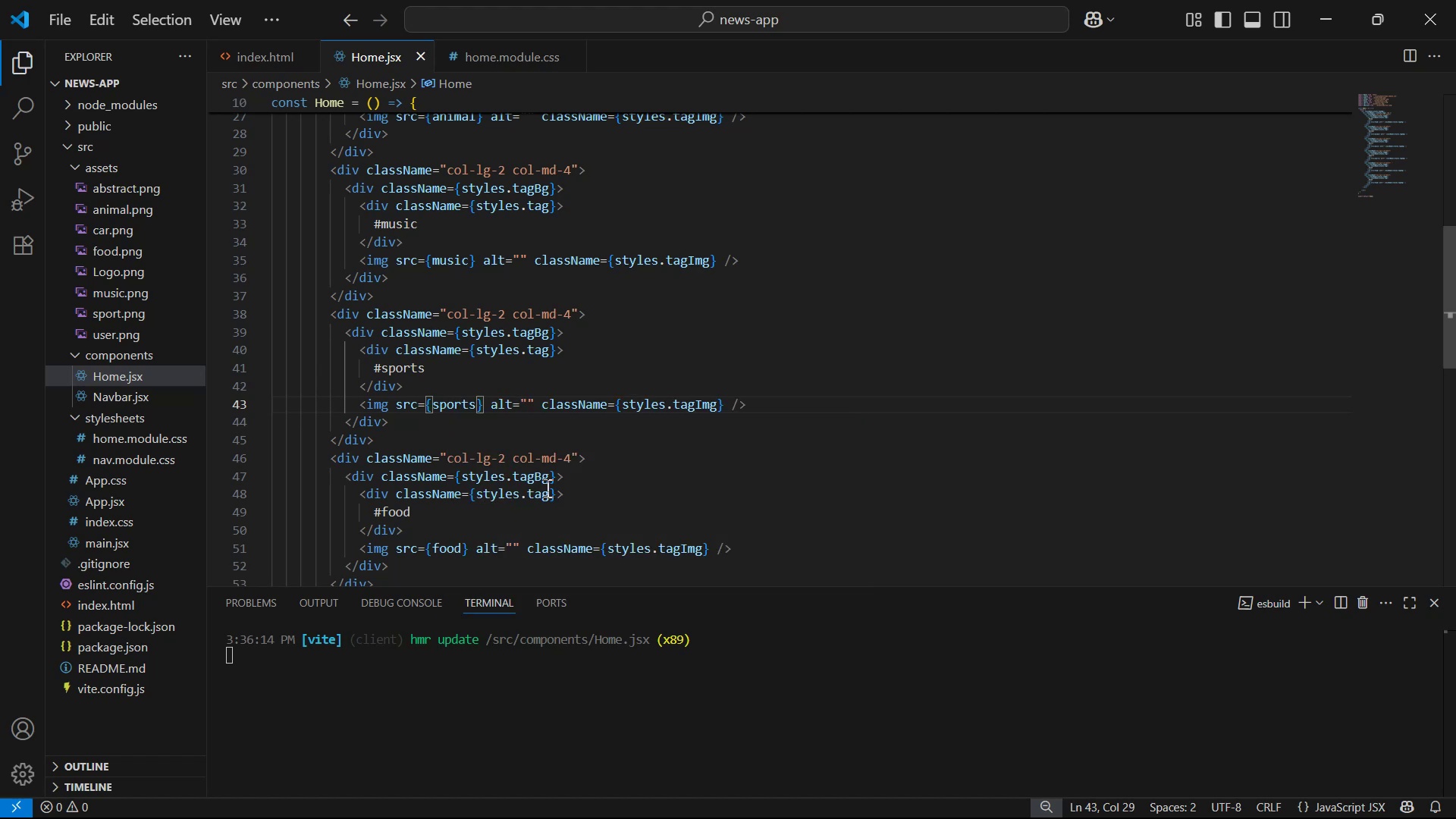 
scroll: coordinate [595, 457], scroll_direction: down, amount: 4.0
 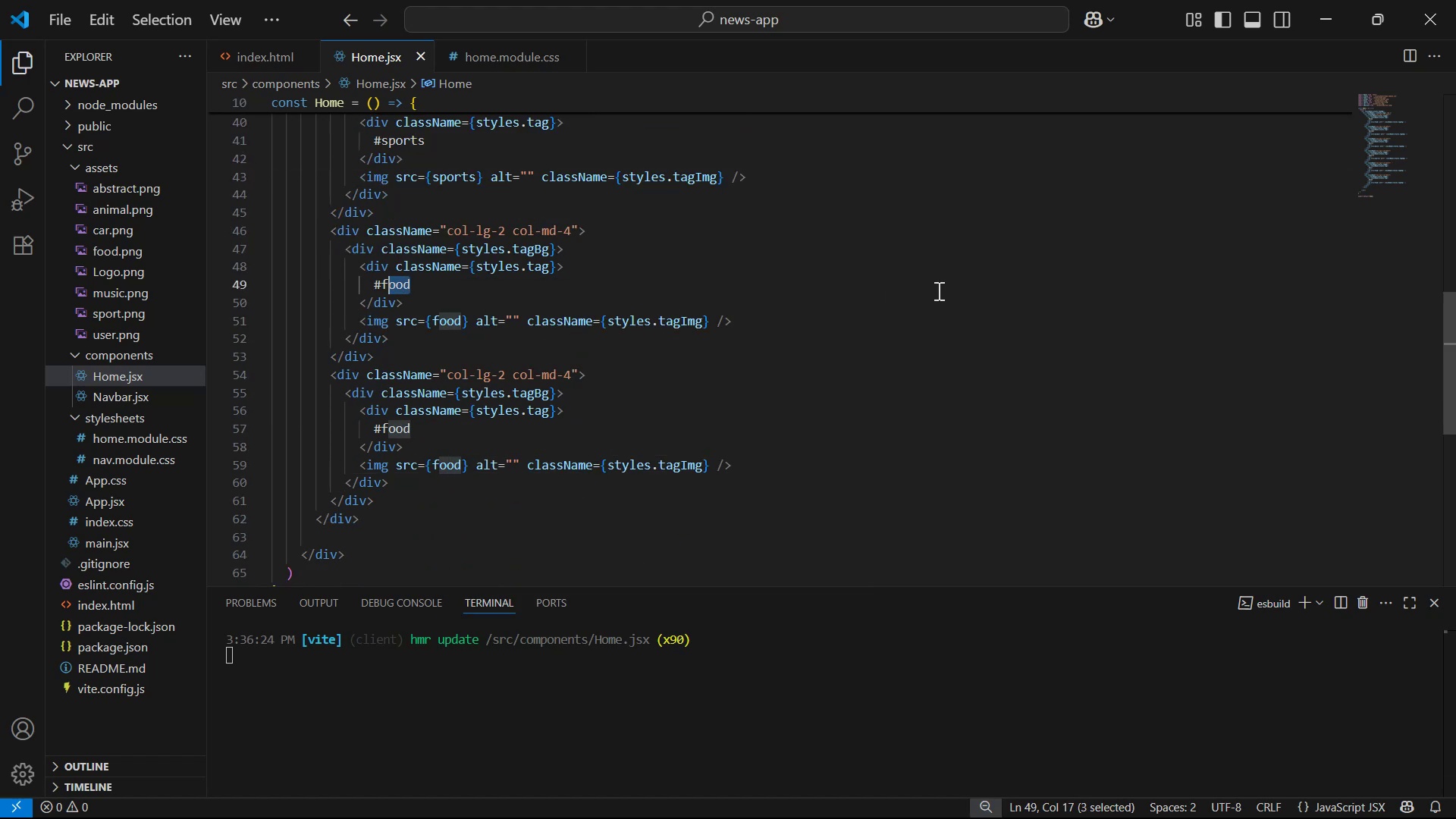 
wait(8.48)
 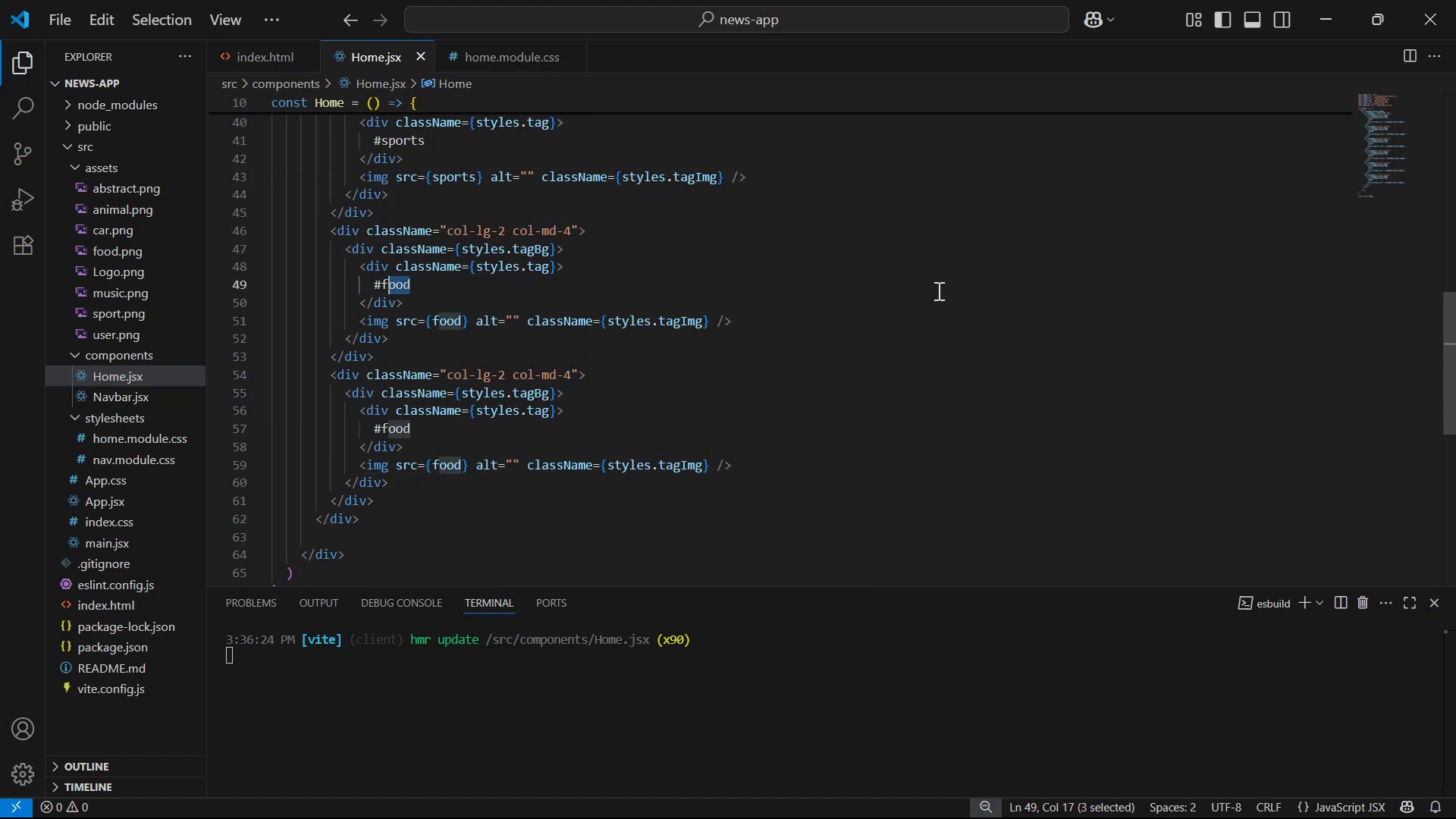 
scroll: coordinate [940, 375], scroll_direction: up, amount: 17.0
 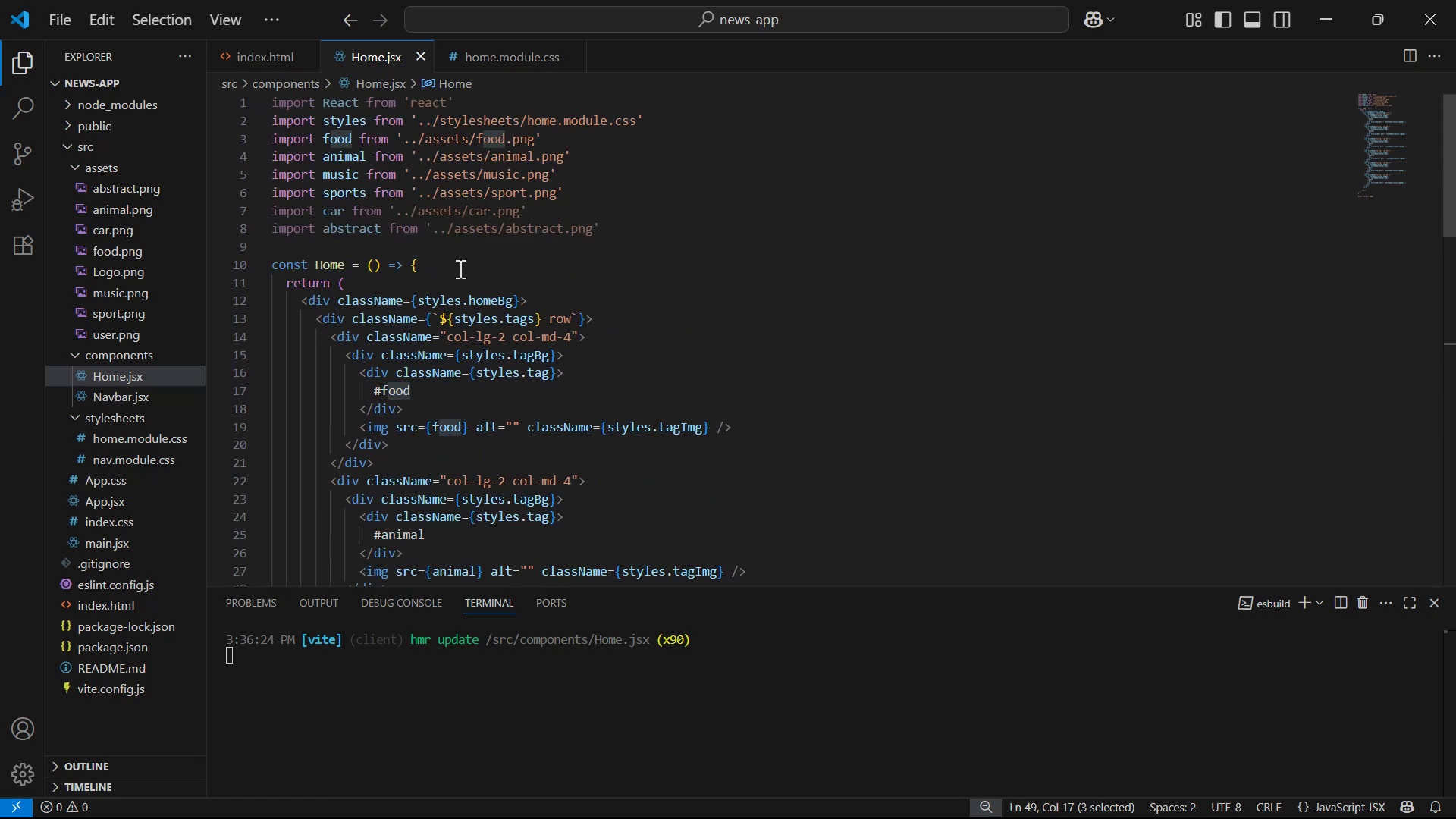 
scroll: coordinate [845, 325], scroll_direction: down, amount: 14.0
 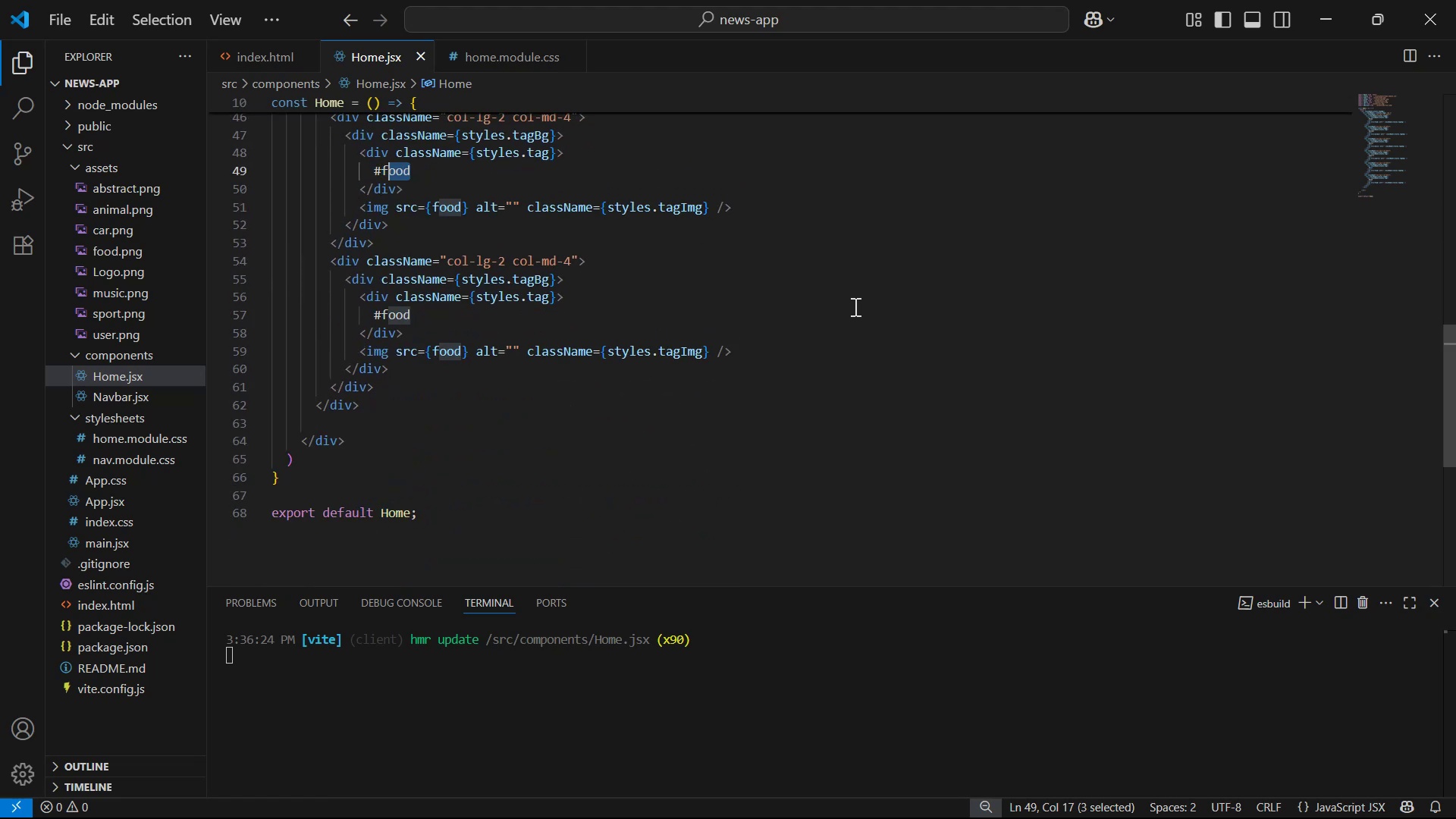 
key(Backspace)
 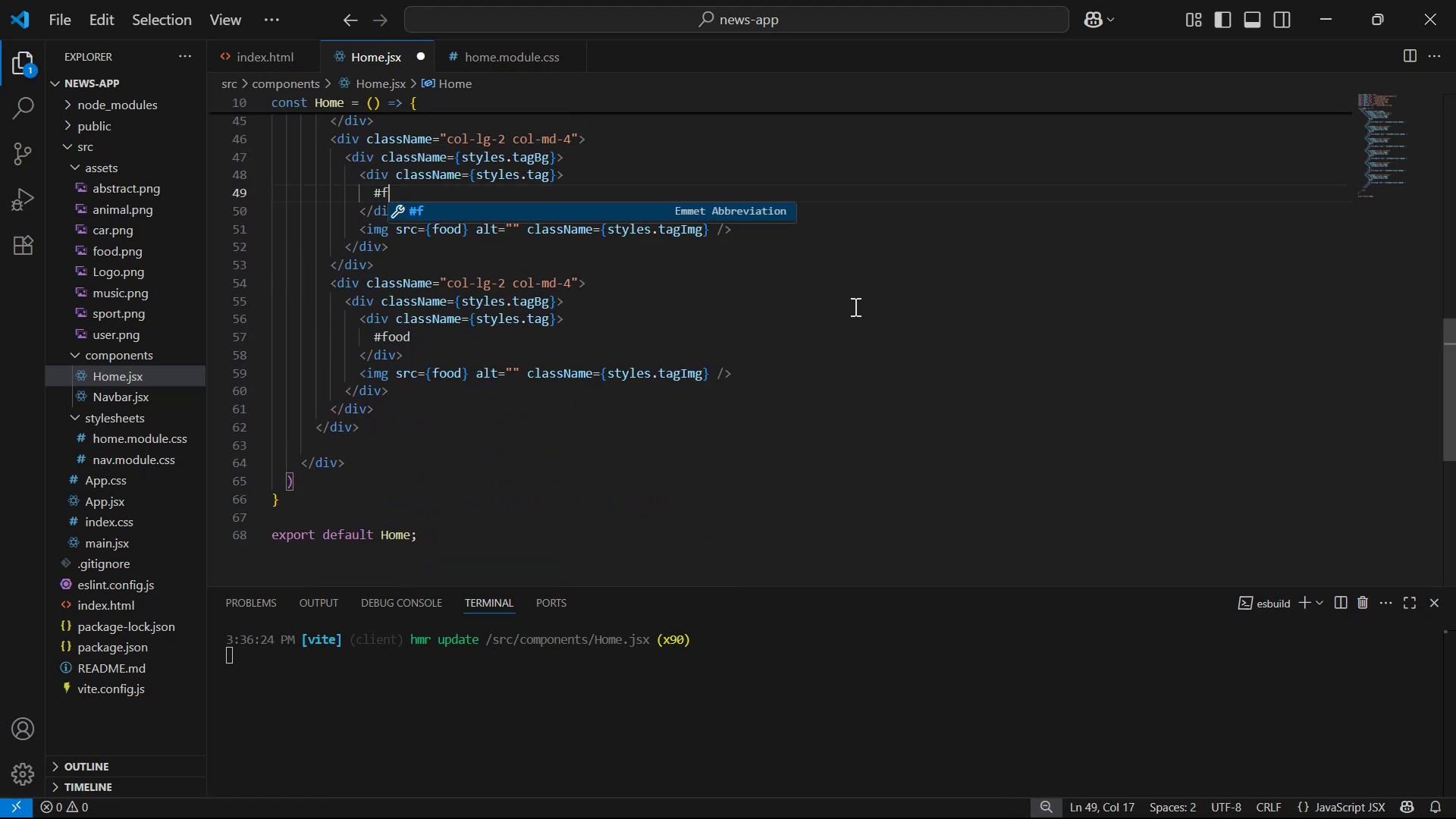 
key(Backspace)
 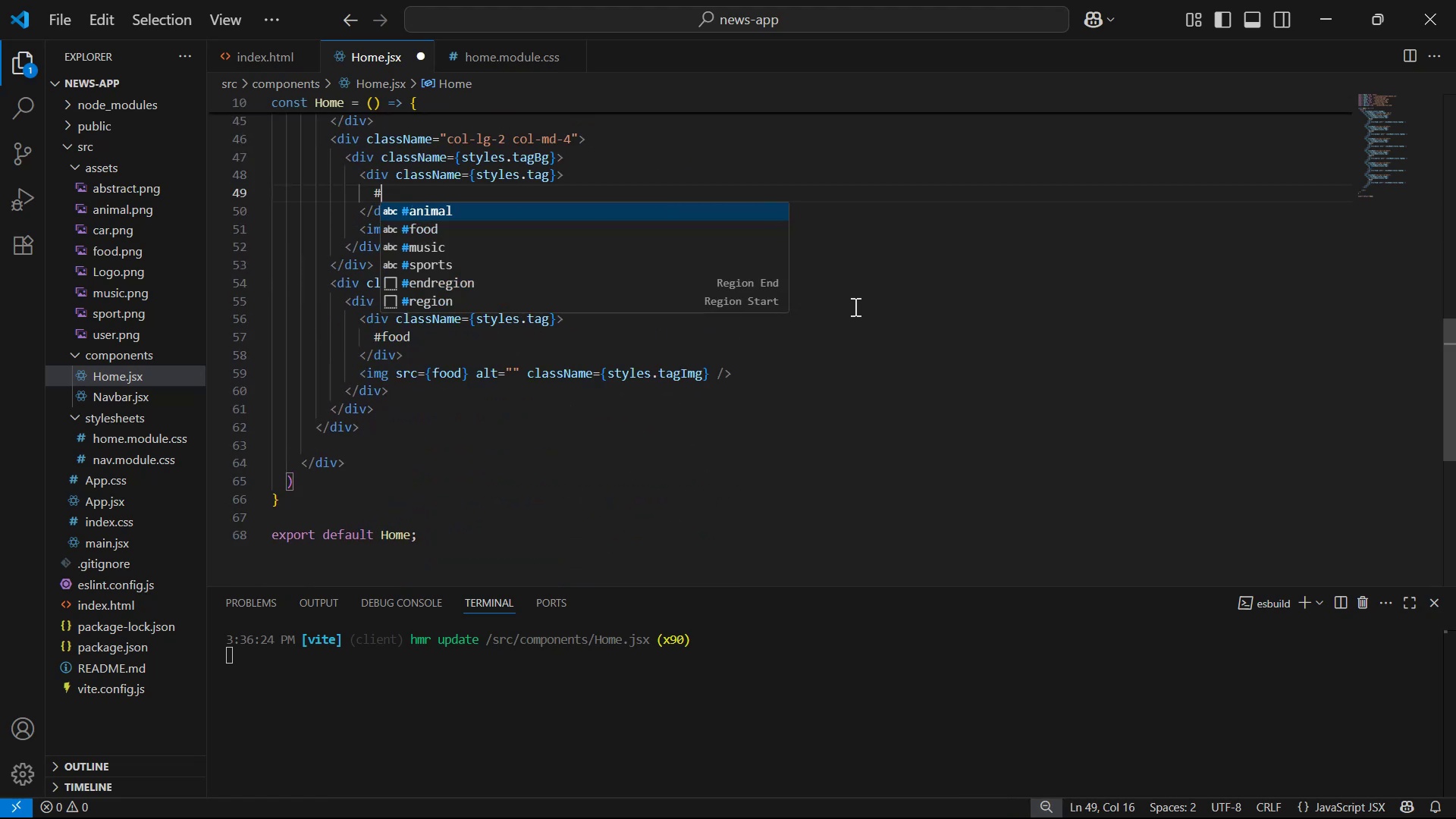 
type(car)
key(Backspace)
key(Backspace)
key(Backspace)
key(Backspace)
type(ca)
 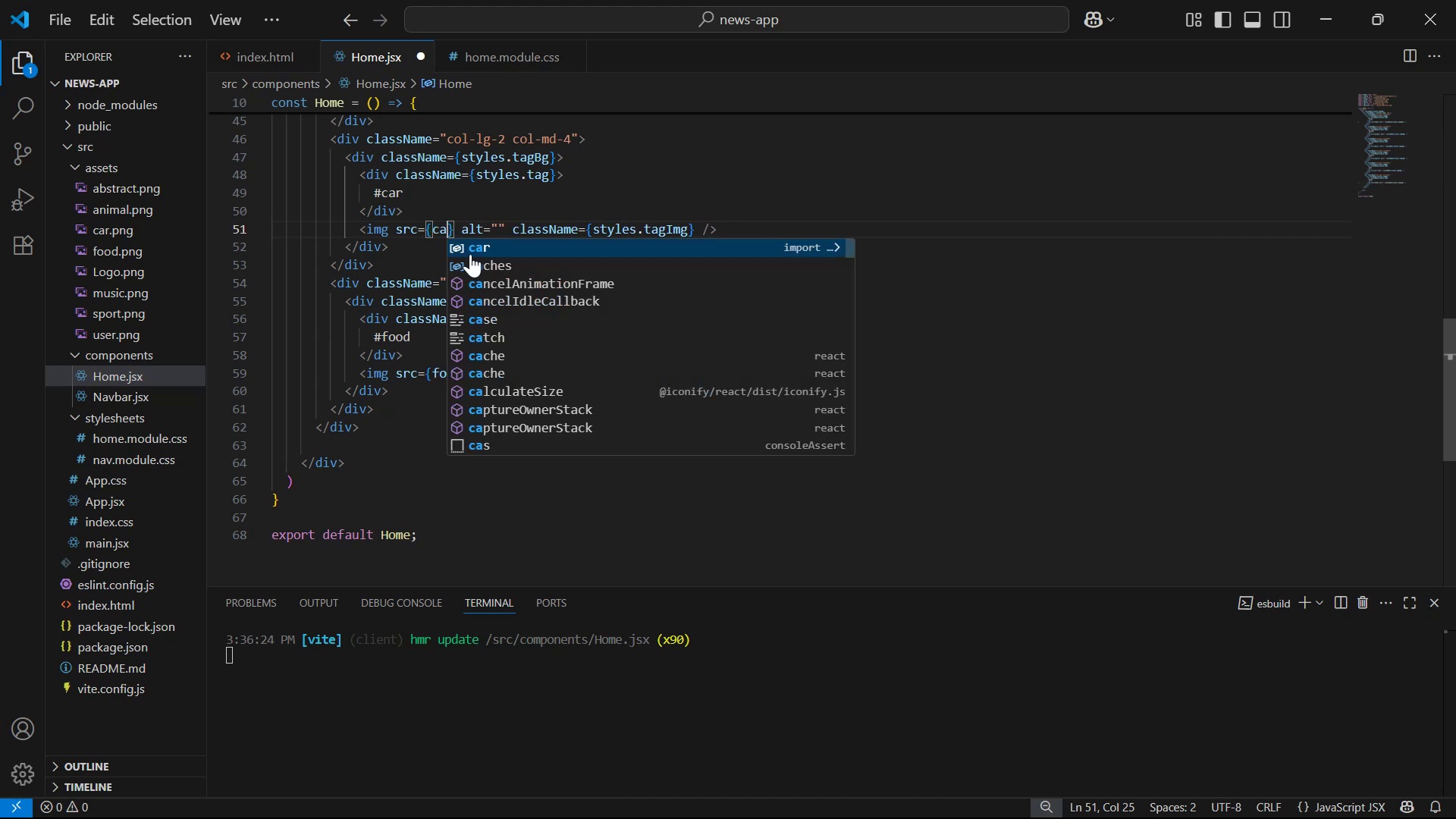 
key(Enter)
 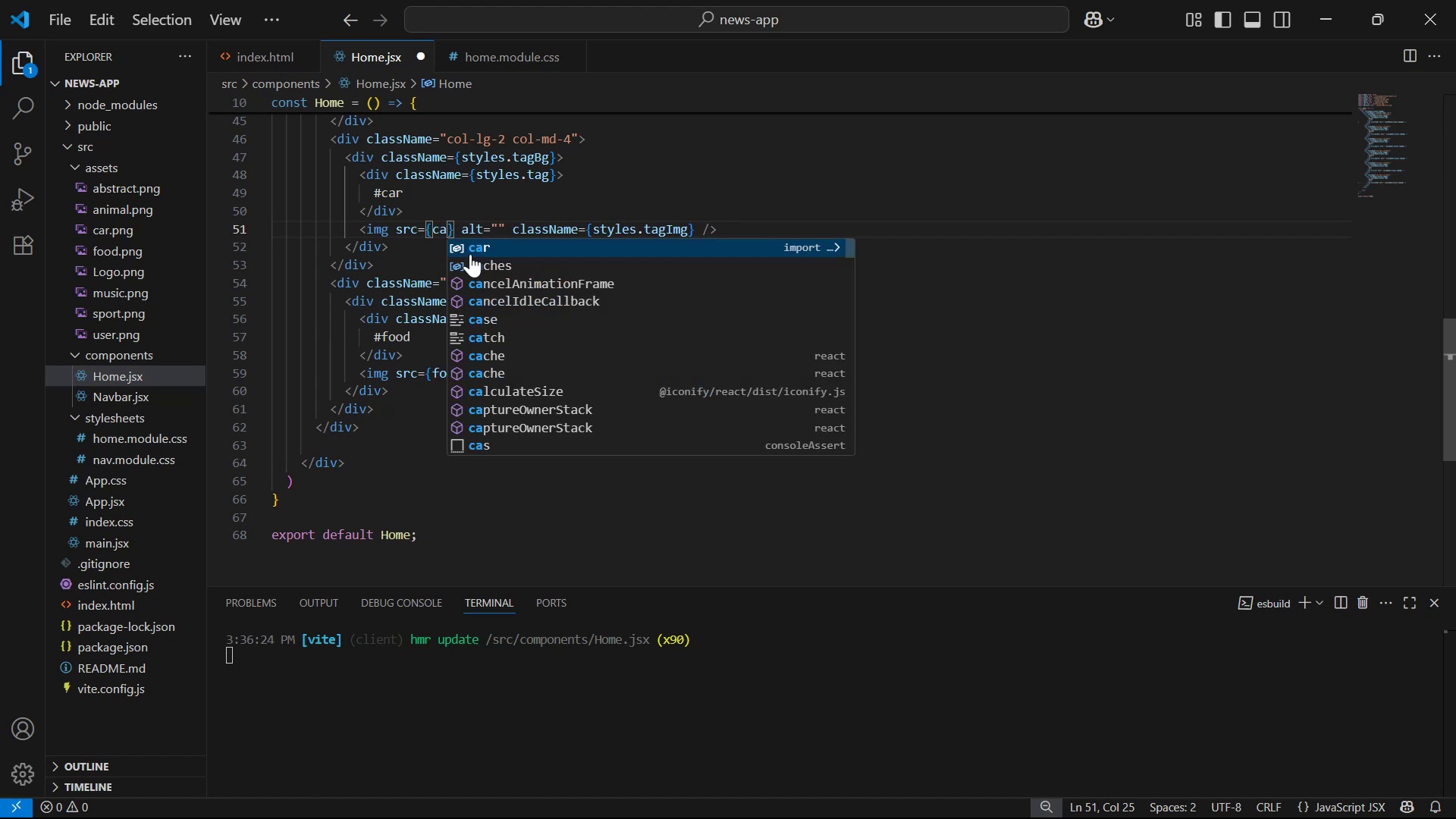 
type(abstract )
key(Backspace)
type(abs)
 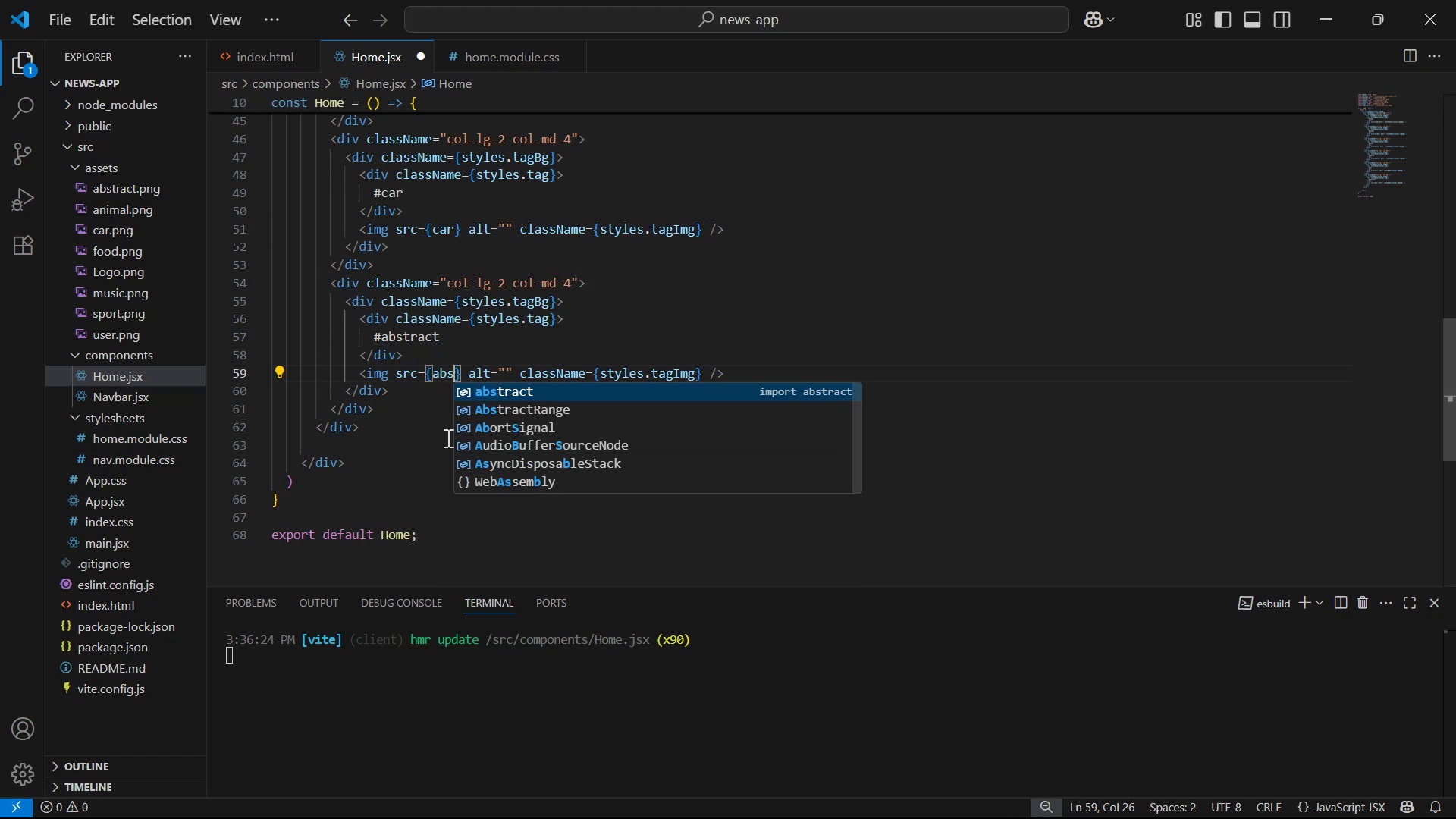 
key(Enter)
 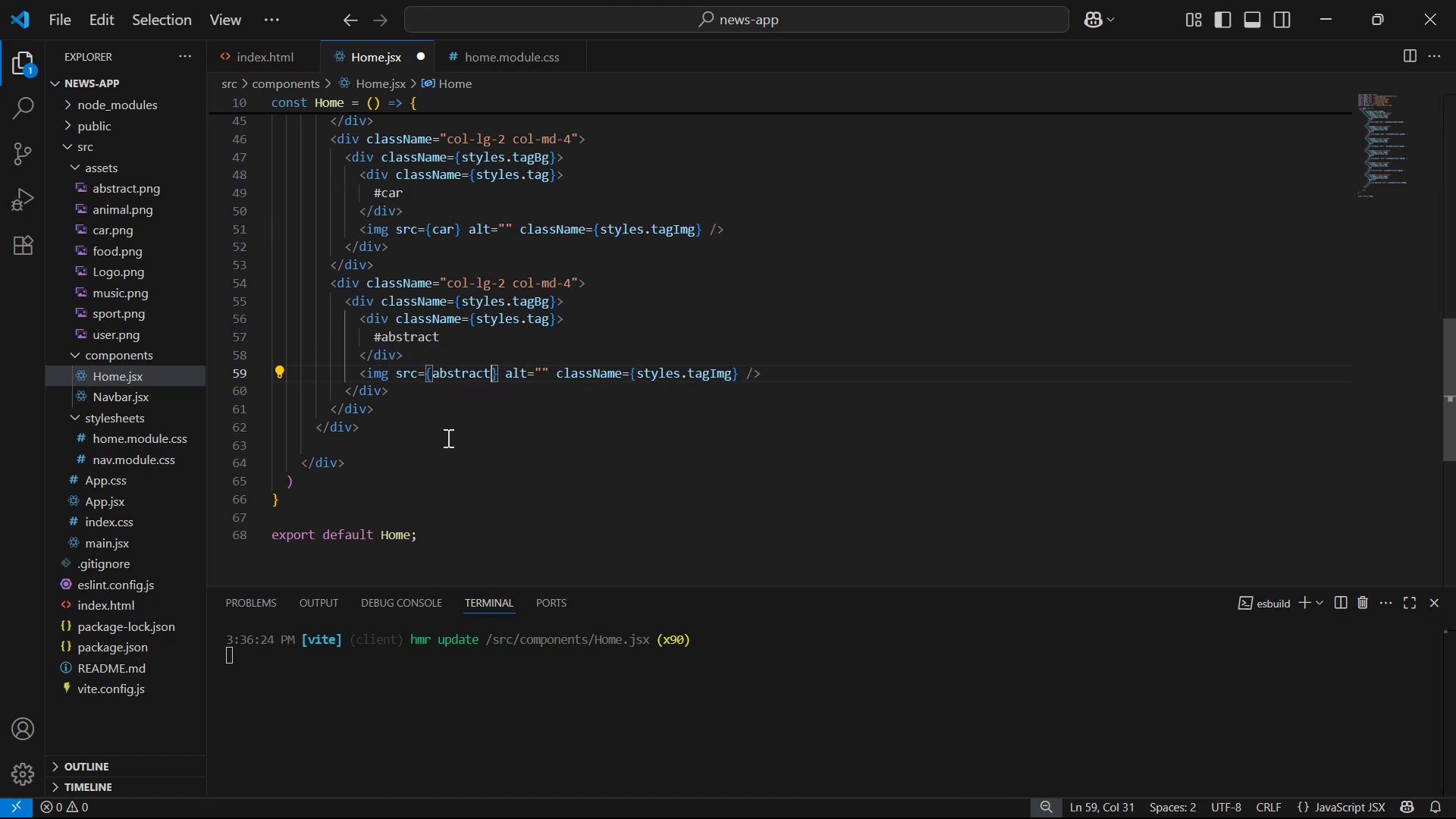 
key(Control+S)
 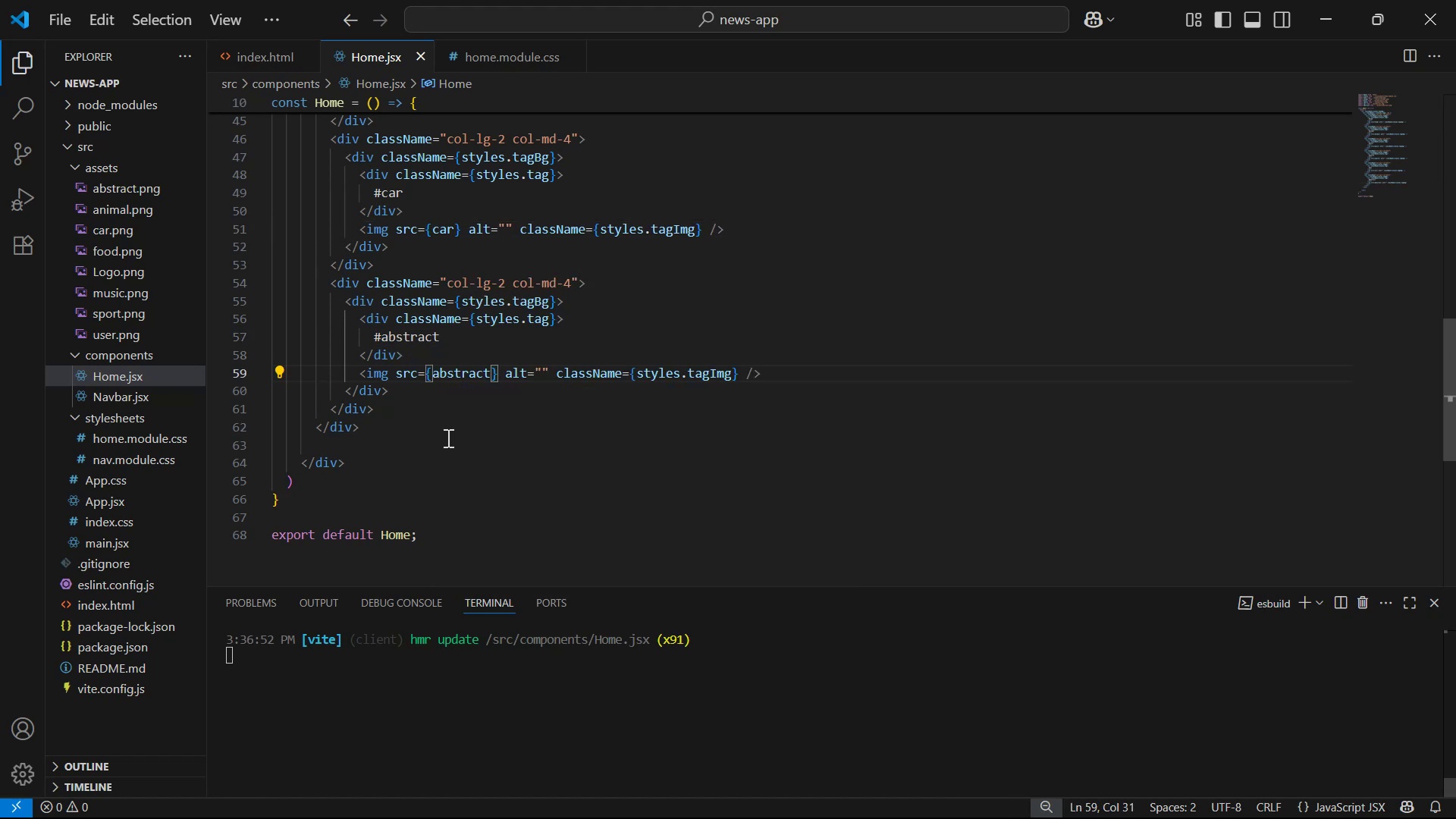 
key(Alt+Tab)
 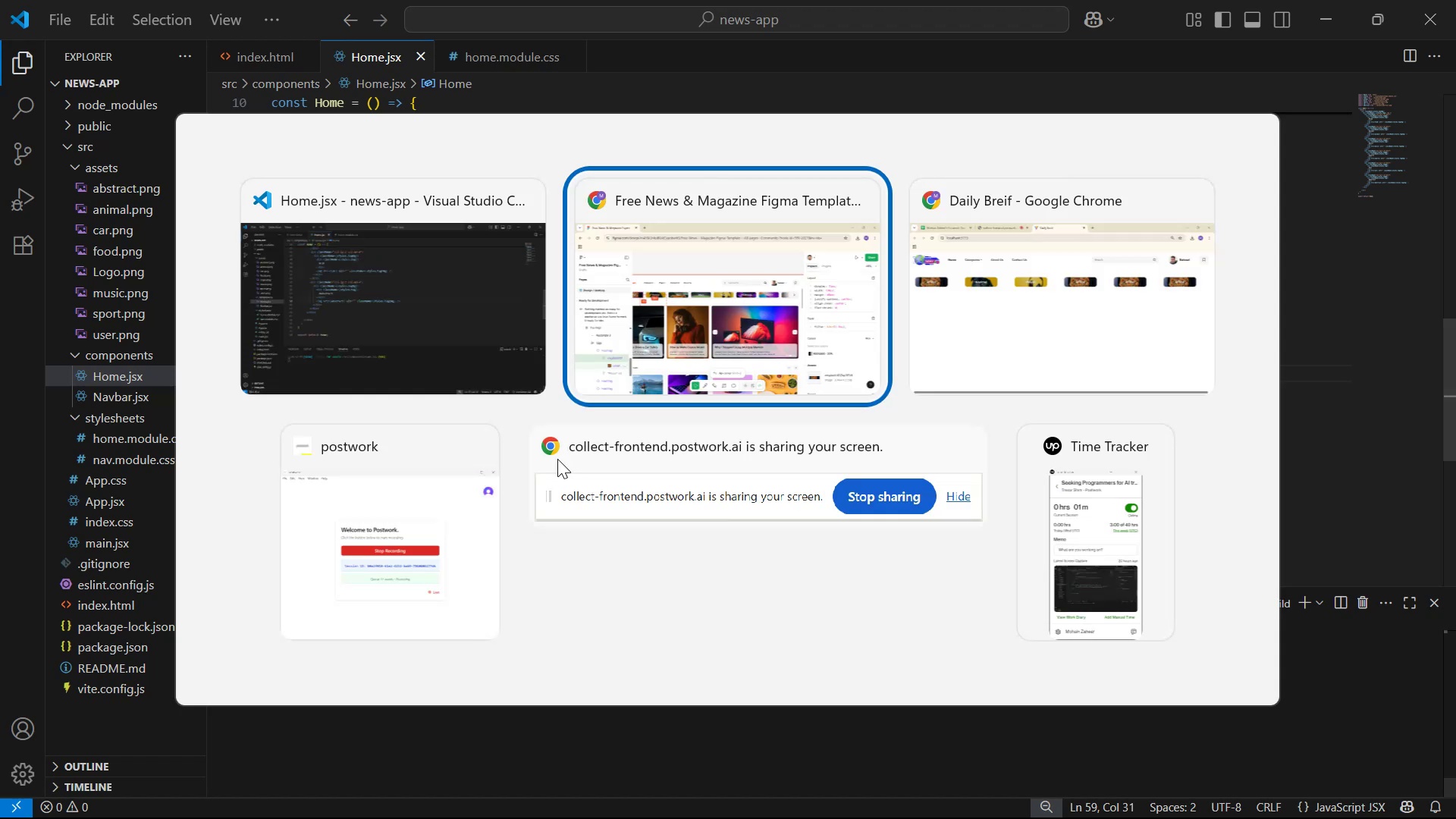 
key(Alt+Tab)
 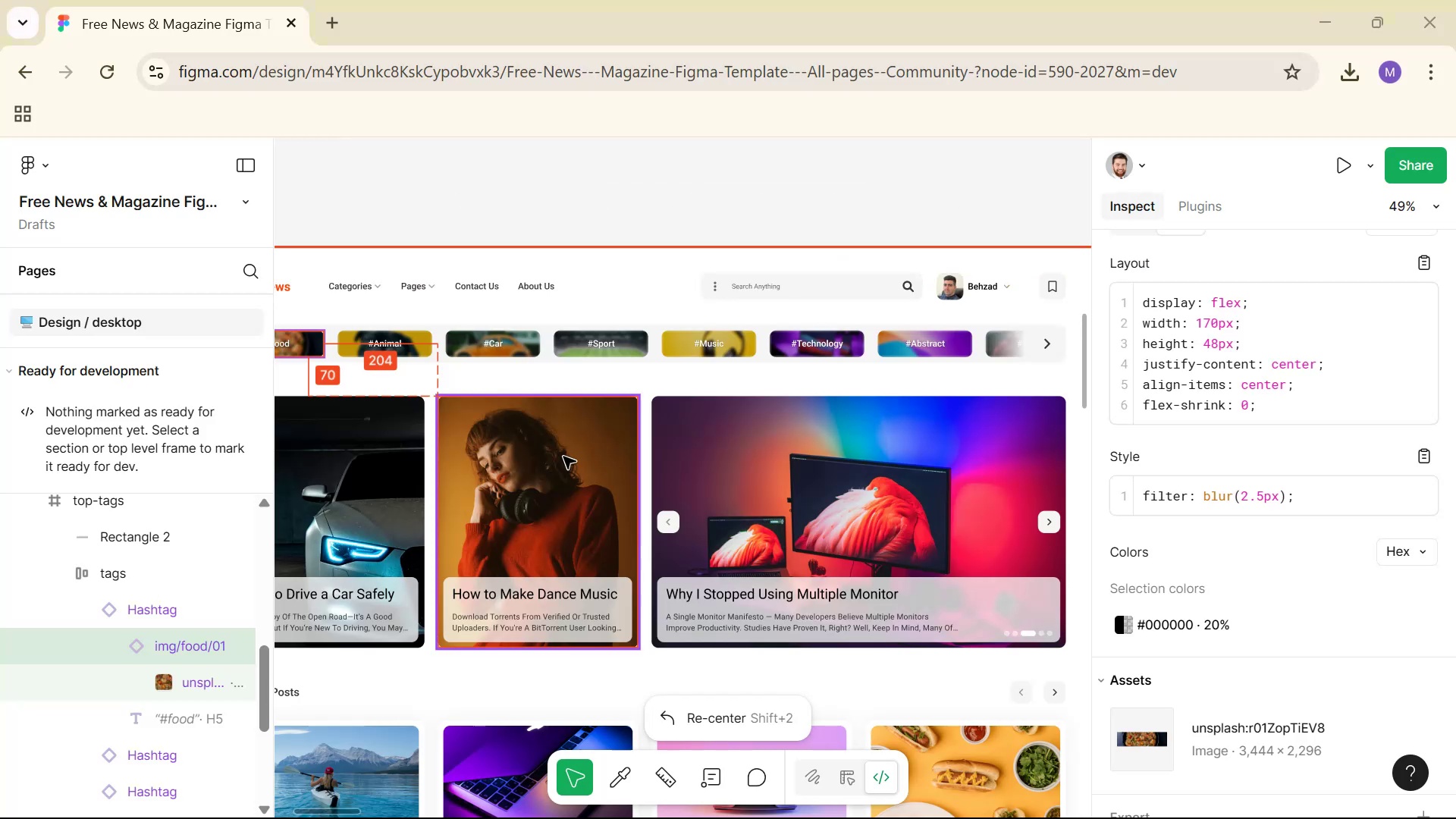 
key(Alt+Tab)
 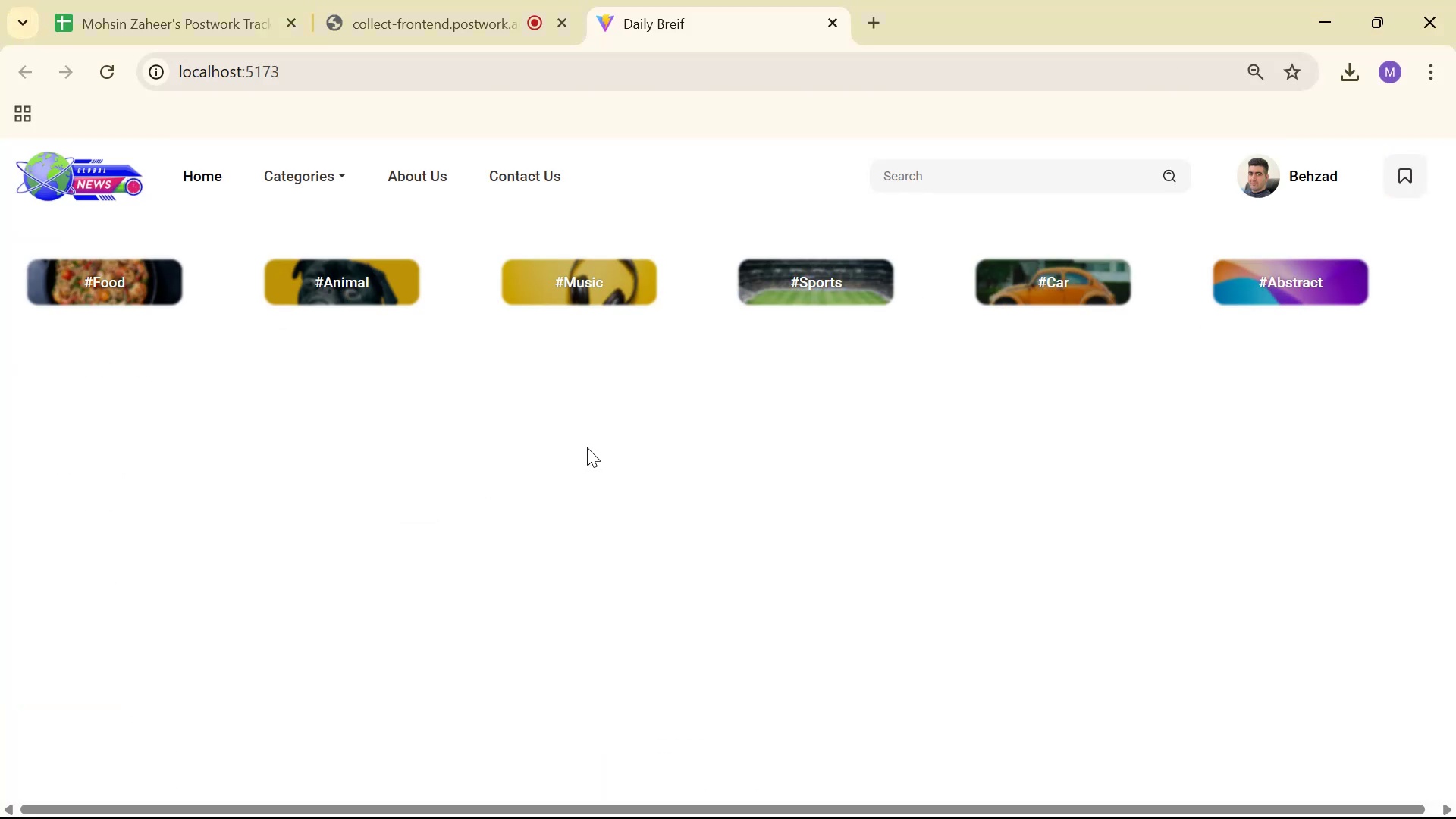 
scroll: coordinate [608, 448], scroll_direction: down, amount: 1.0
 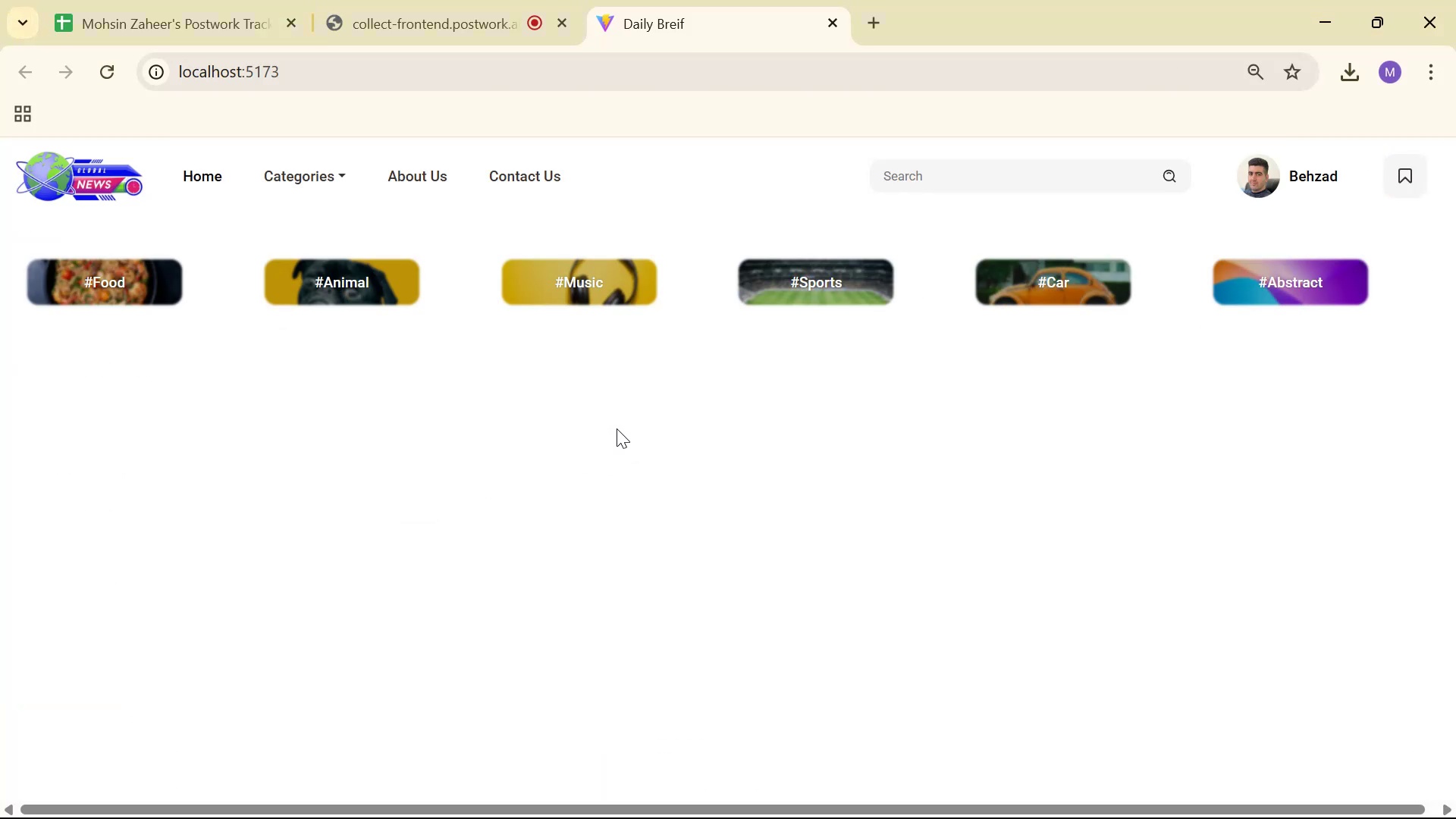 
key(Alt+AltLeft)
 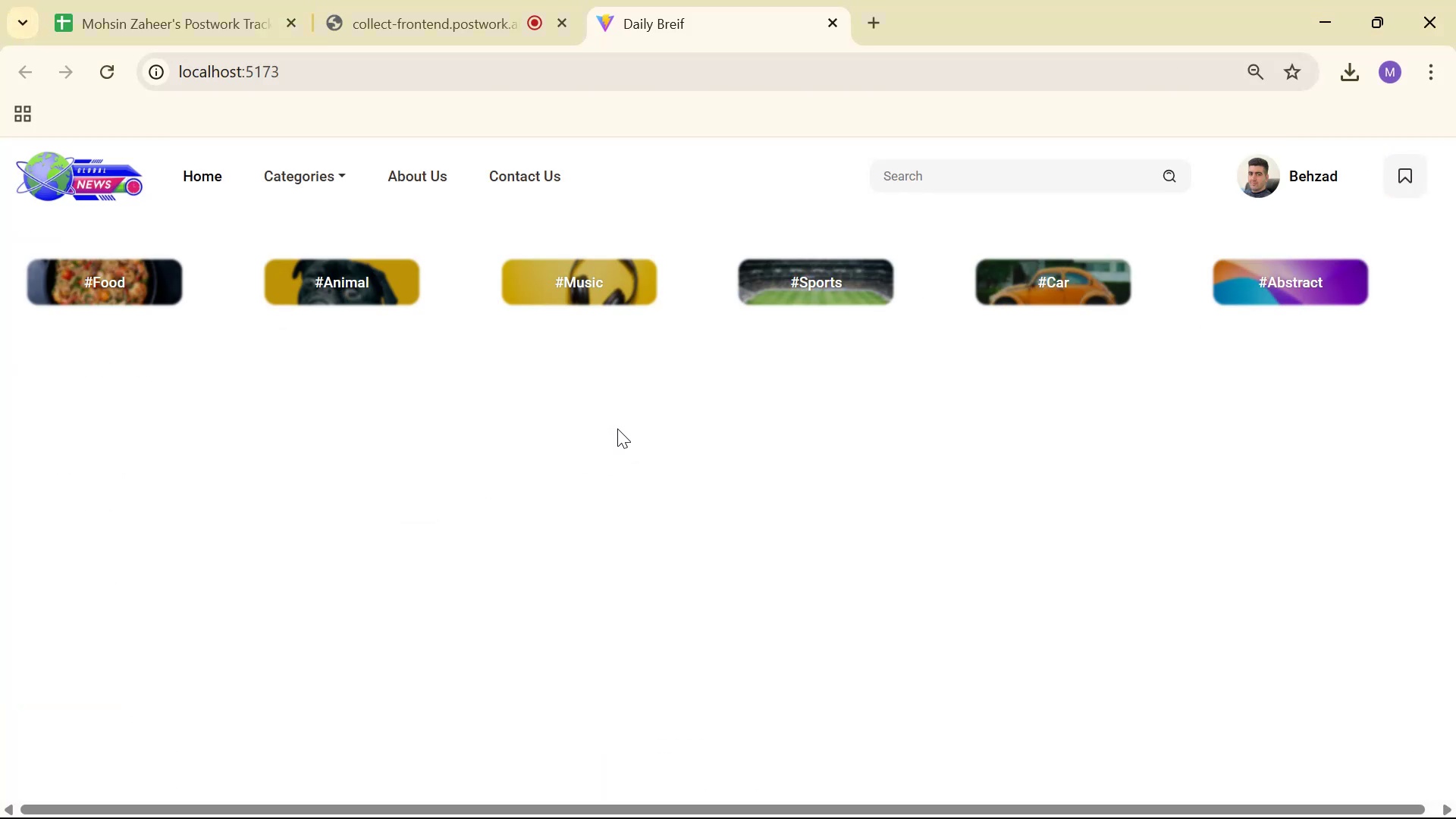 
key(Alt+Tab)
 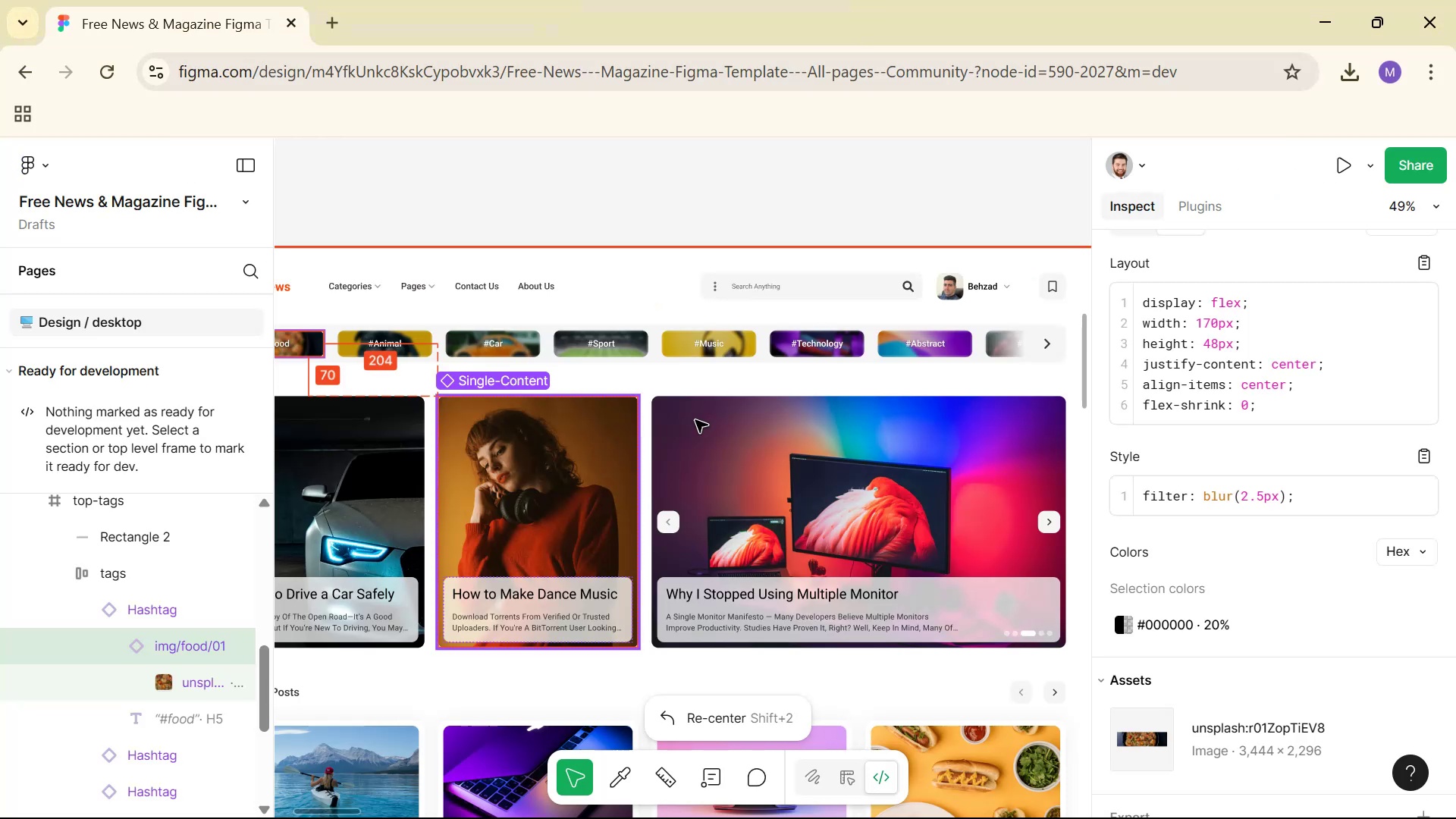 
key(Alt+Tab)
 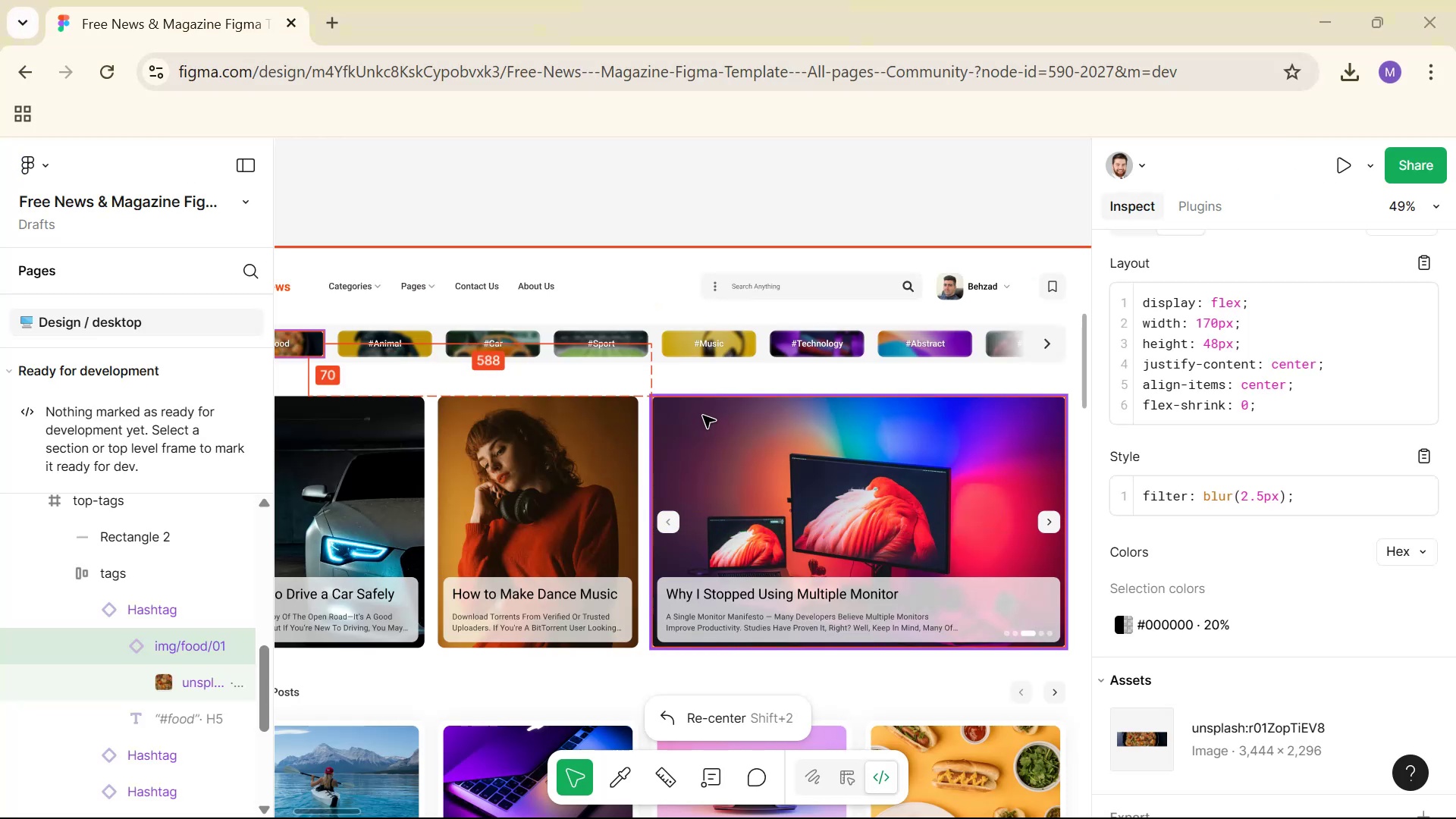 
key(Alt+Tab)
 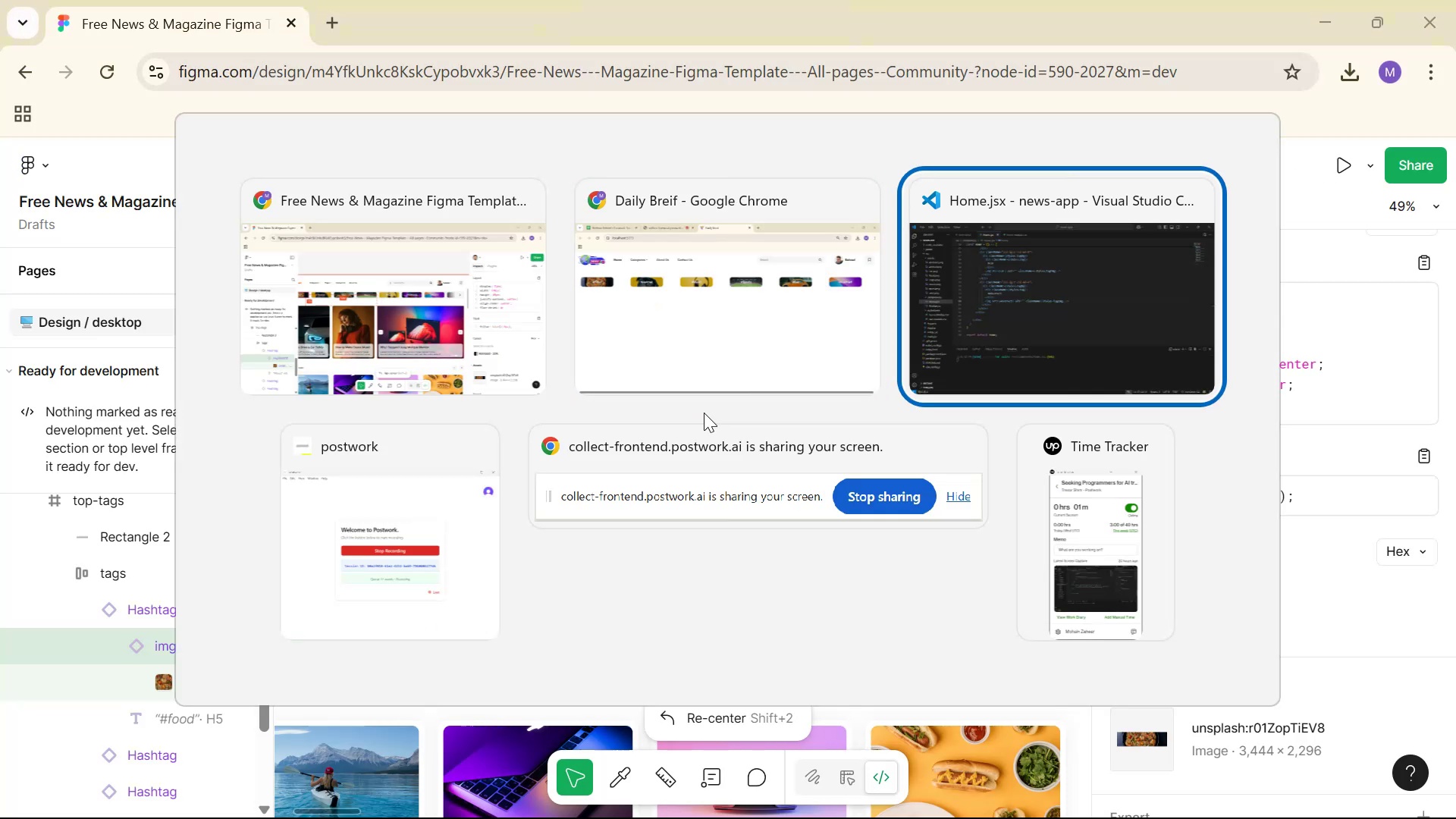 
scroll: coordinate [702, 418], scroll_direction: up, amount: 14.0
 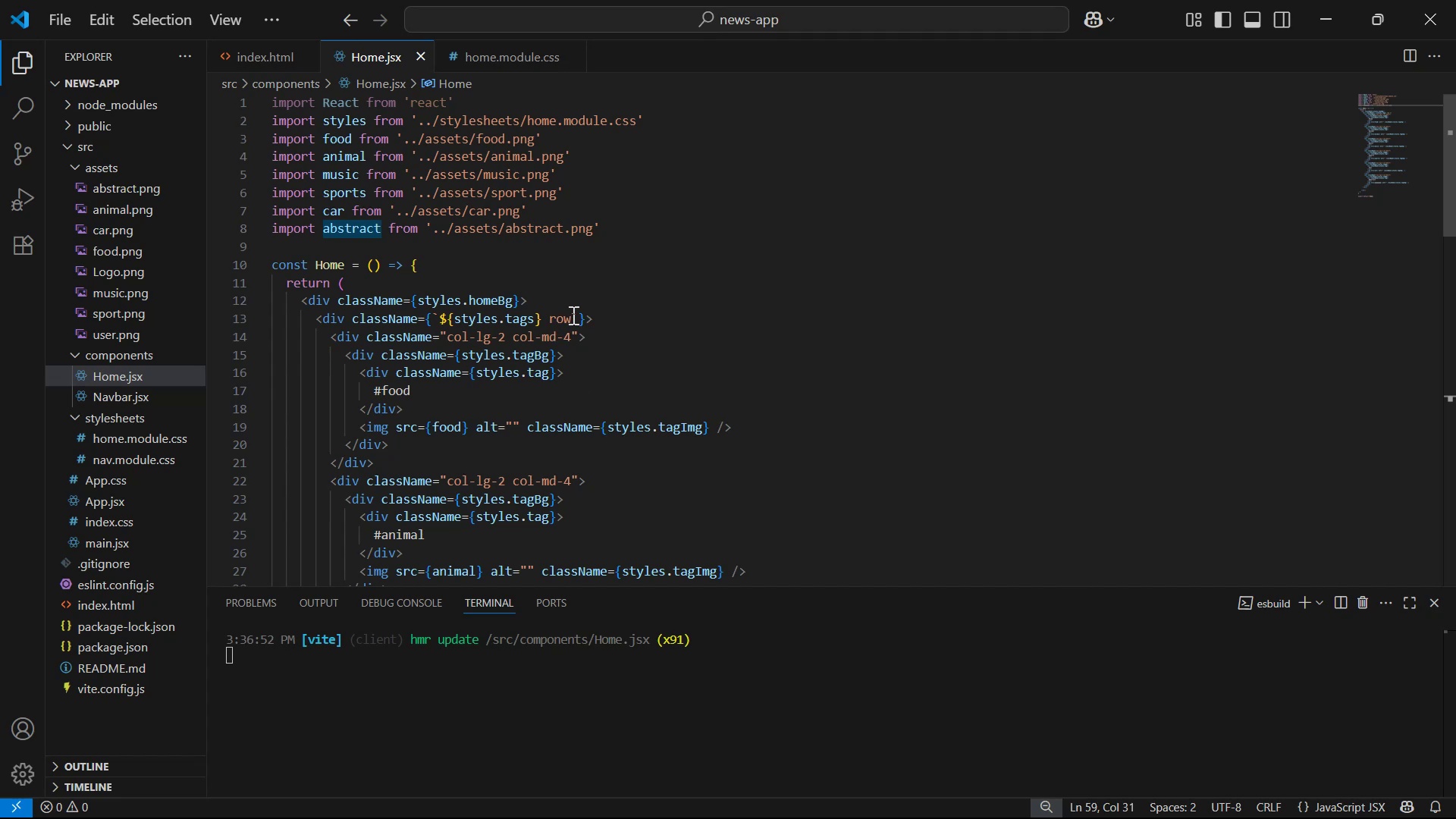 
type( mx-auto)
 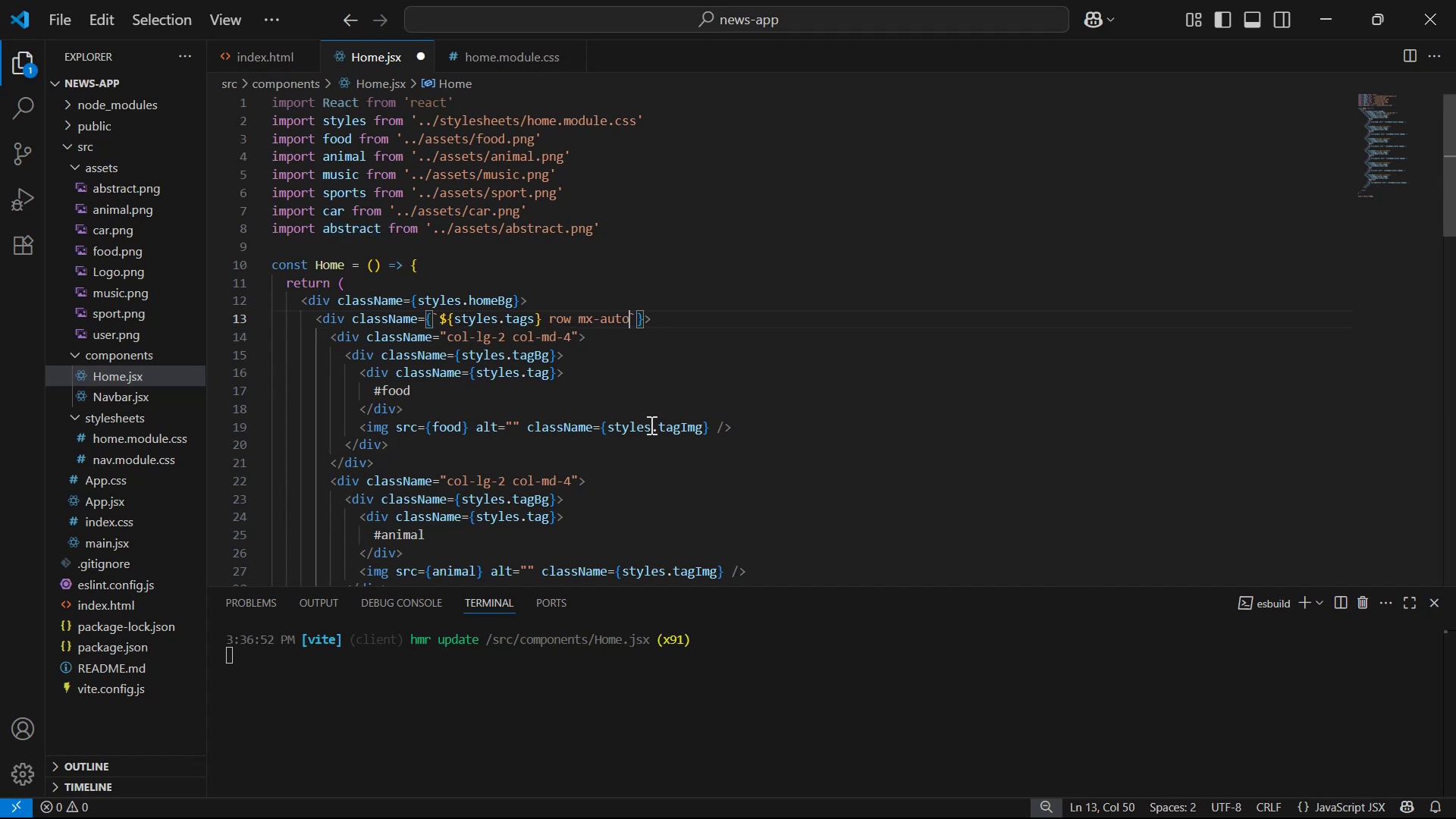 
key(Control+S)
 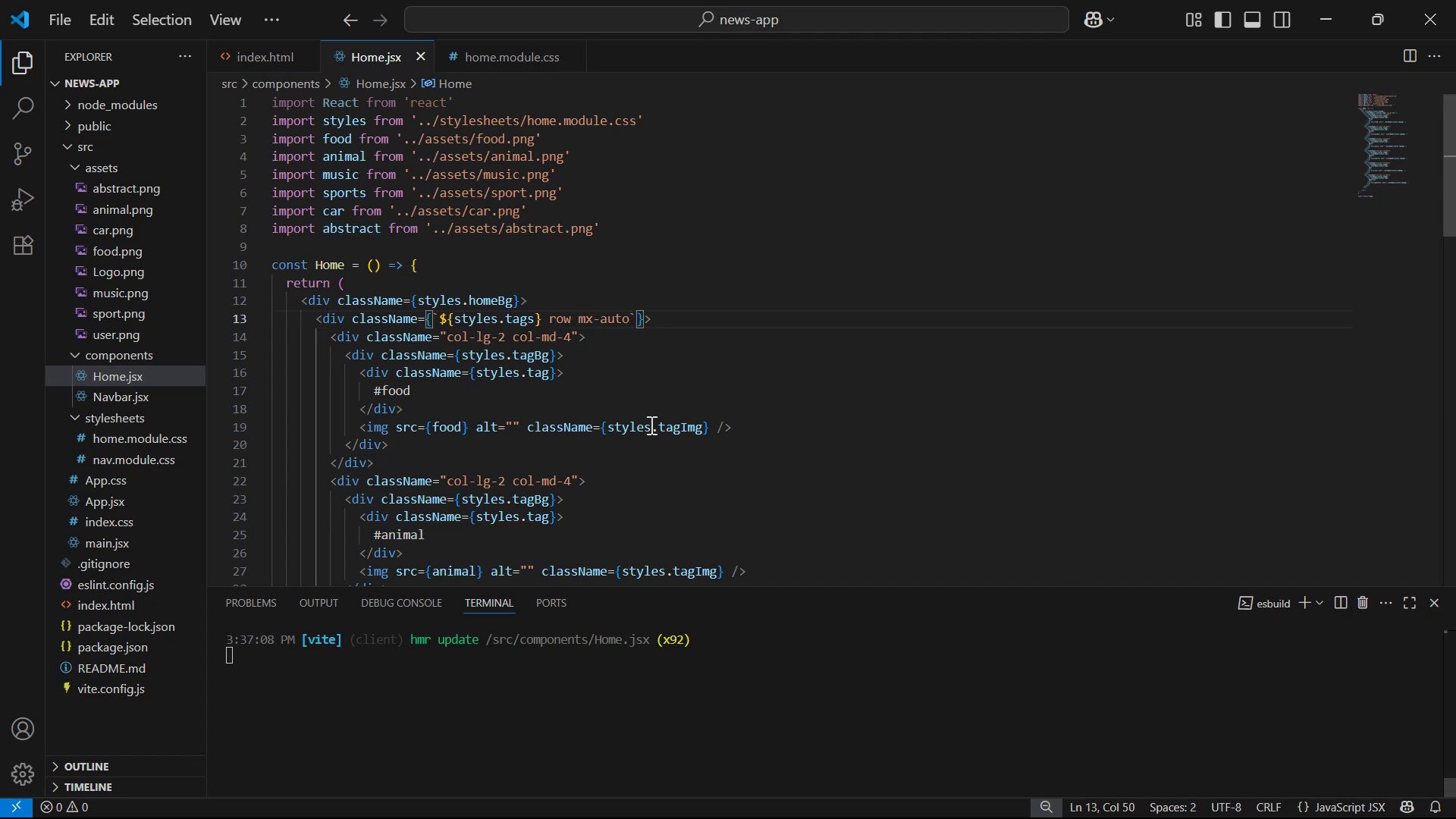 
key(Alt+AltLeft)
 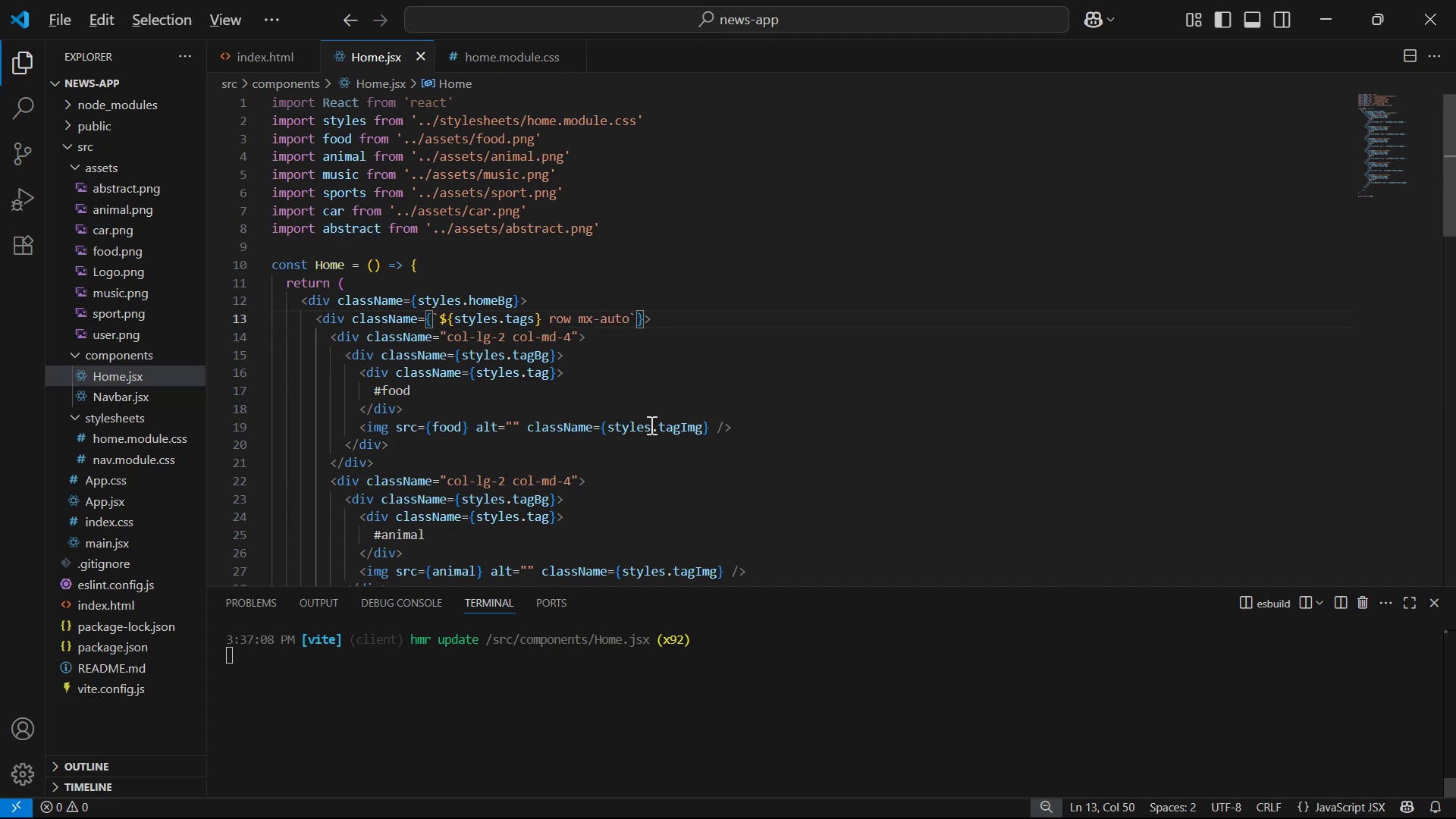 
key(Alt+Tab)
 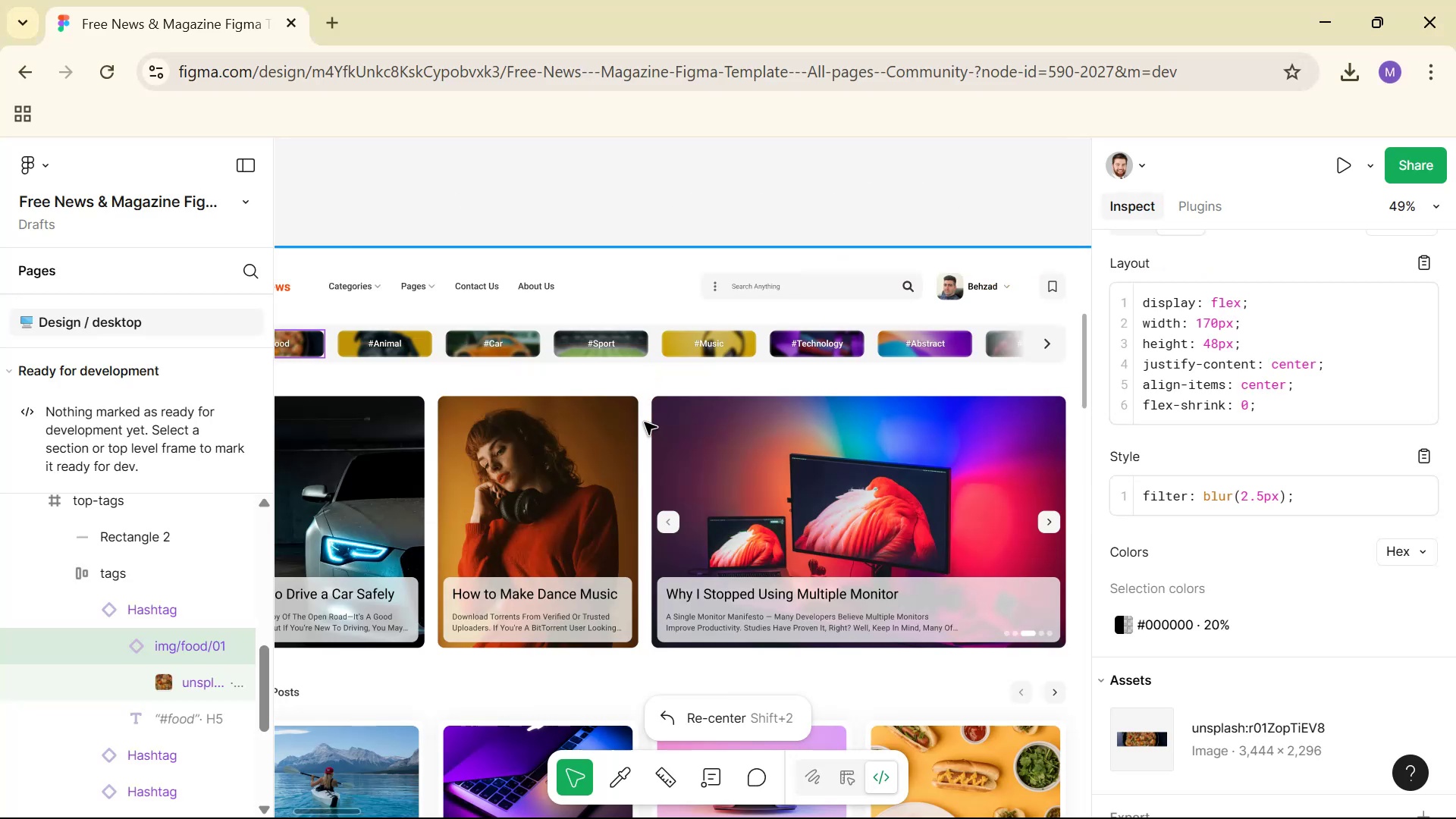 
key(Alt+Tab)
 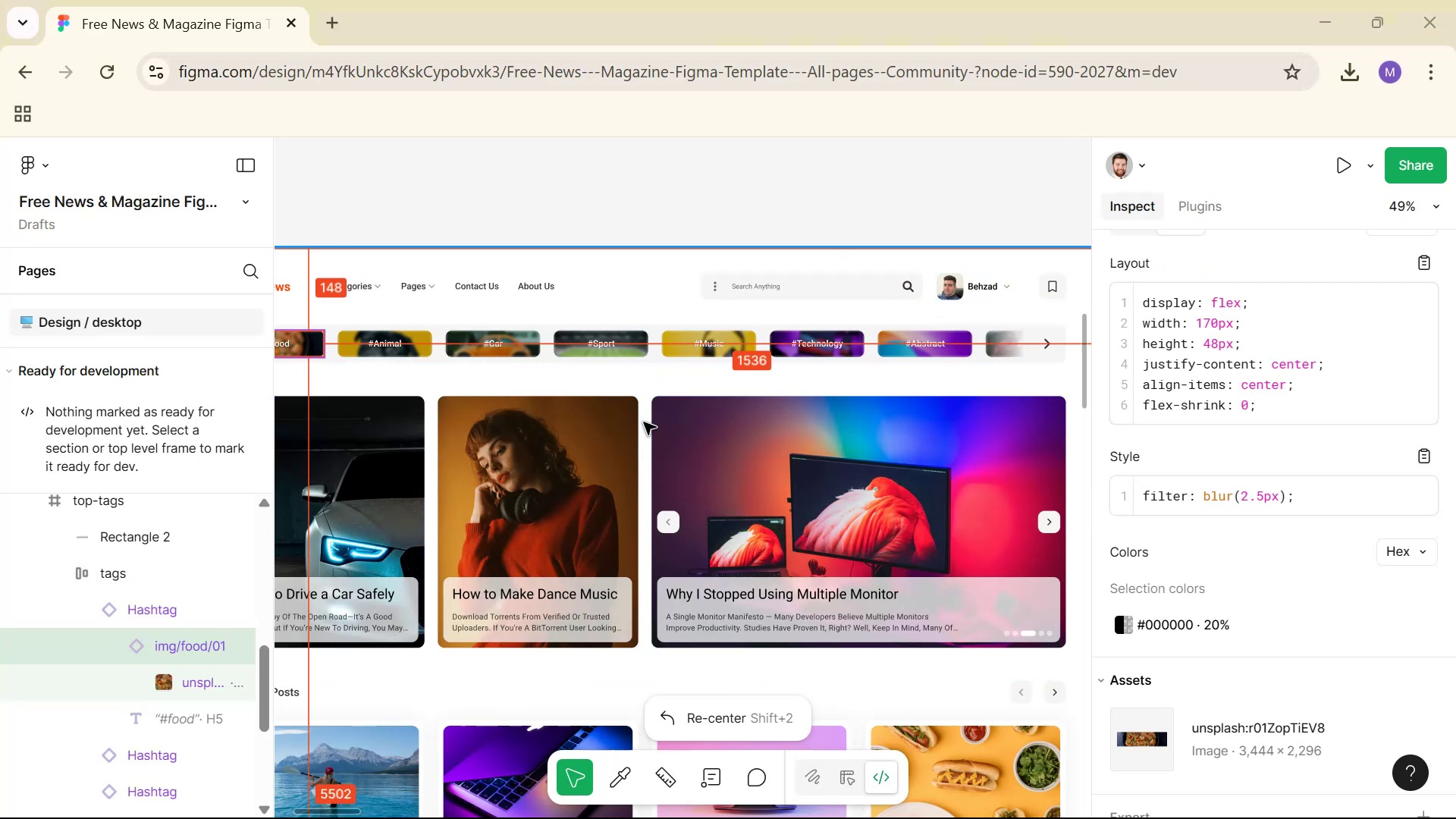 
key(Alt+Tab)
 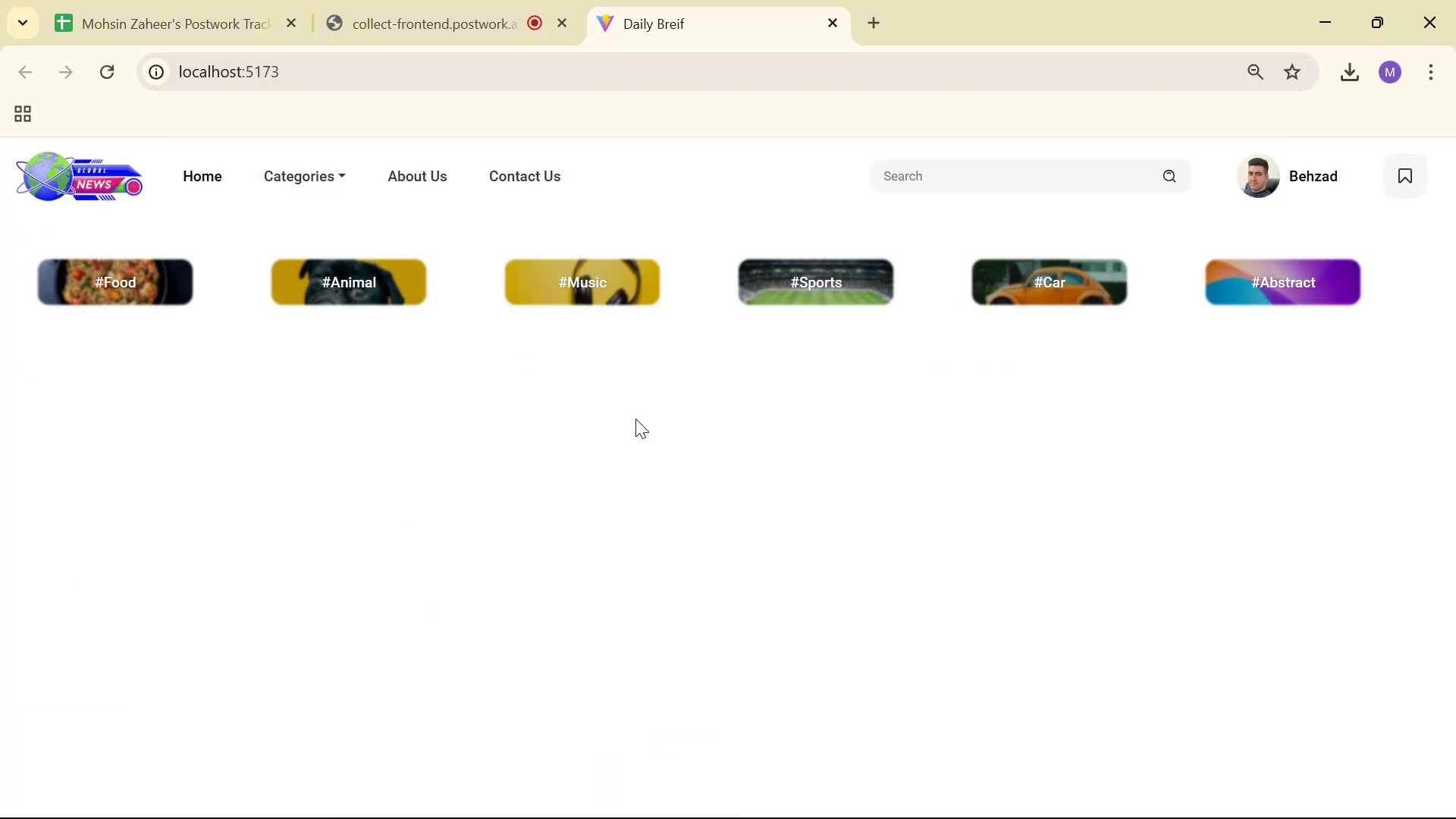 
scroll: coordinate [629, 421], scroll_direction: up, amount: 1.0
 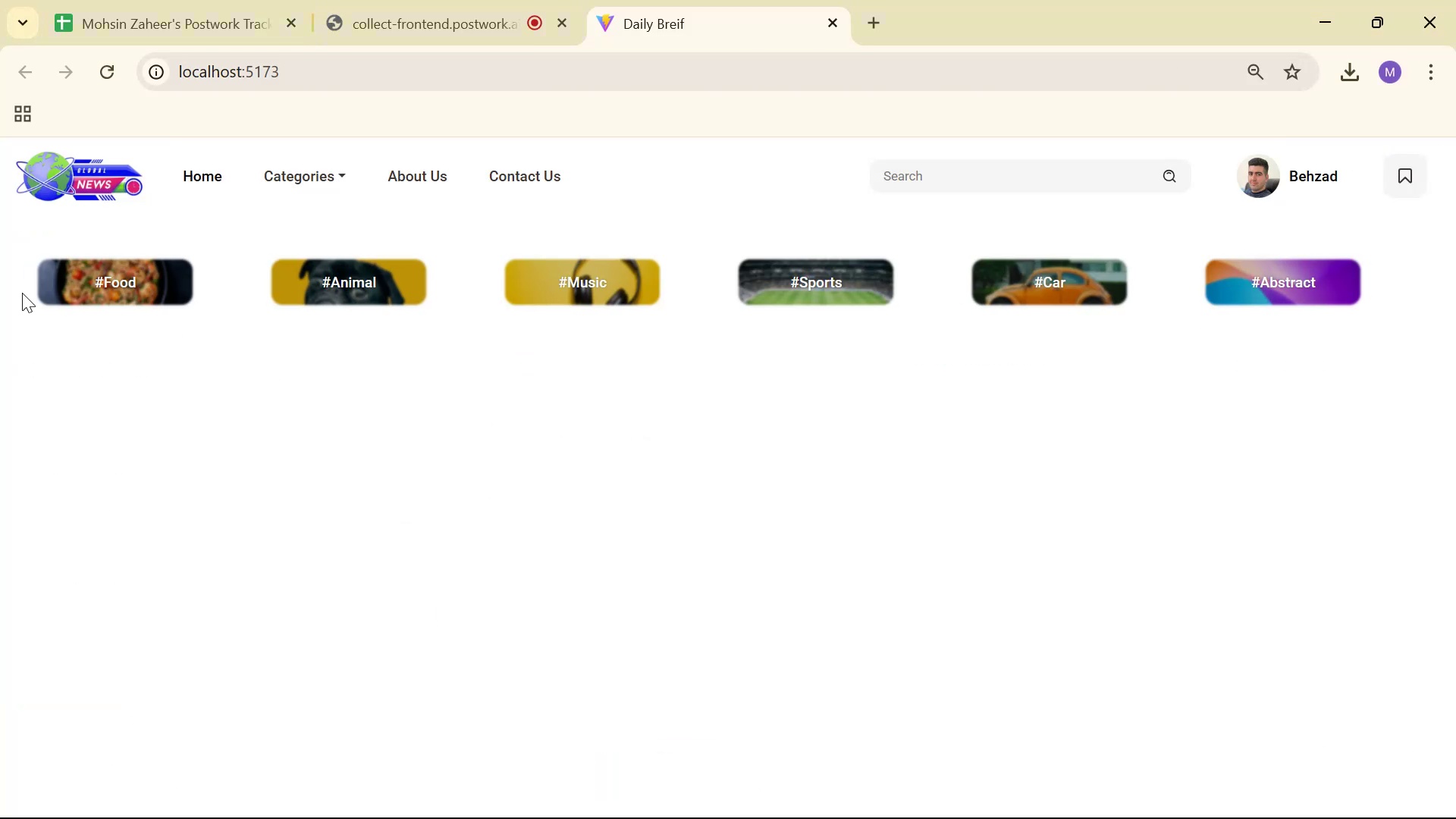 
key(Alt+Tab)
 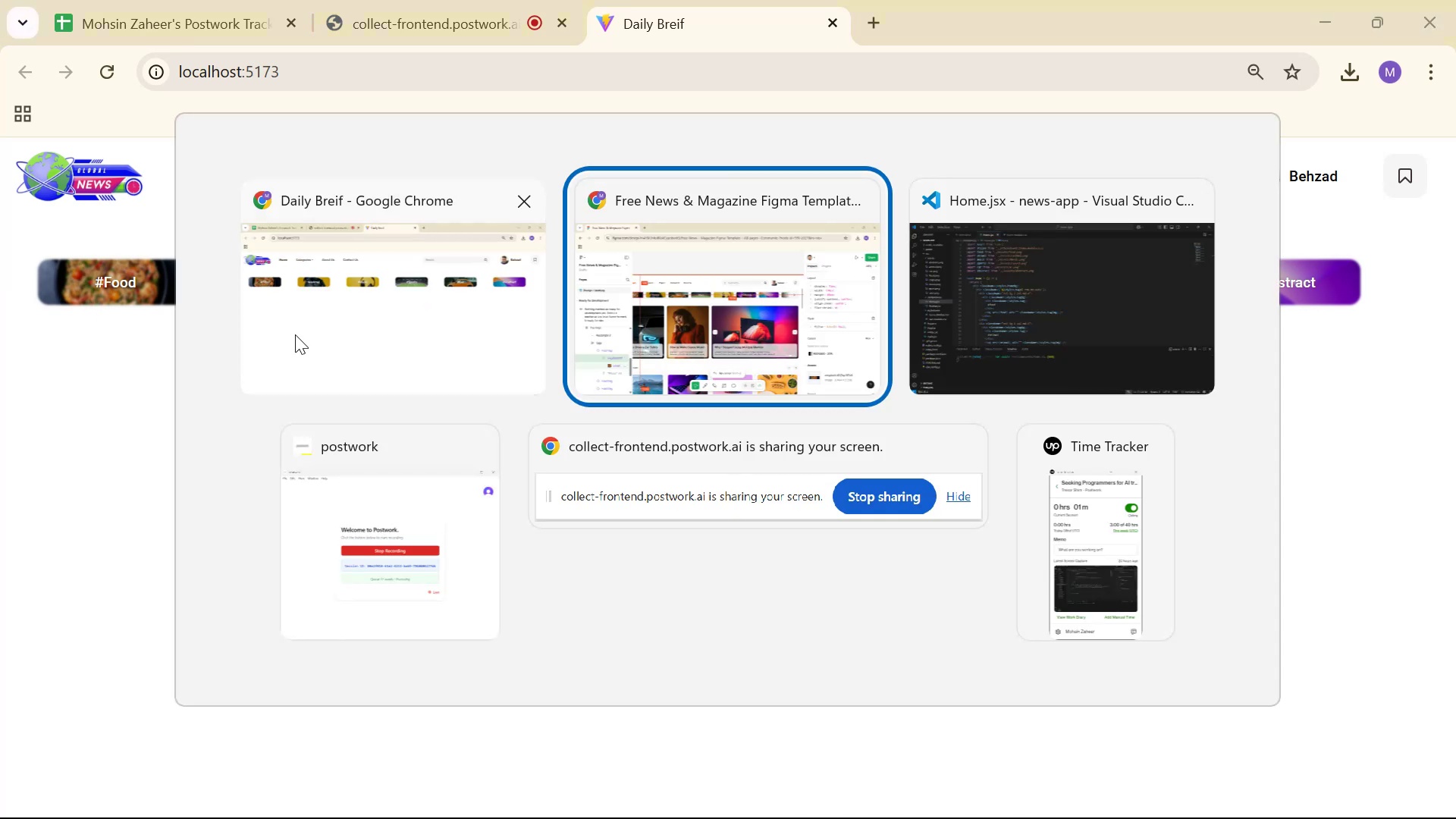 
key(Alt+Tab)
 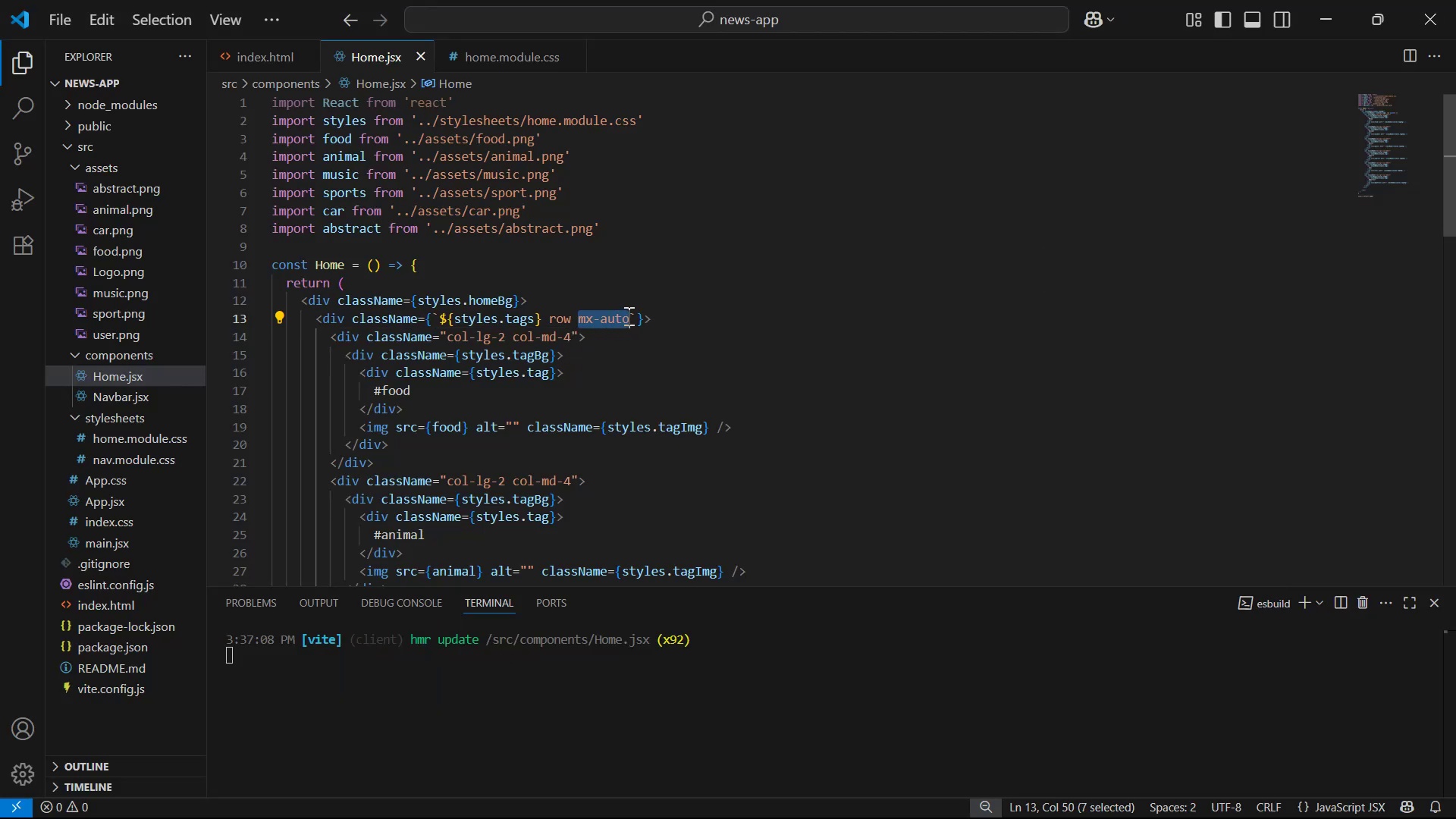 
key(Backspace)
 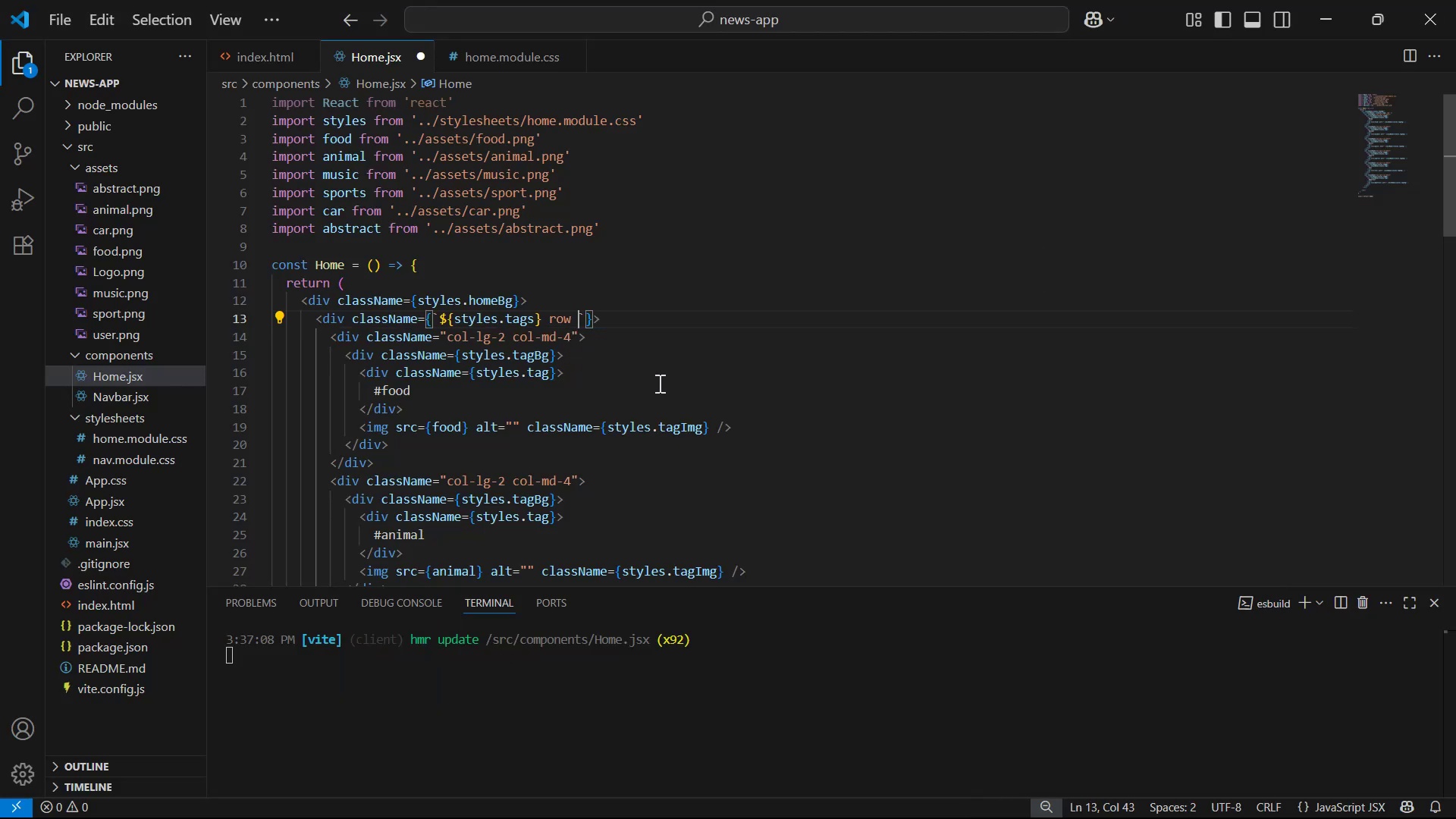 
key(Backspace)
 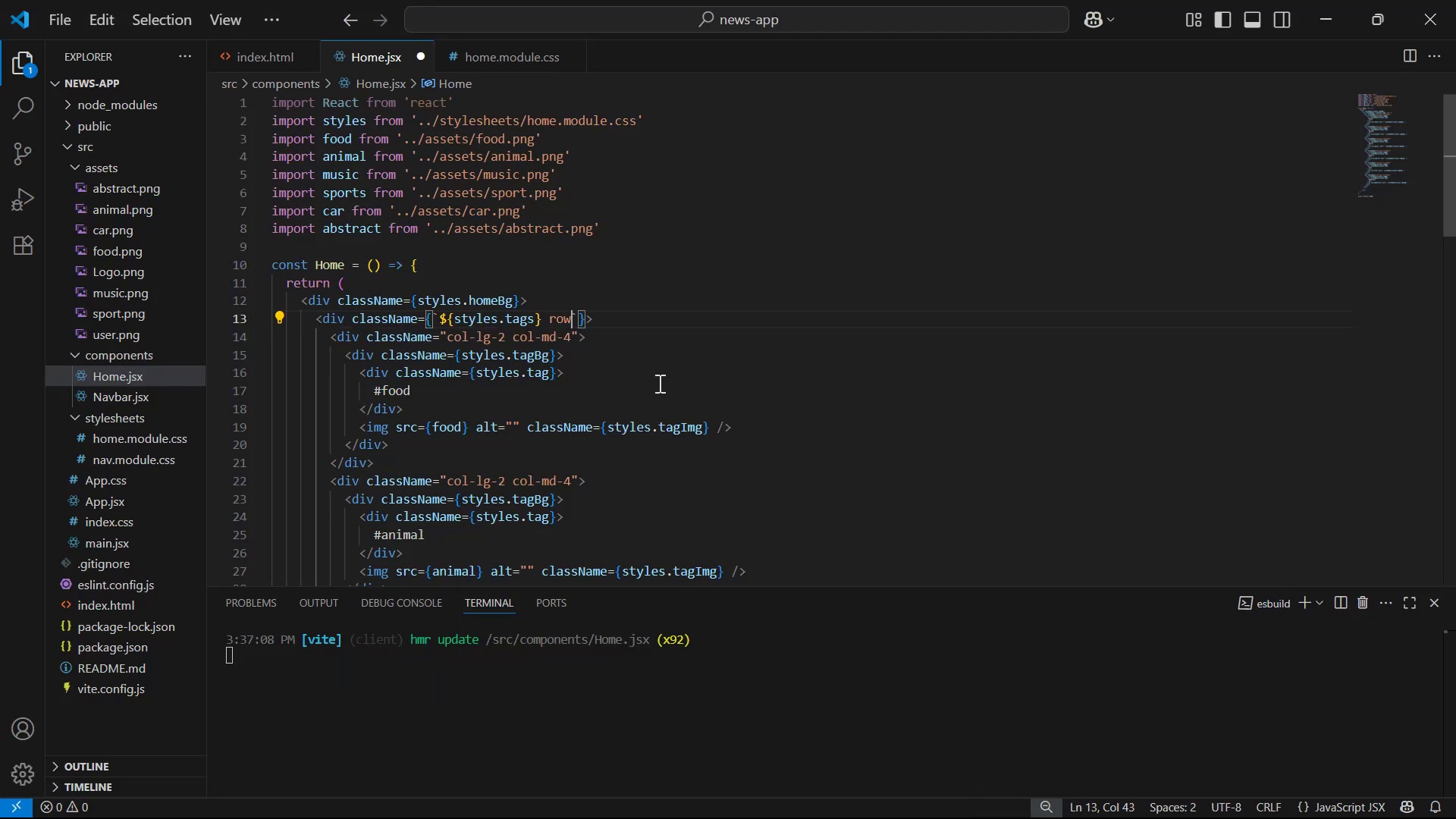 
key(Control+S)
 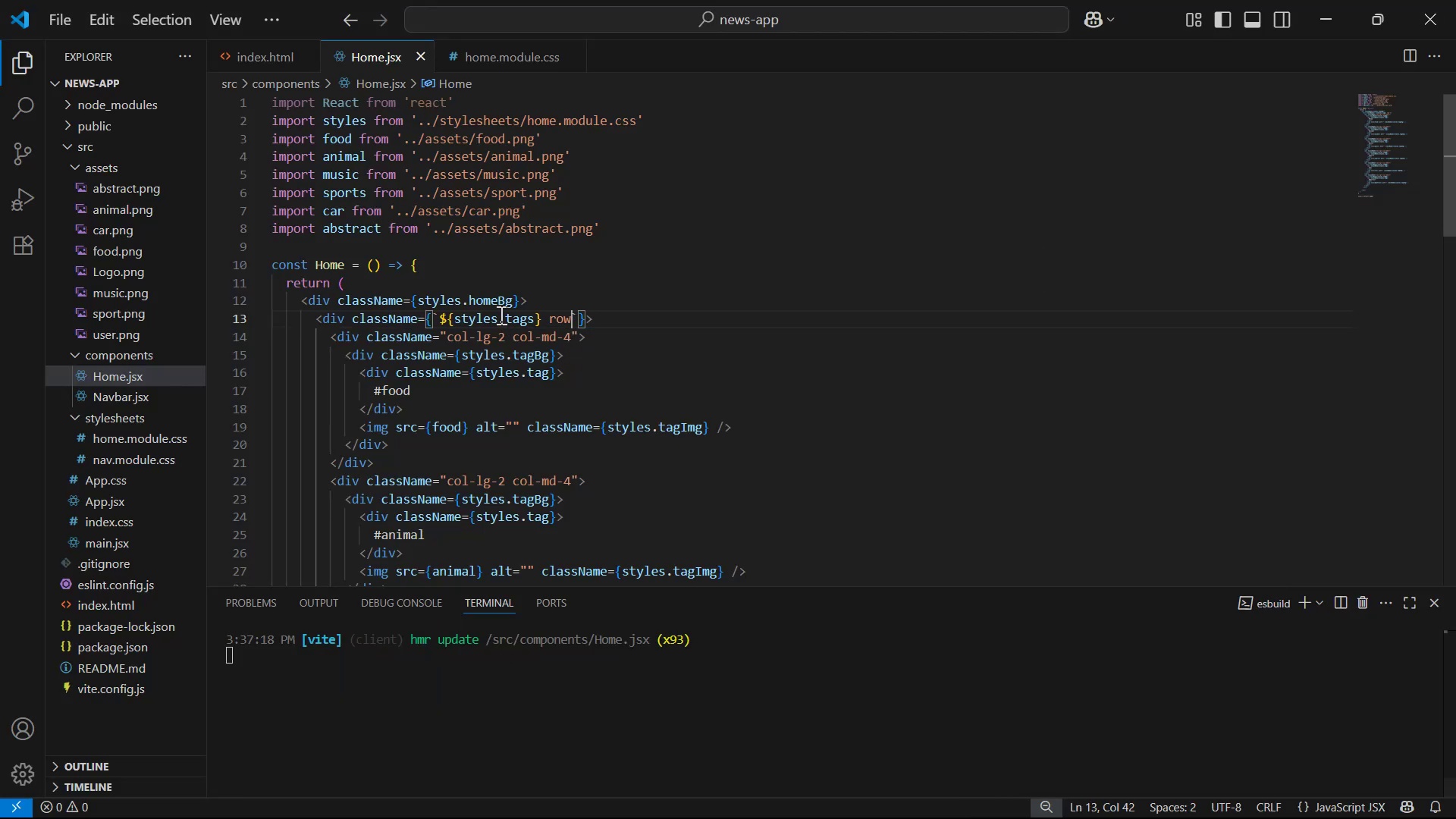 
left_click([488, 52])
 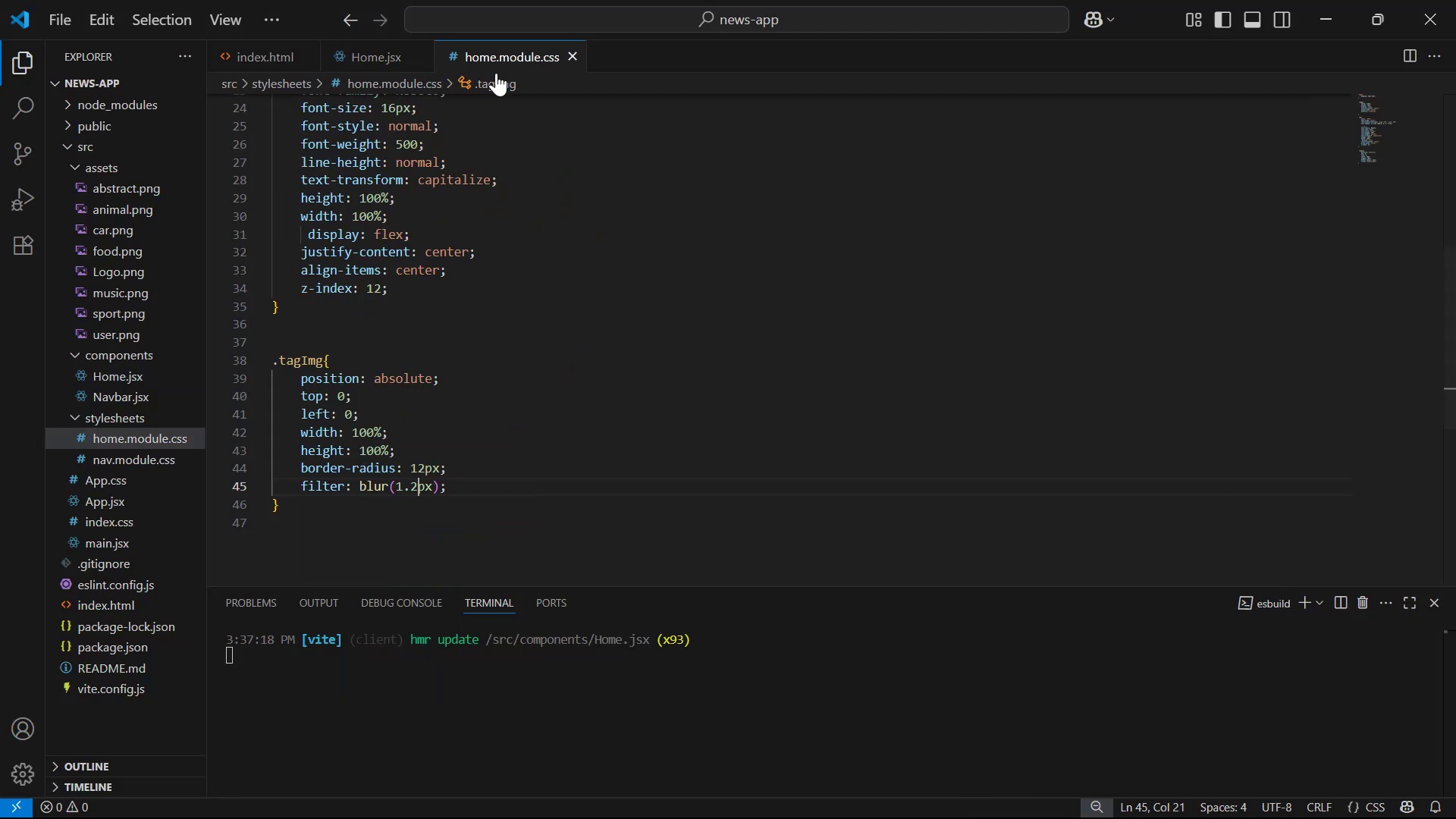 
scroll: coordinate [572, 229], scroll_direction: up, amount: 16.0
 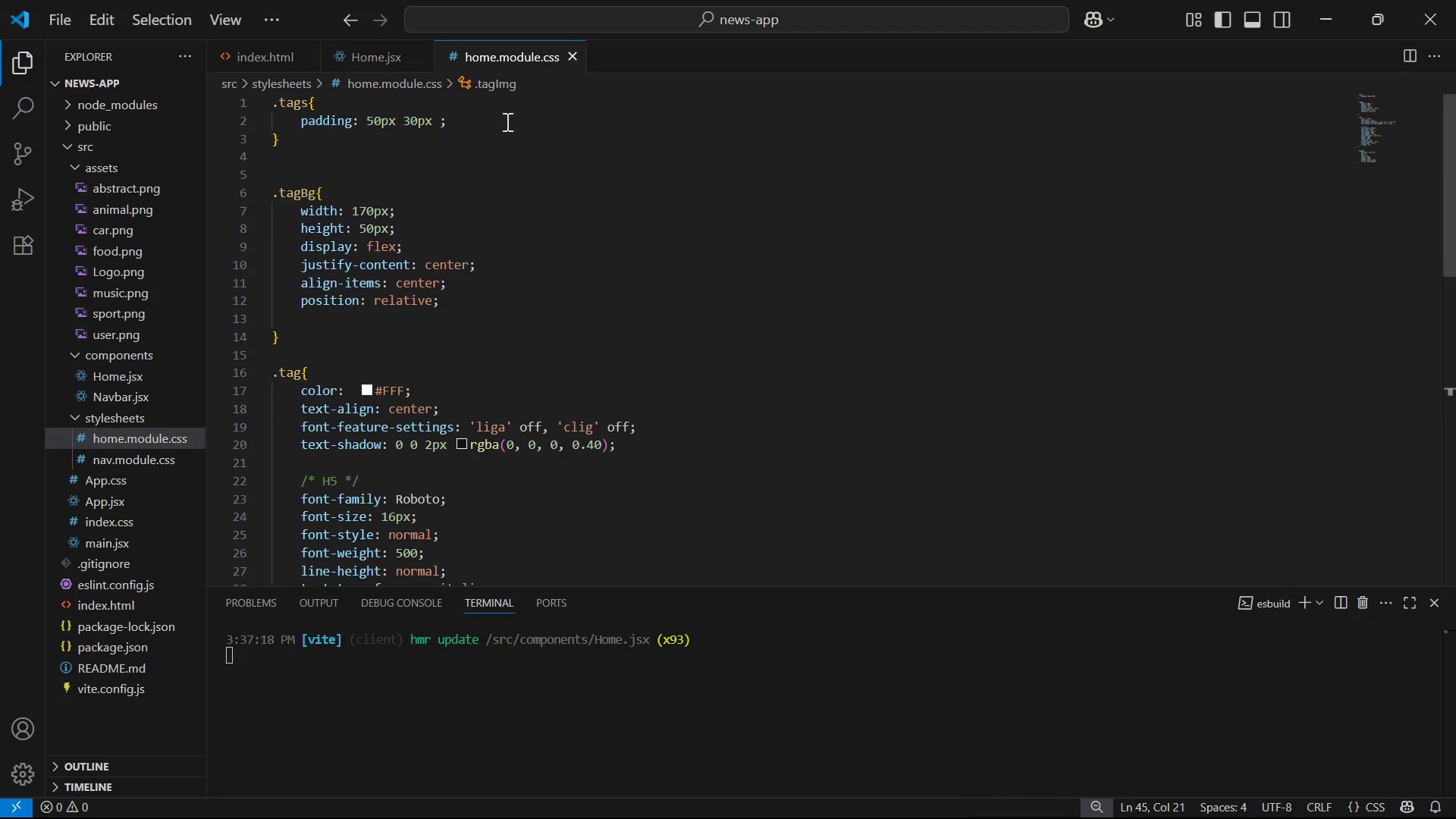 
left_click([504, 118])
 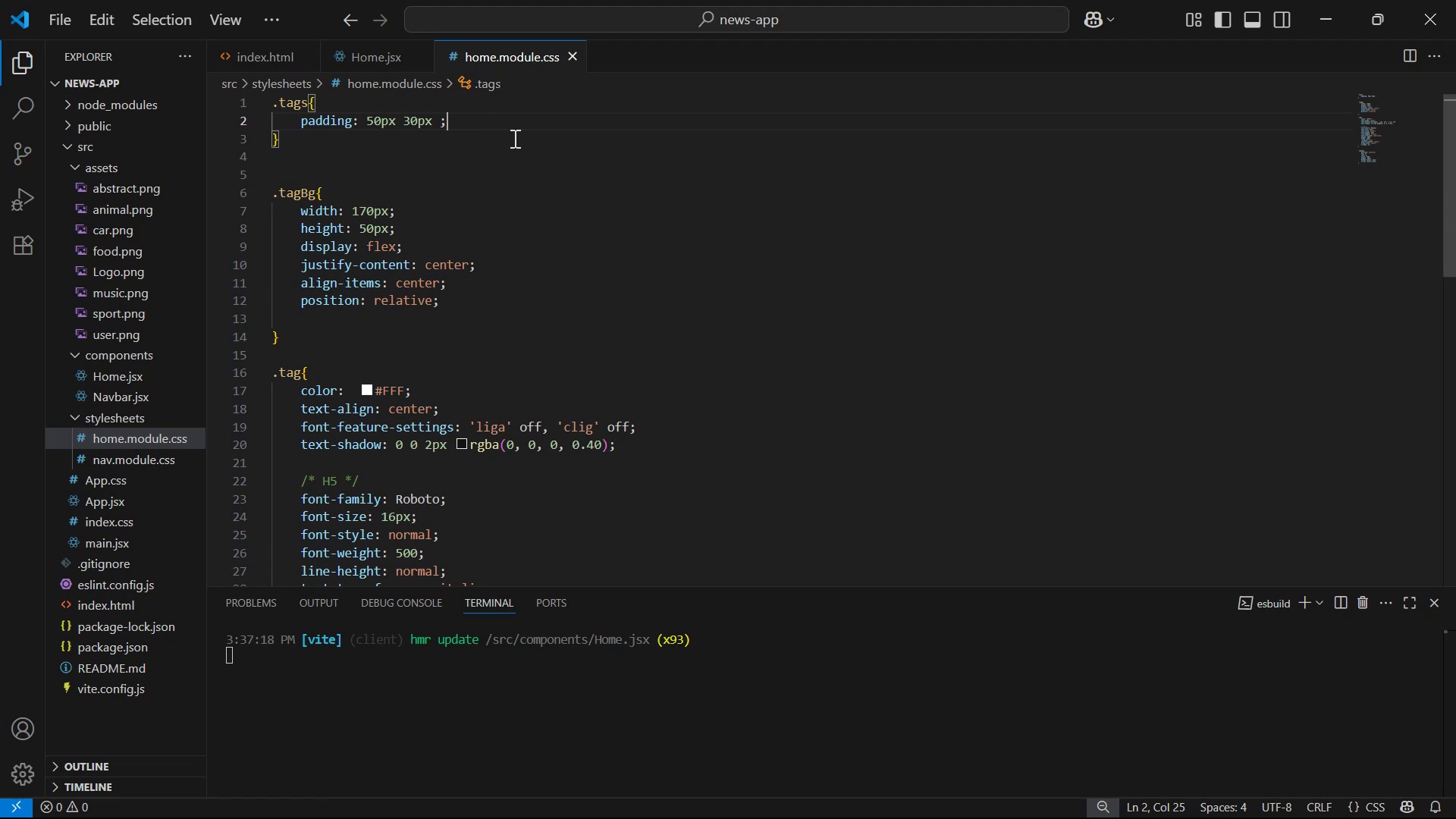 
key(Alt+Tab)
 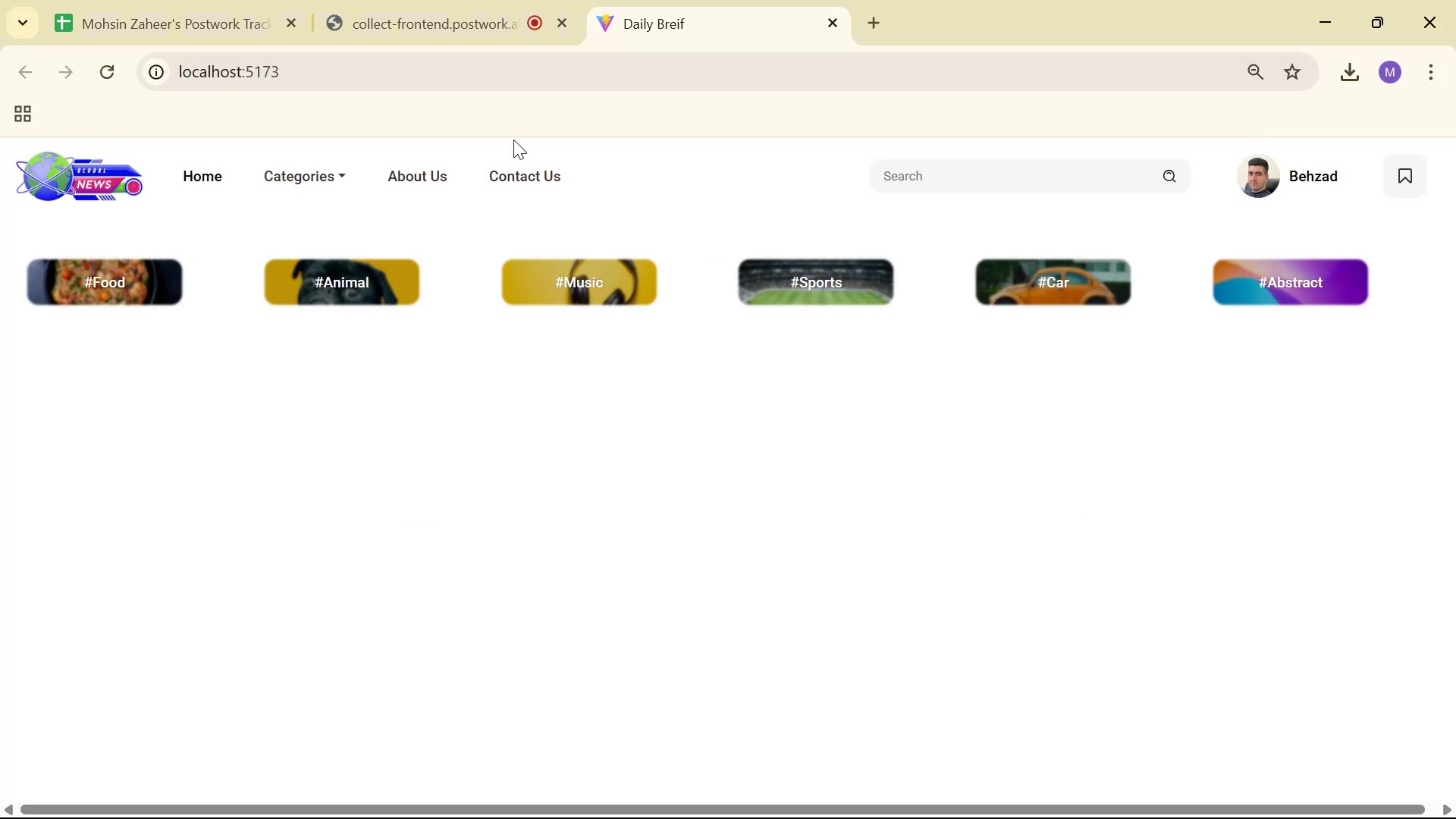 
key(Alt+AltLeft)
 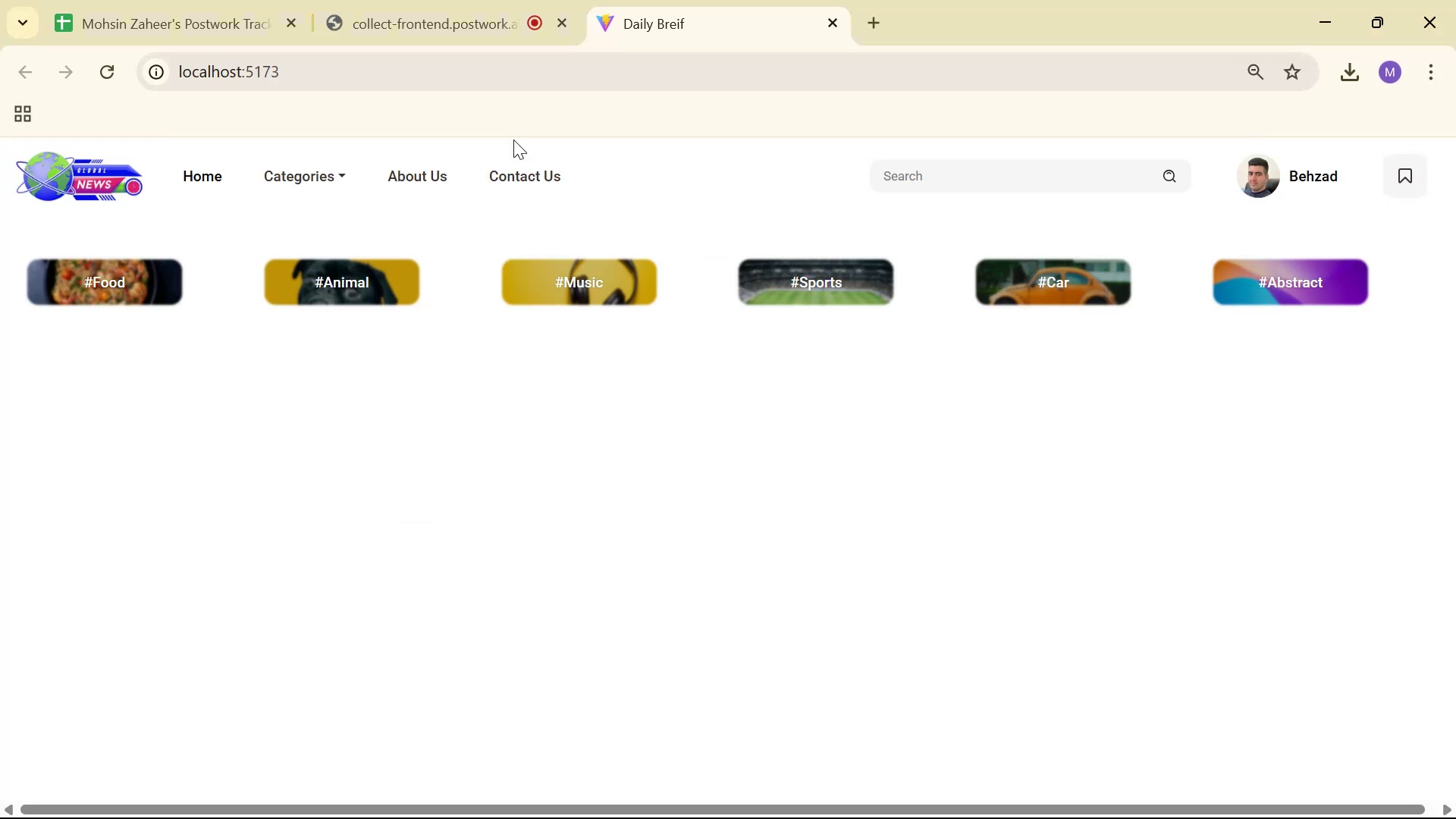 
key(Alt+Tab)
 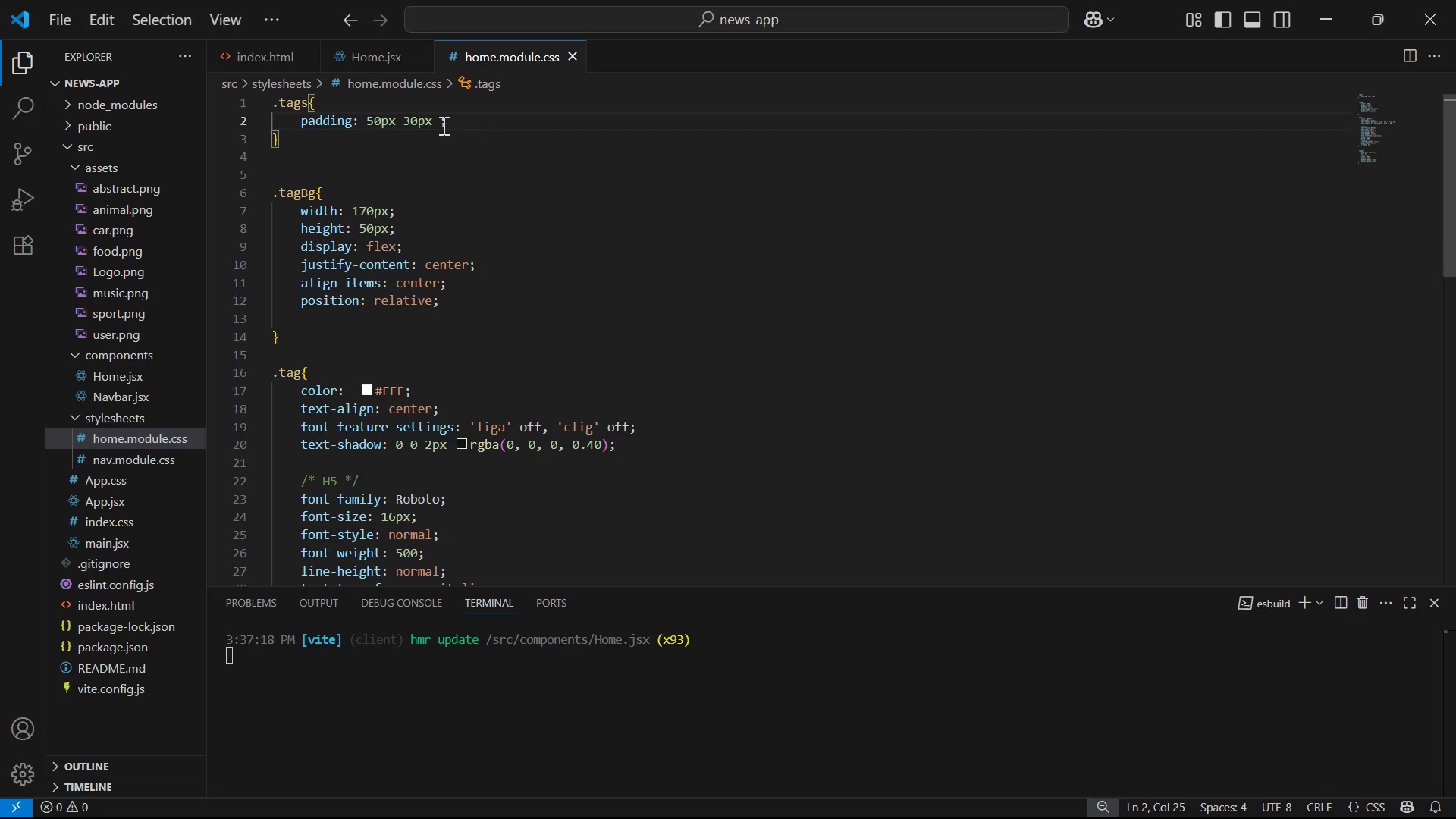 
left_click([439, 122])
 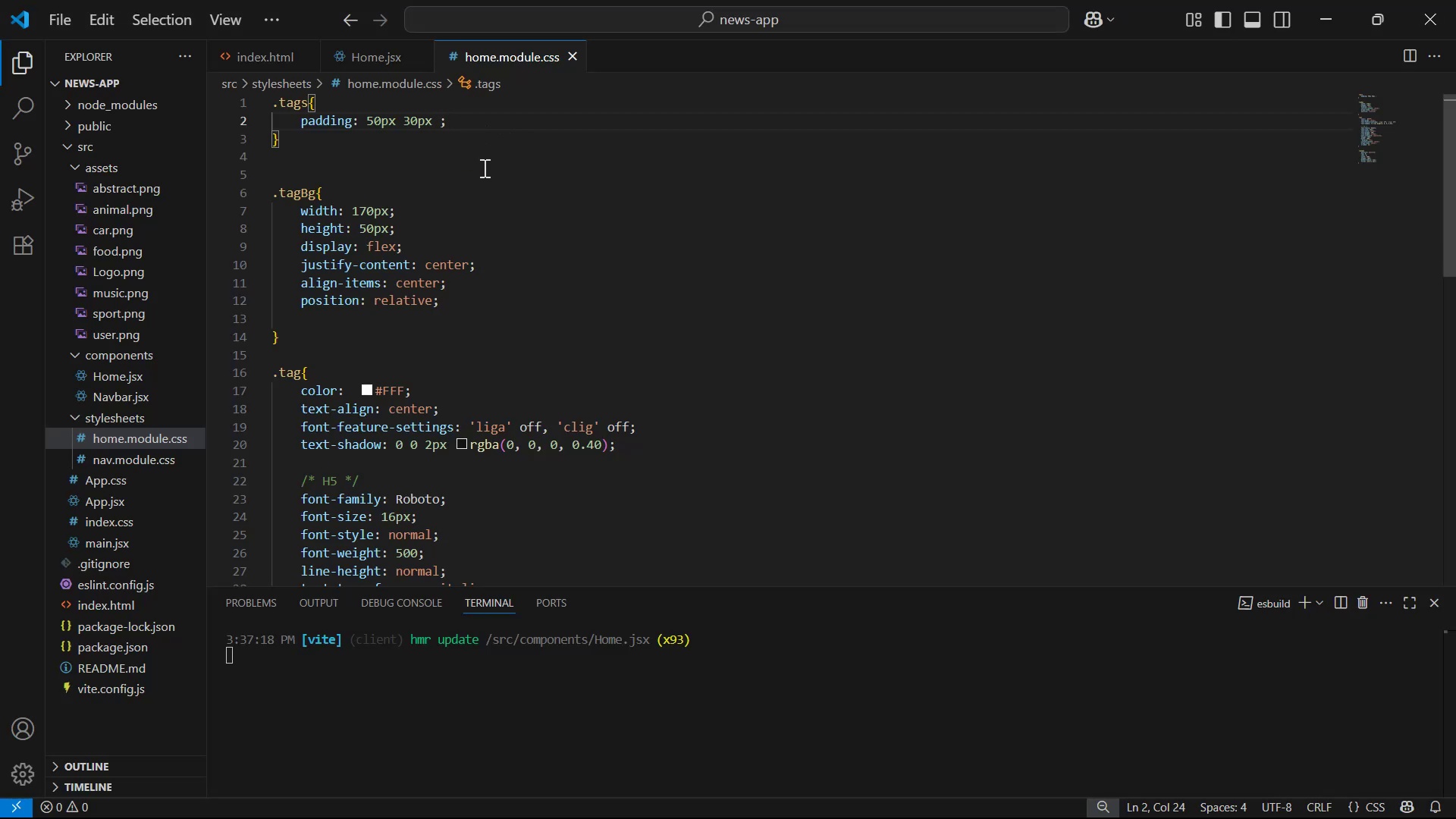 
key(Backspace)
key(Backspace)
key(Backspace)
key(Backspace)
key(Backspace)
type(100%)
 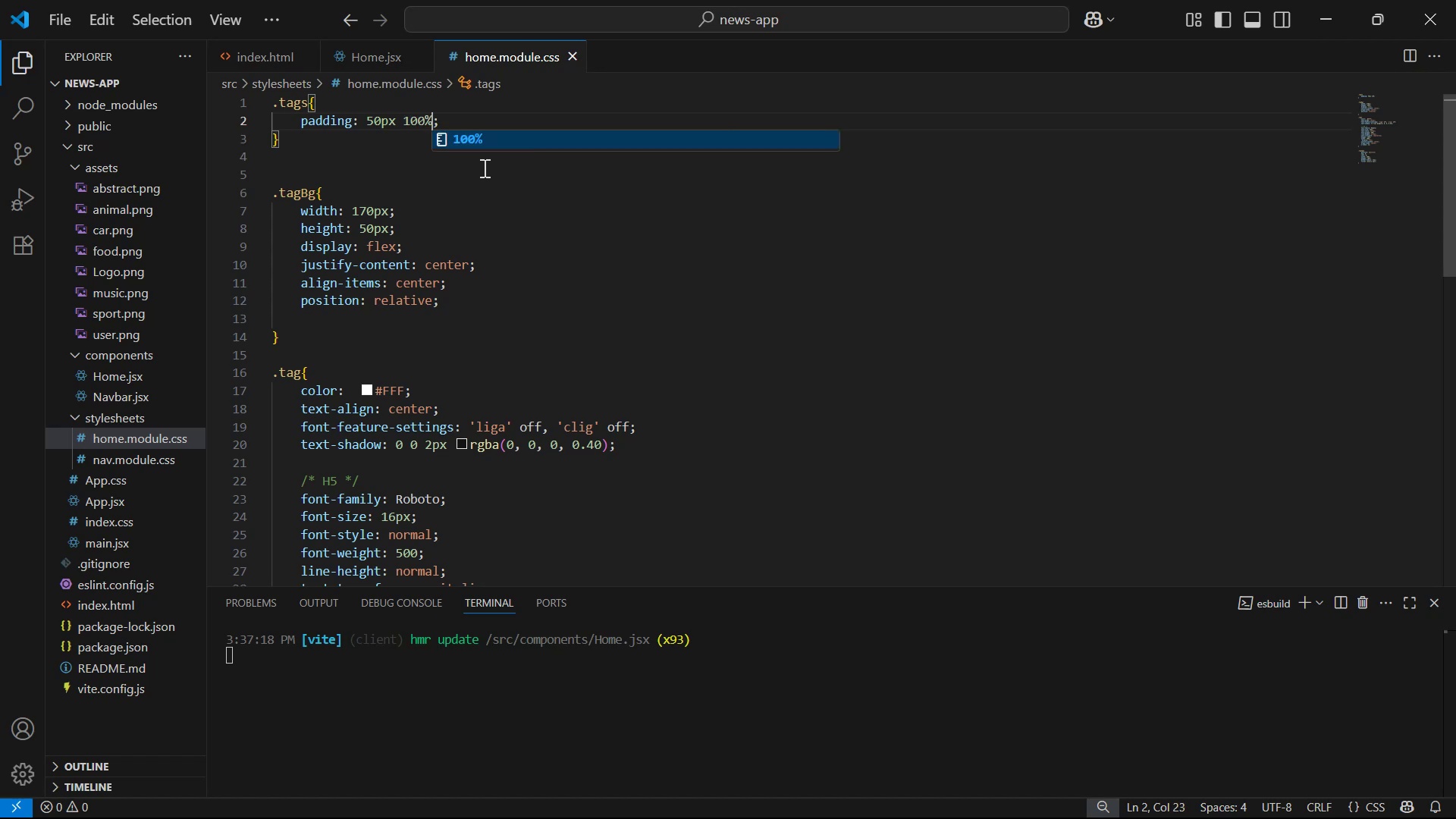 
key(Control+S)
 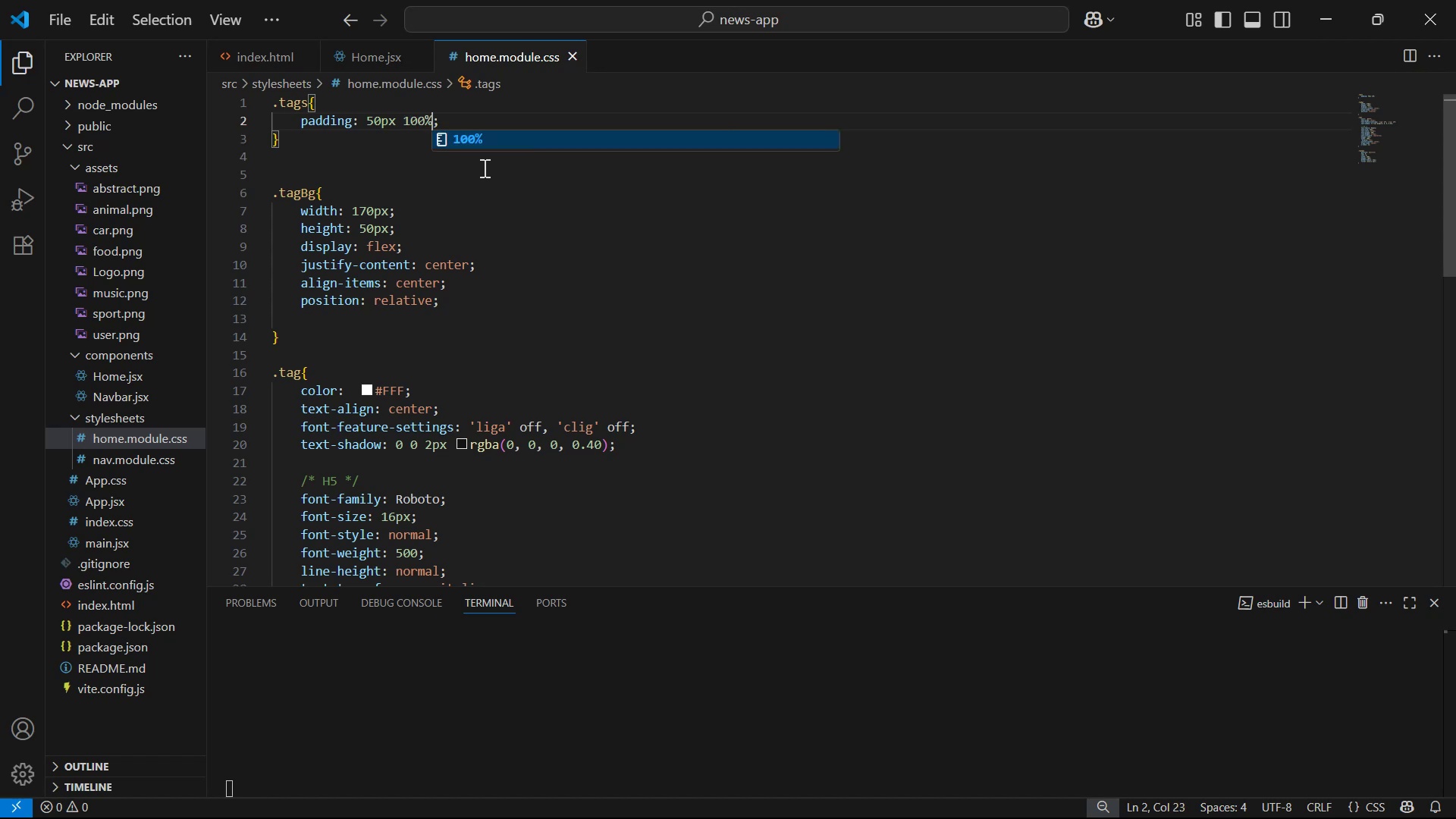 
key(Alt+AltLeft)
 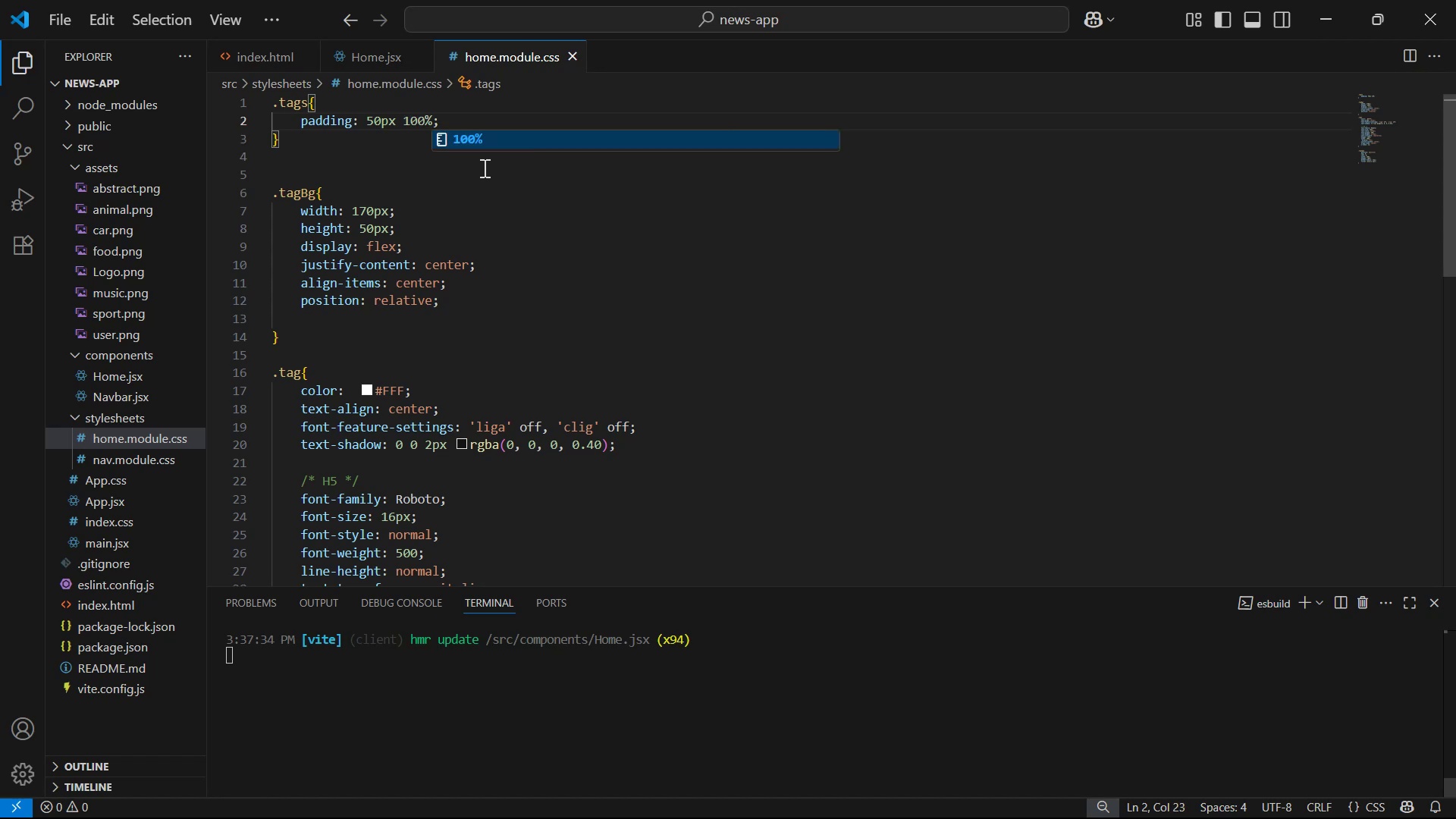 
key(Alt+Tab)
 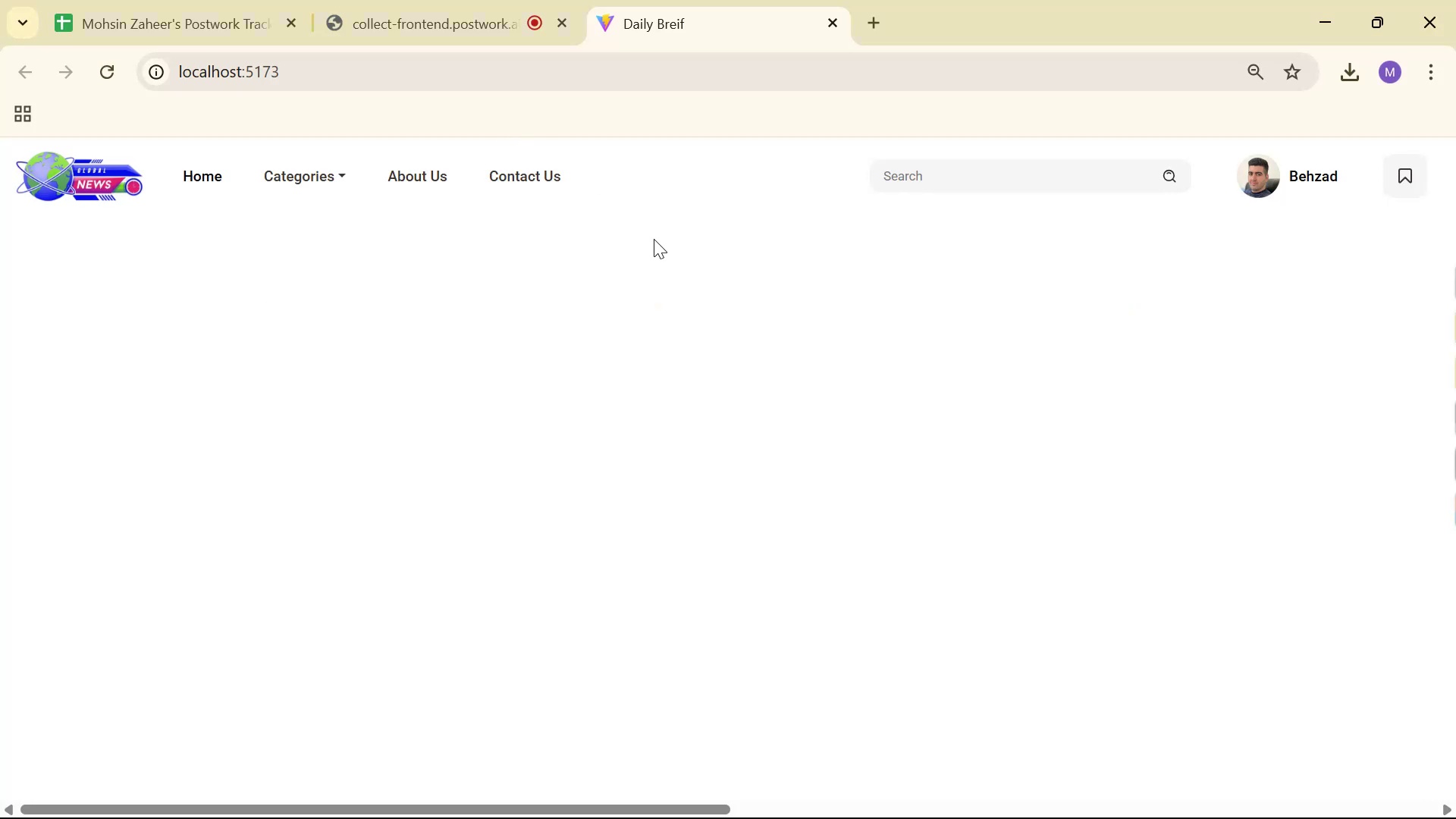 
scroll: coordinate [825, 296], scroll_direction: down, amount: 6.0
 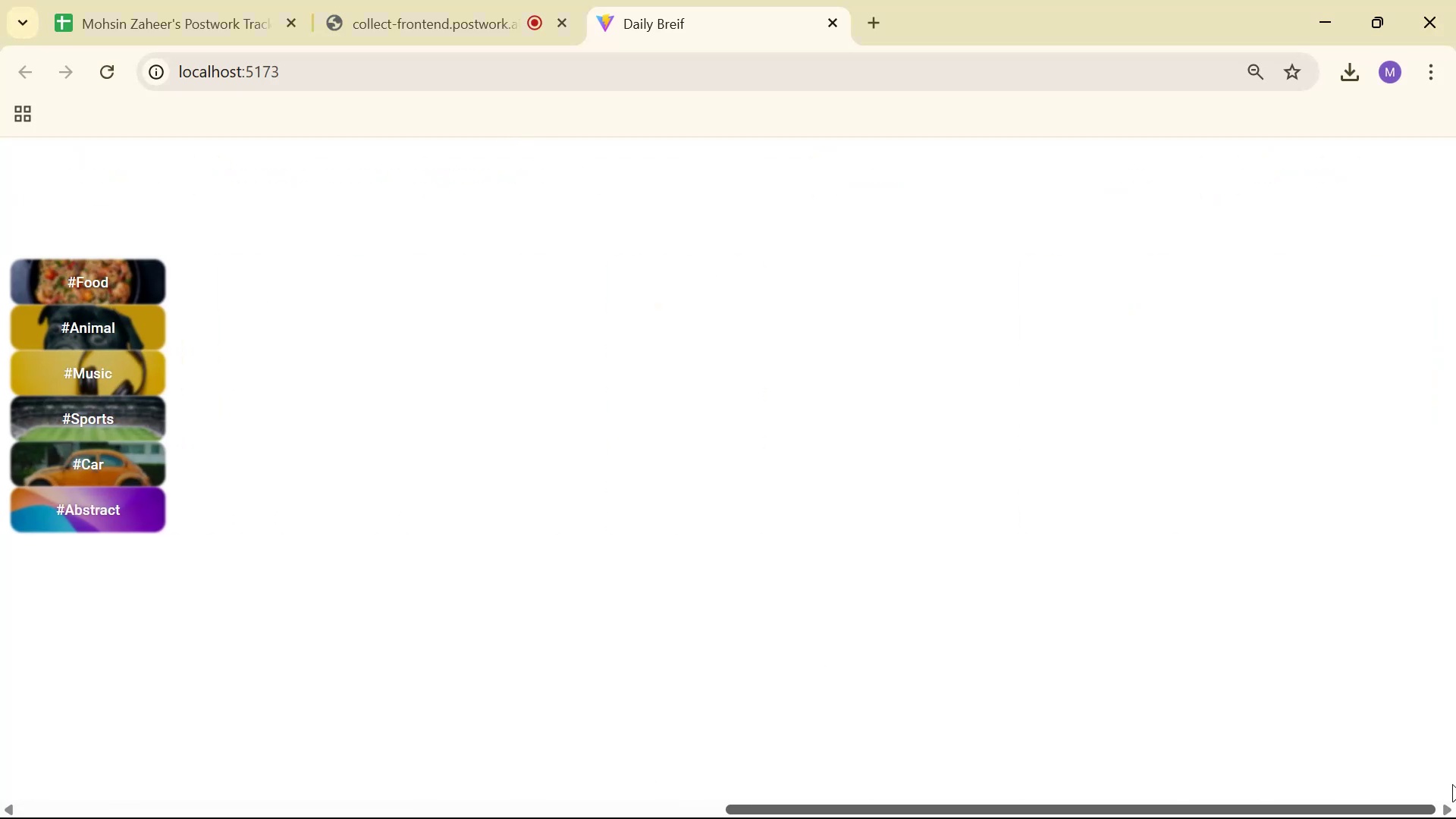 
key(Alt+AltLeft)
 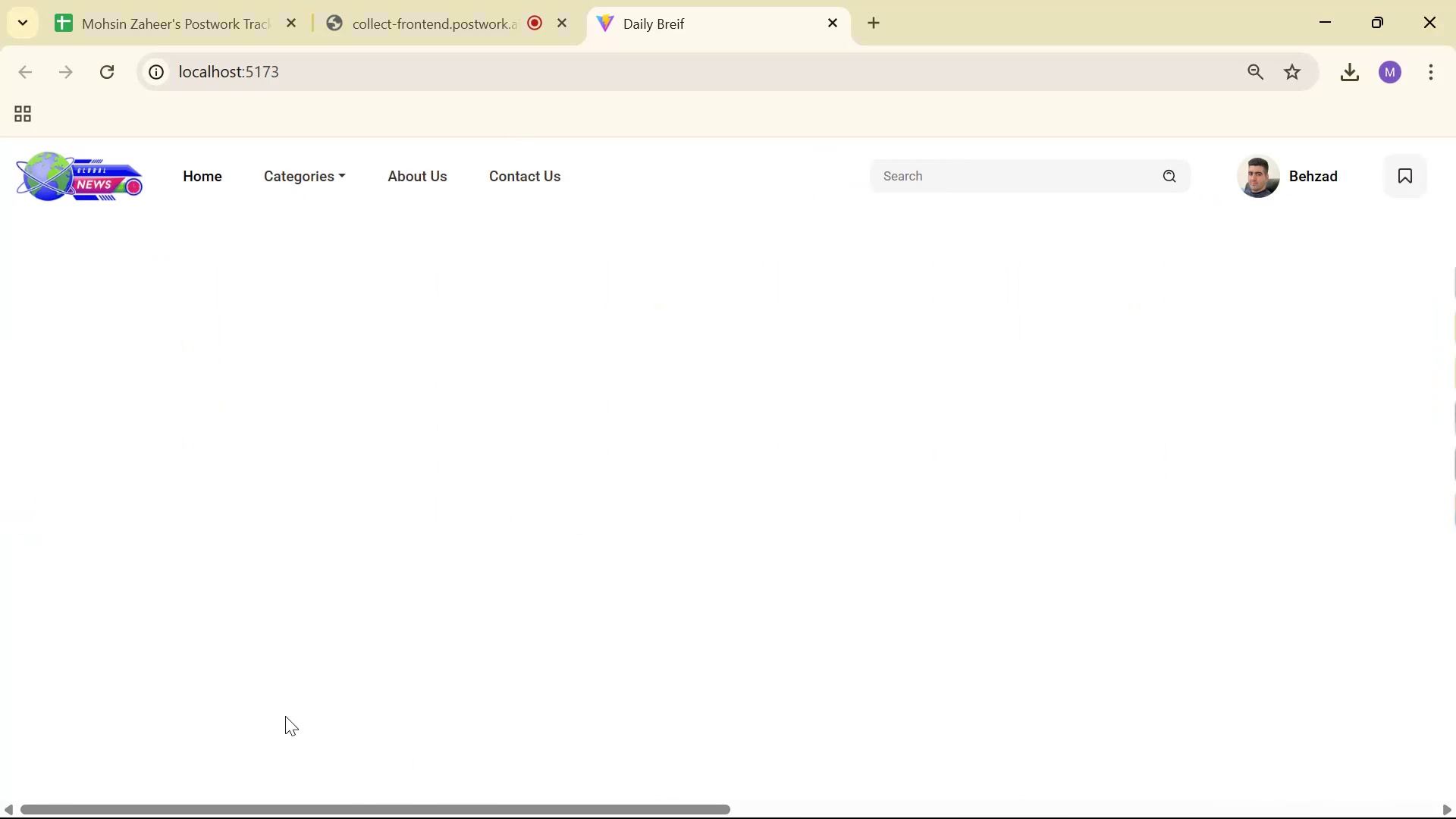 
key(Tab)
key(Backspace)
type(30px)
 